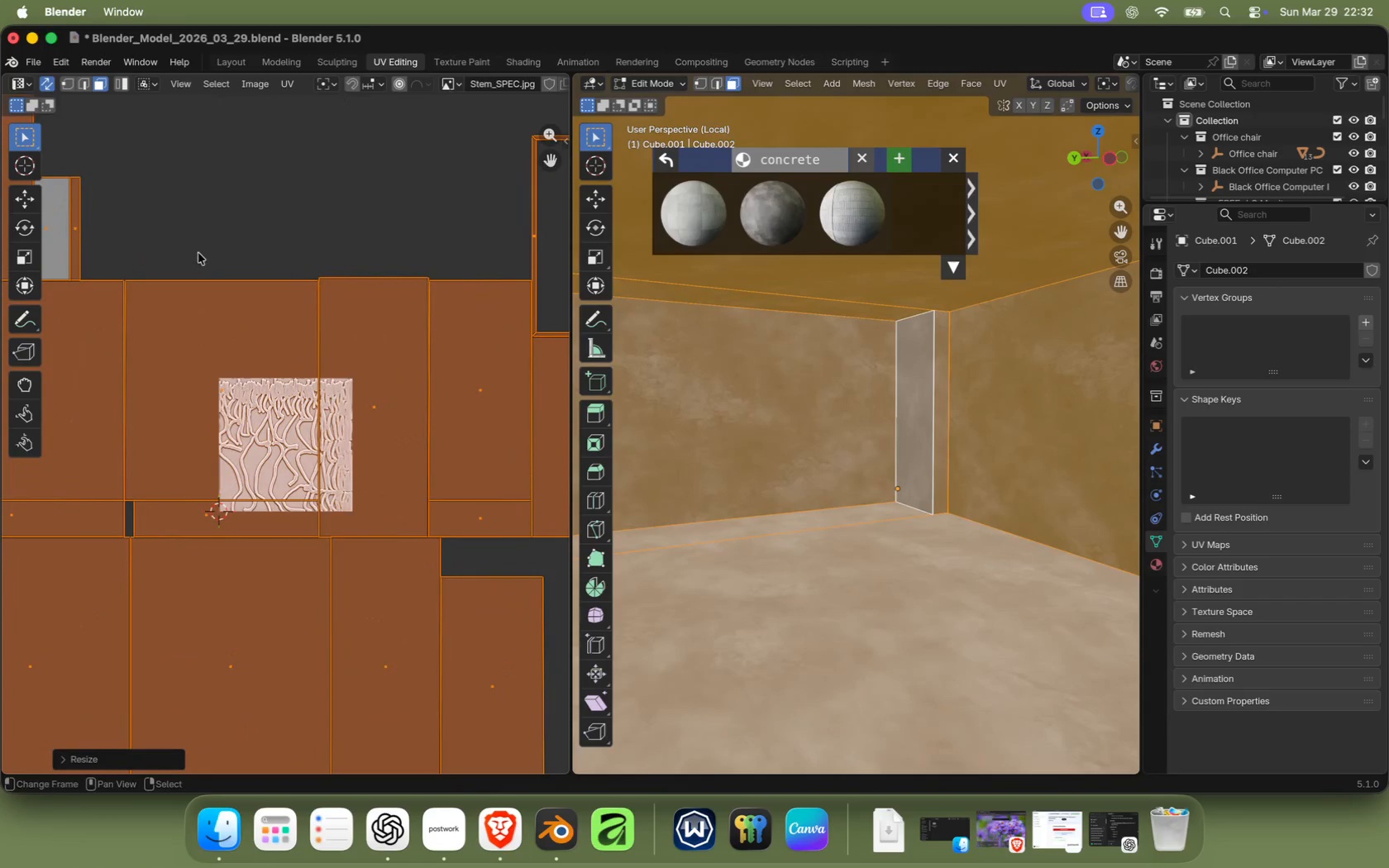 
left_click([227, 61])
 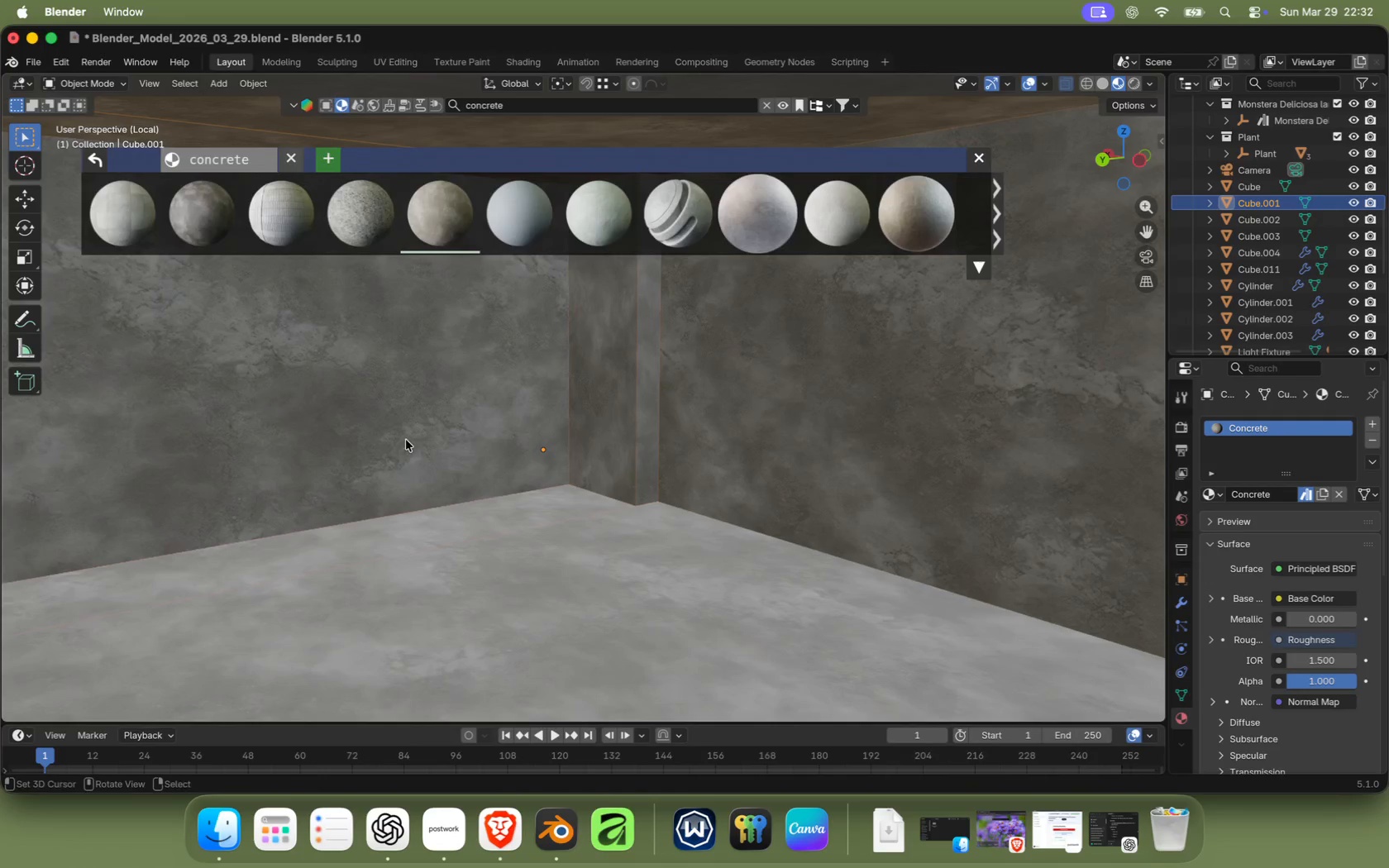 
scroll: coordinate [426, 430], scroll_direction: down, amount: 3.0
 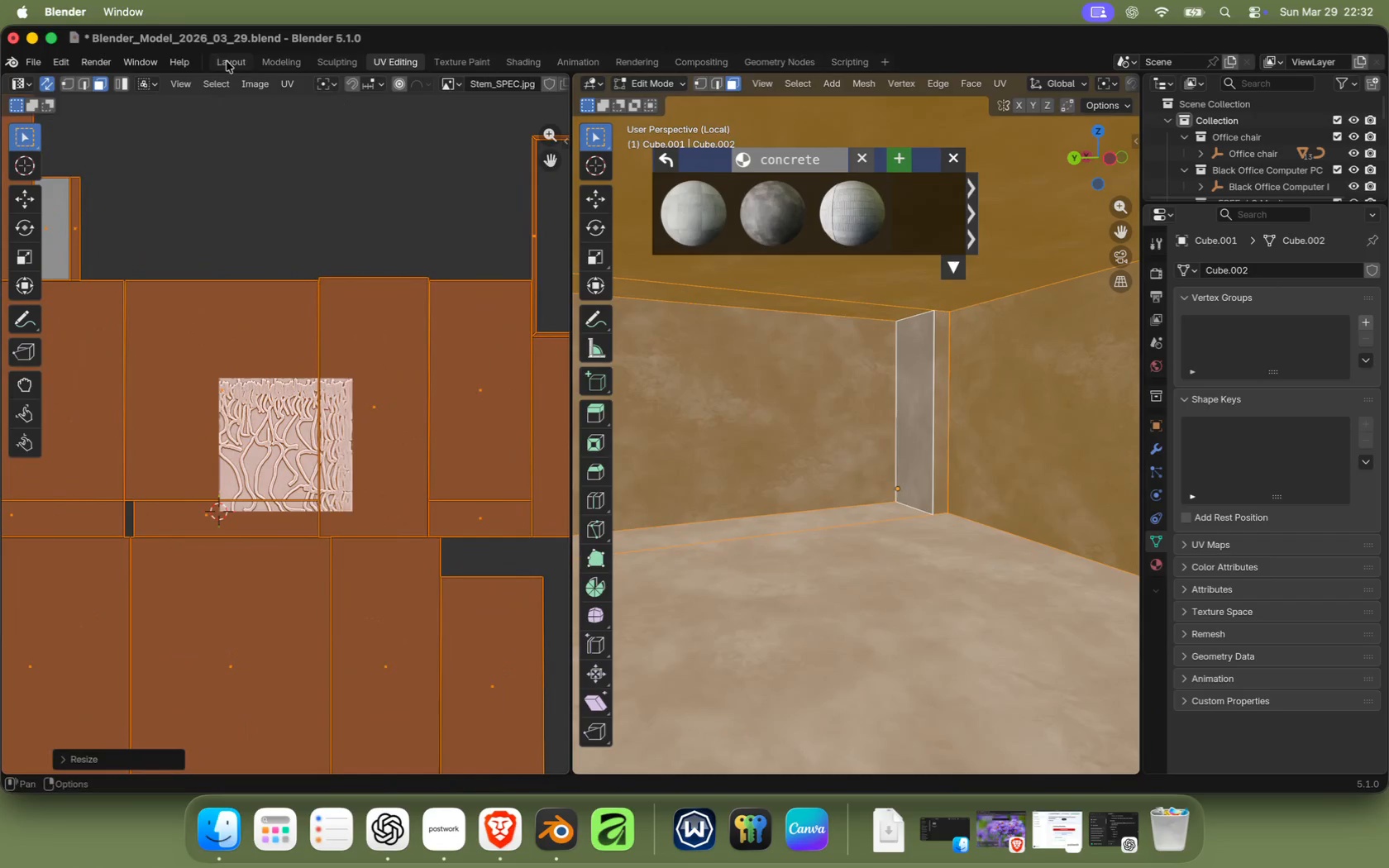 
key(0)
 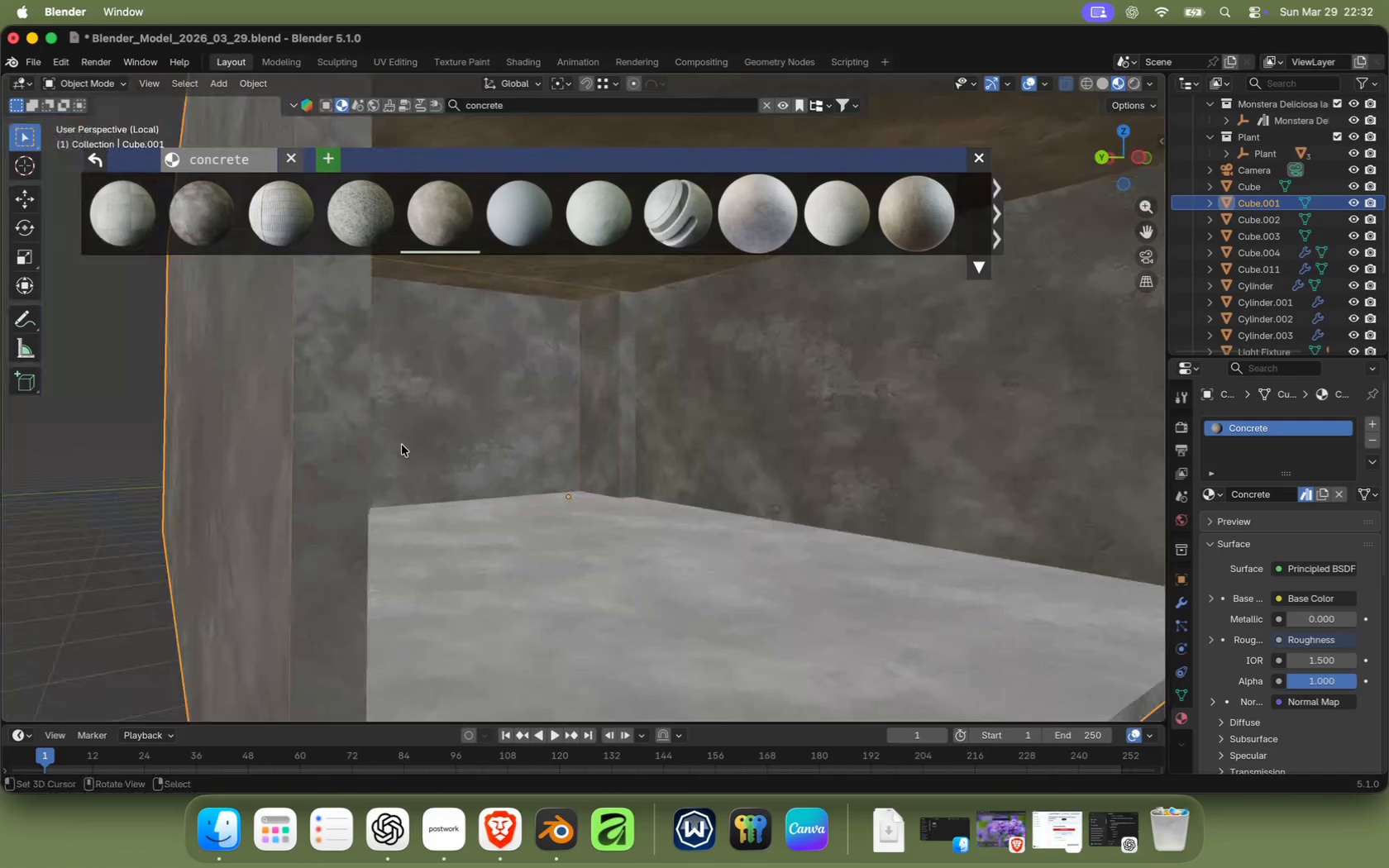 
scroll: coordinate [477, 422], scroll_direction: up, amount: 21.0
 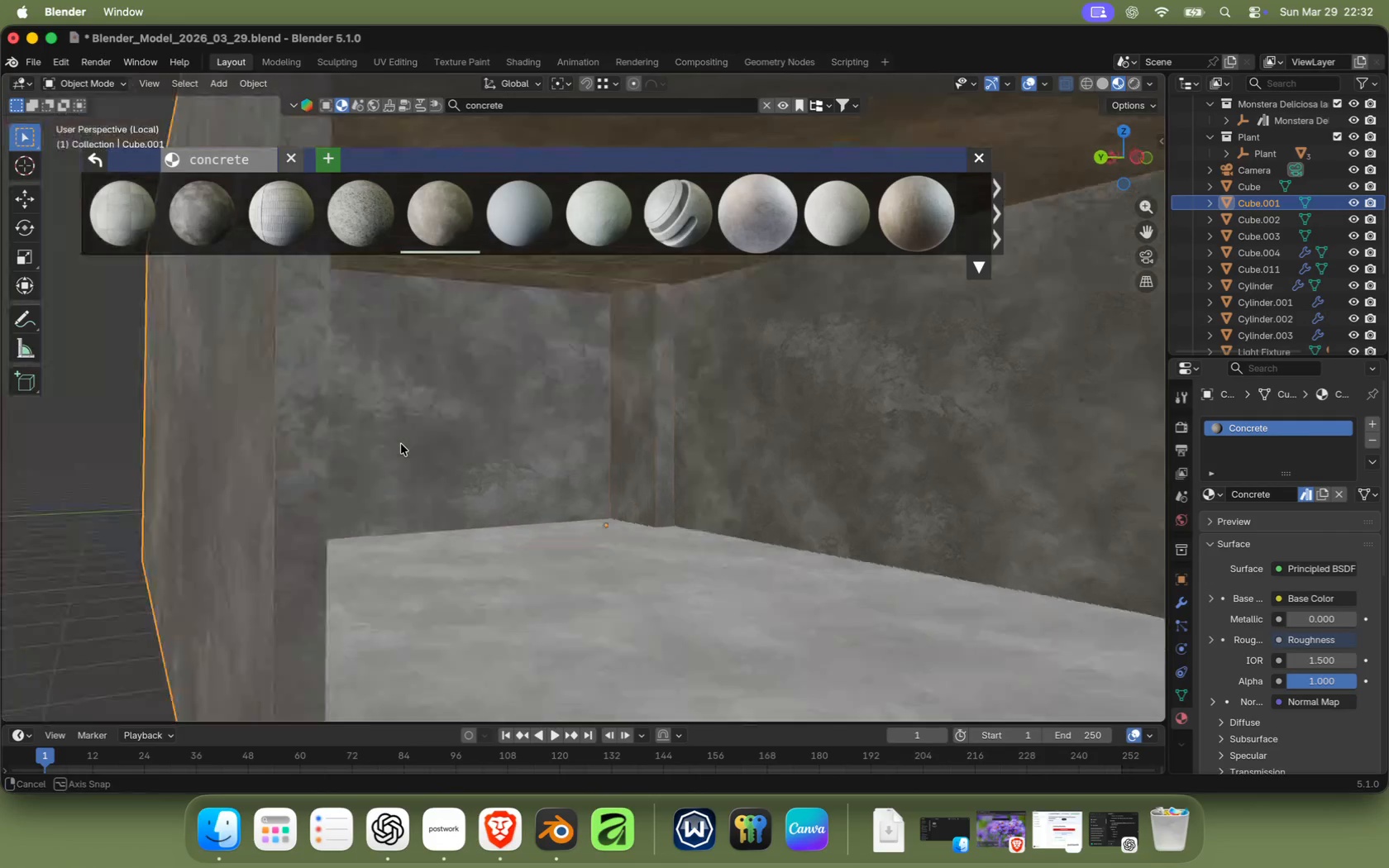 
scroll: coordinate [494, 431], scroll_direction: down, amount: 2.0
 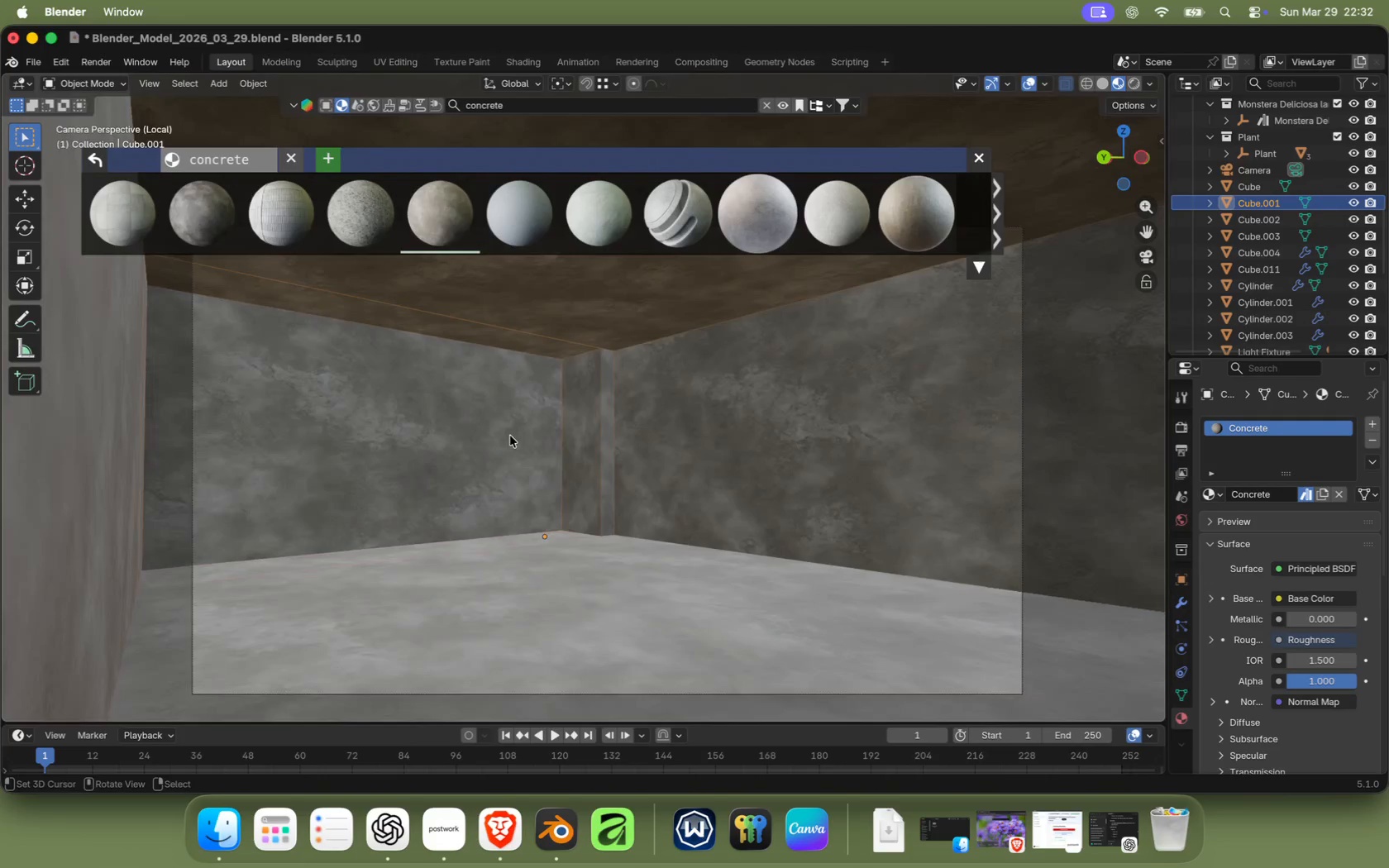 
left_click([532, 109])
 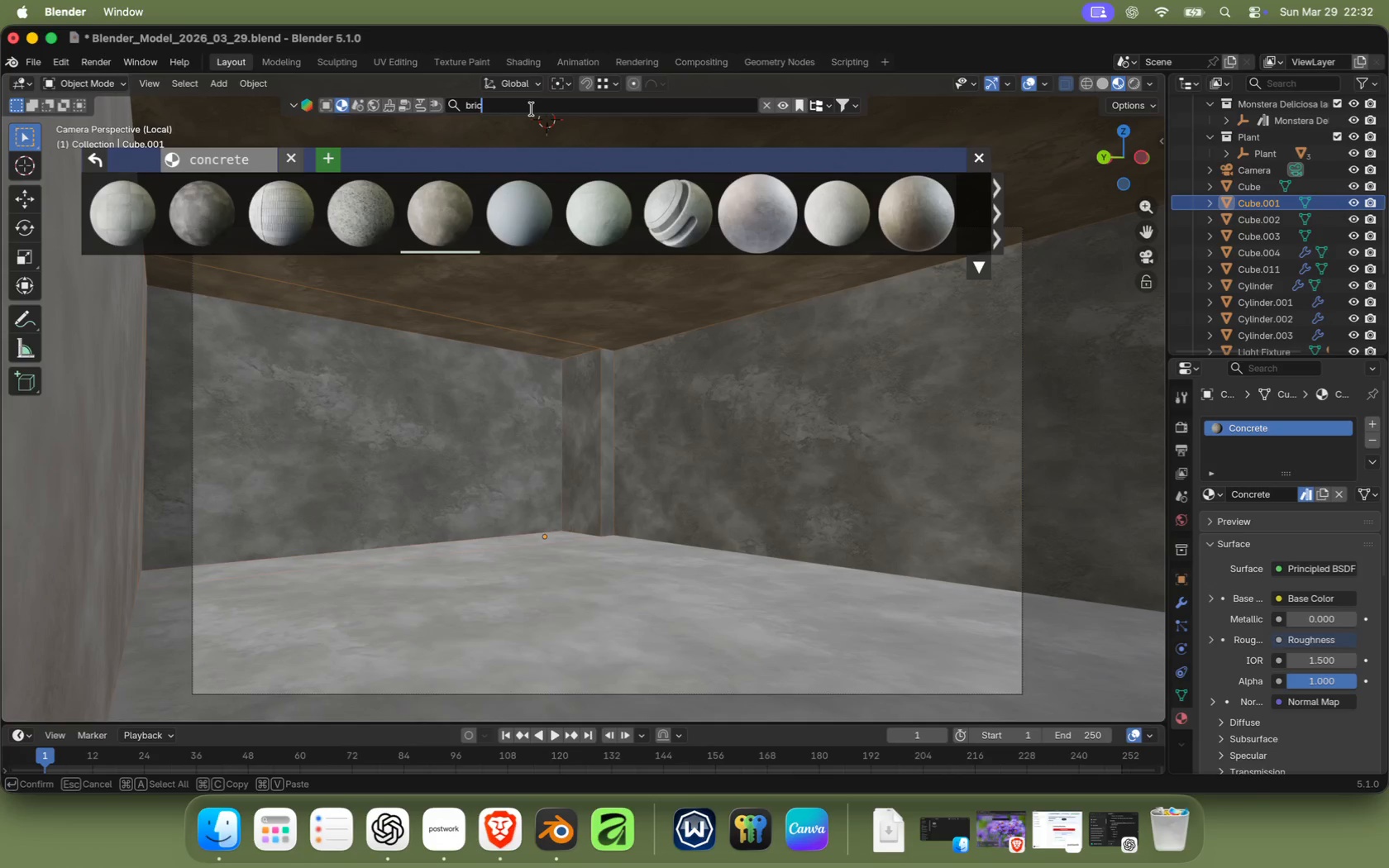 
type(brick)
 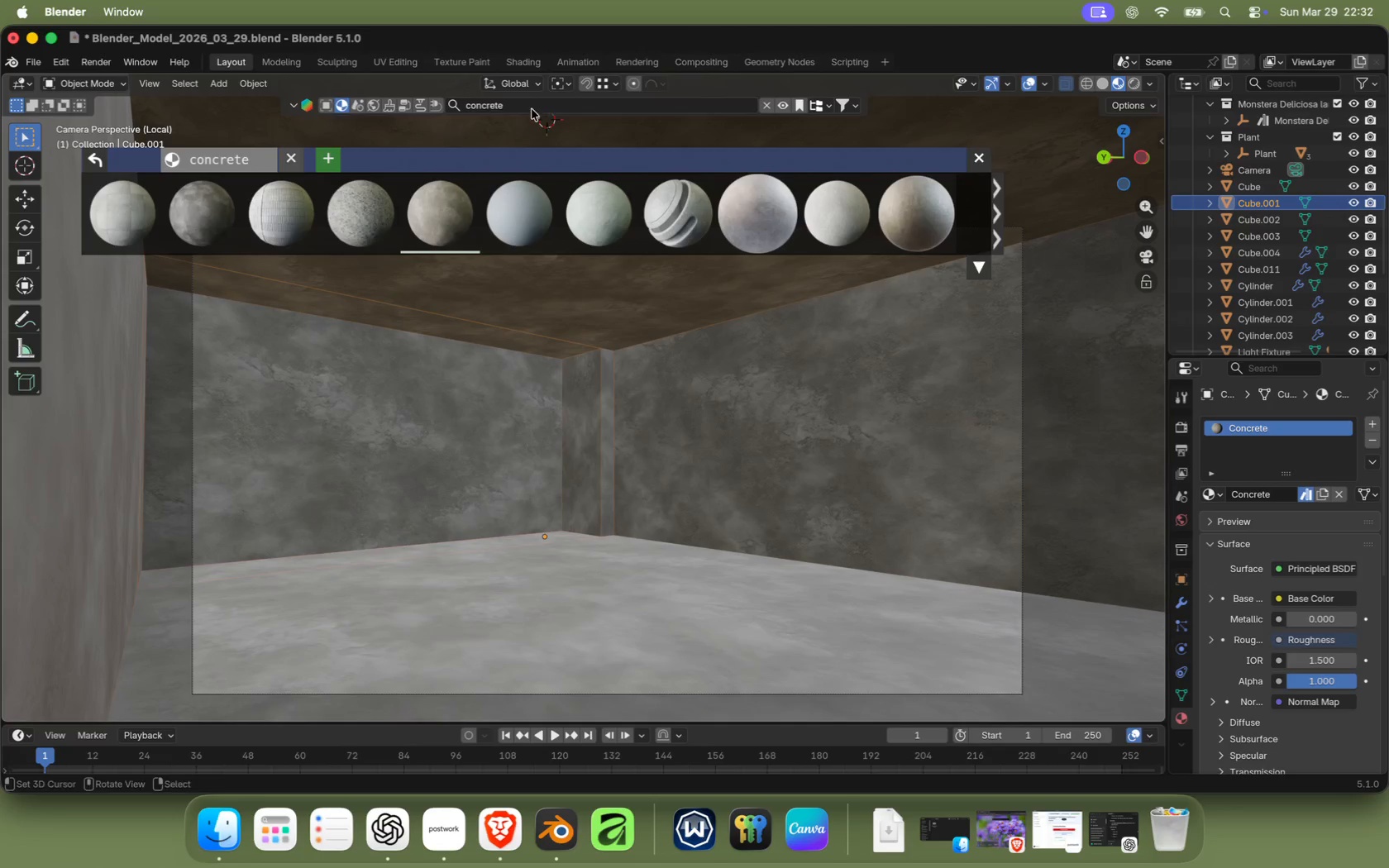 
key(Enter)
 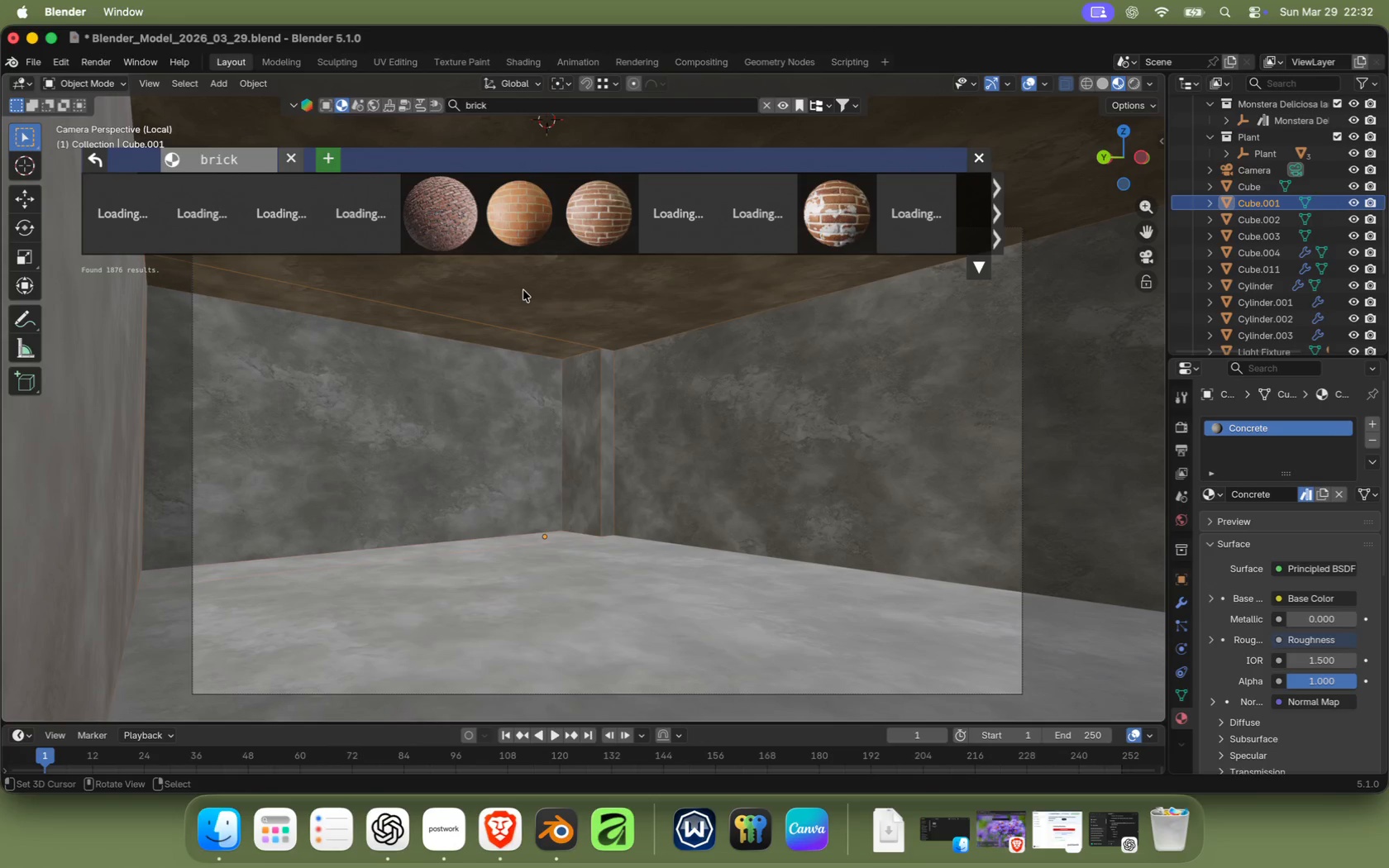 
wait(9.23)
 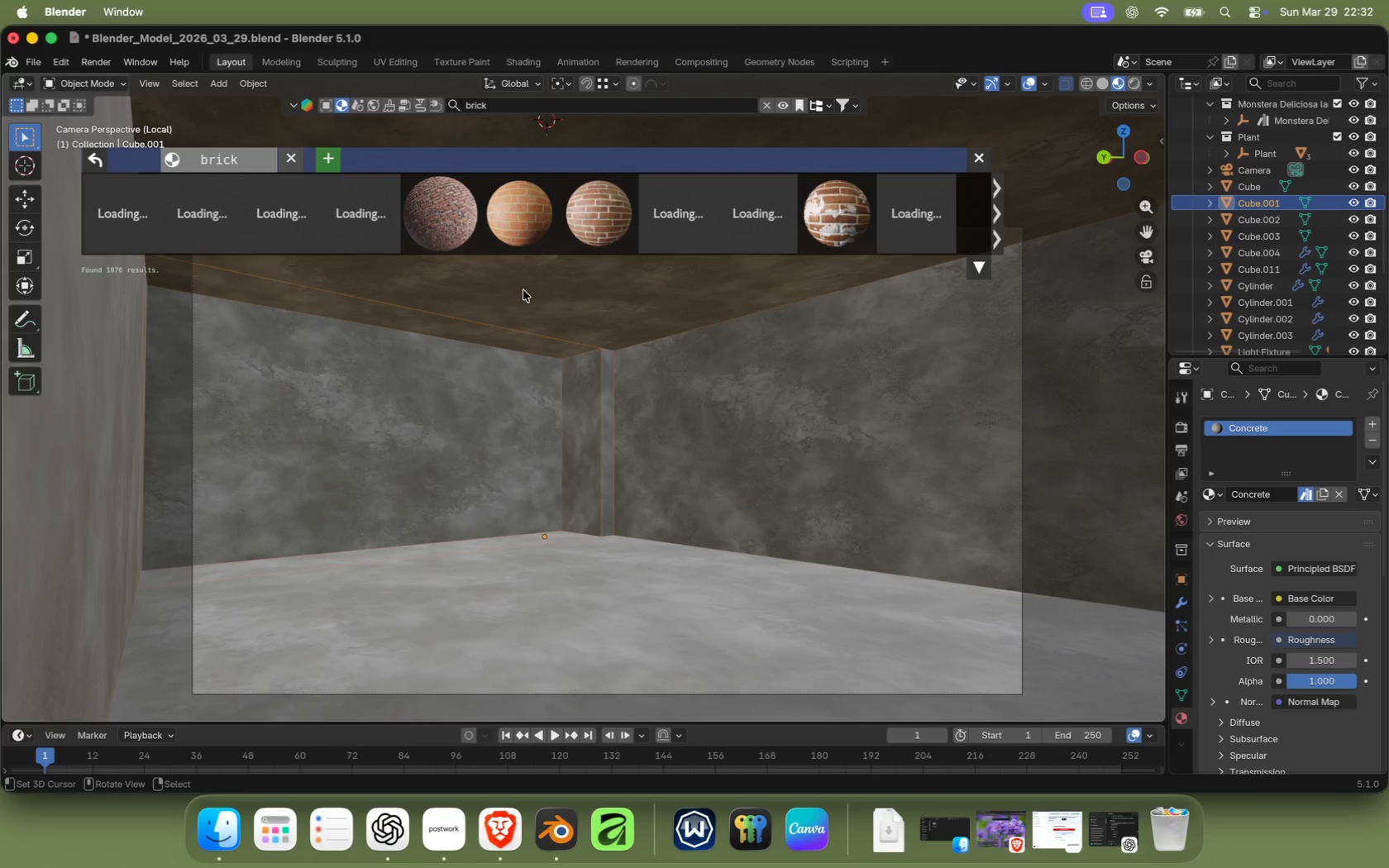 
left_click([1372, 420])
 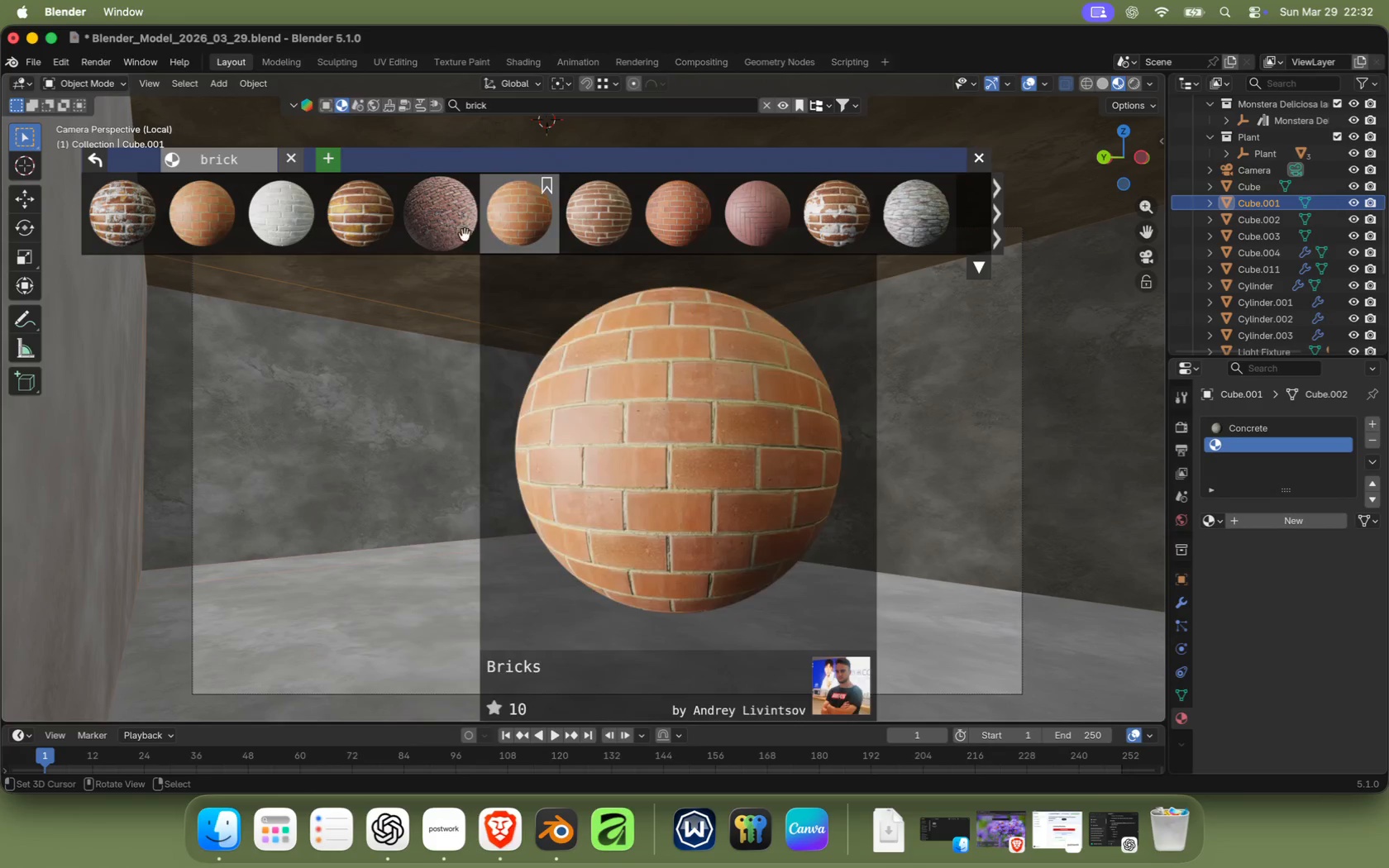 
left_click([445, 231])
 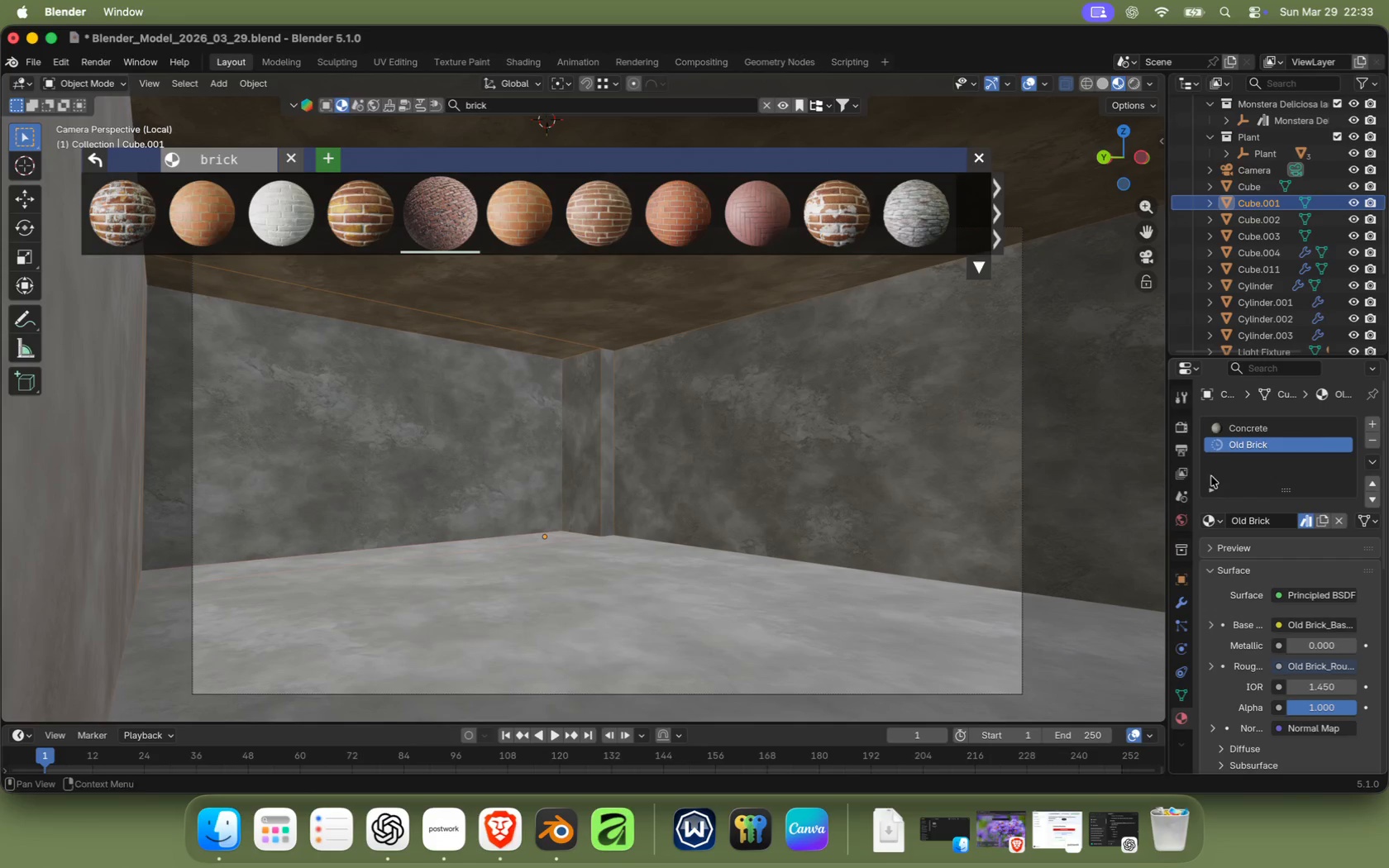 
wait(5.21)
 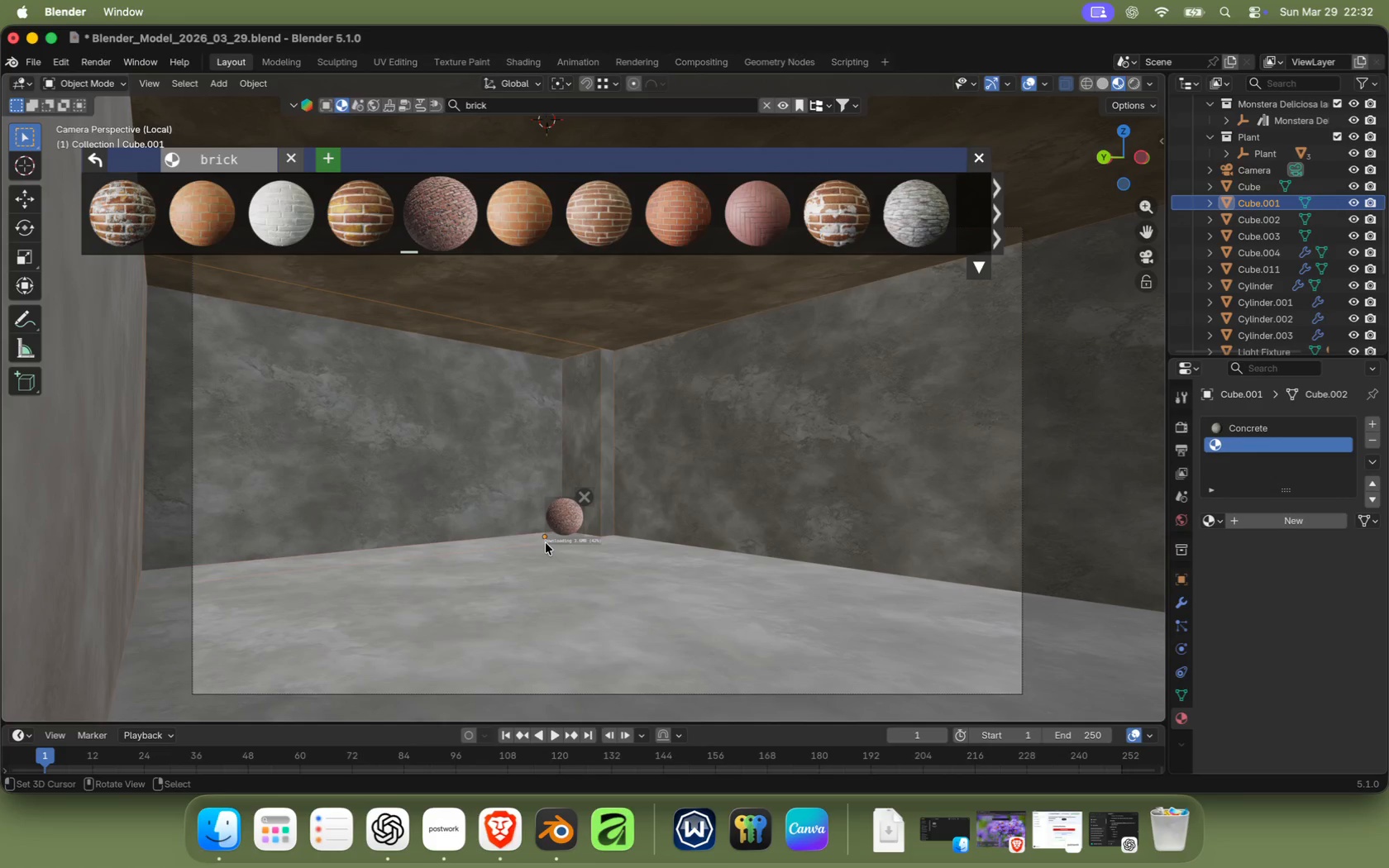 
right_click([821, 455])
 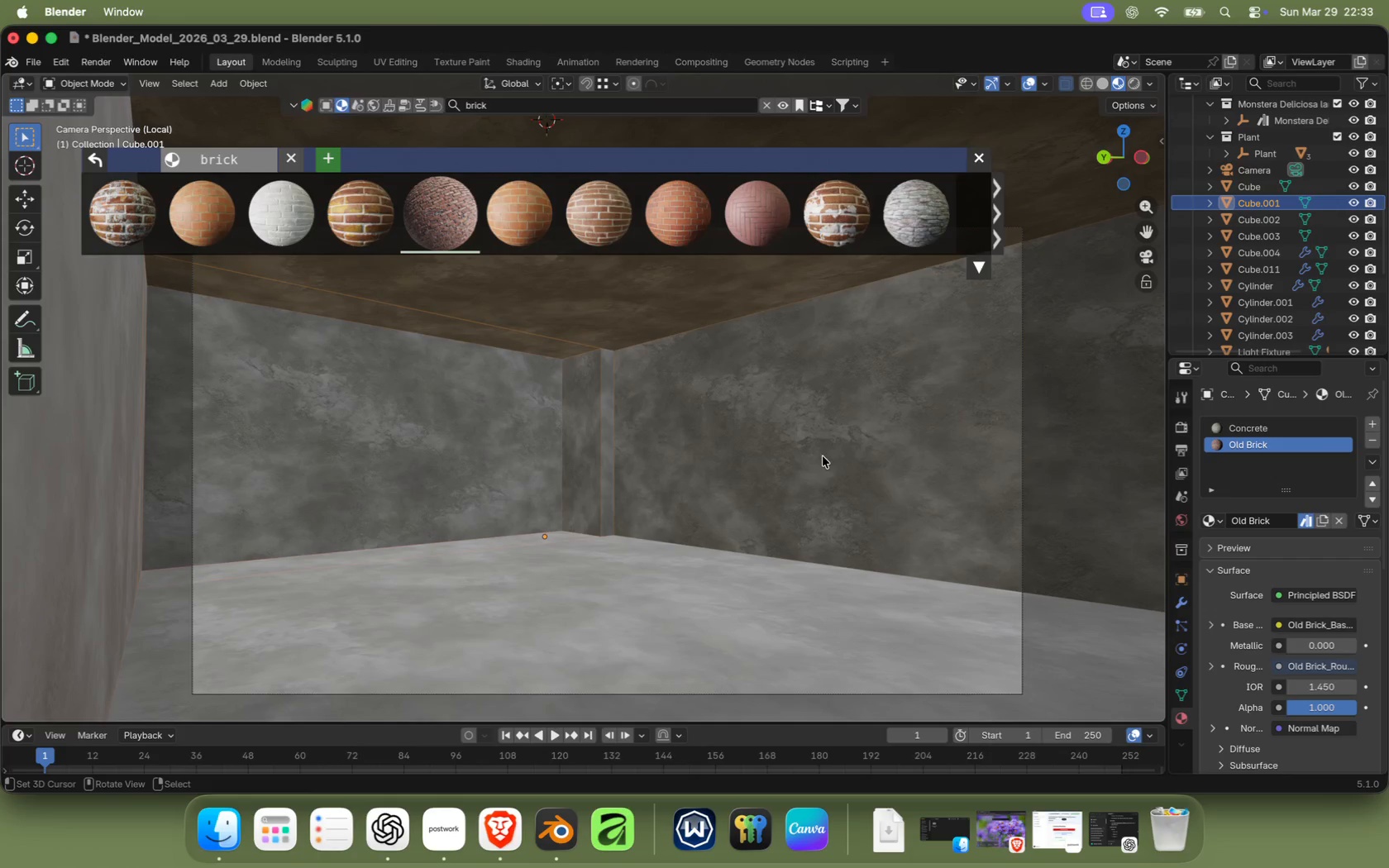 
key(Tab)
 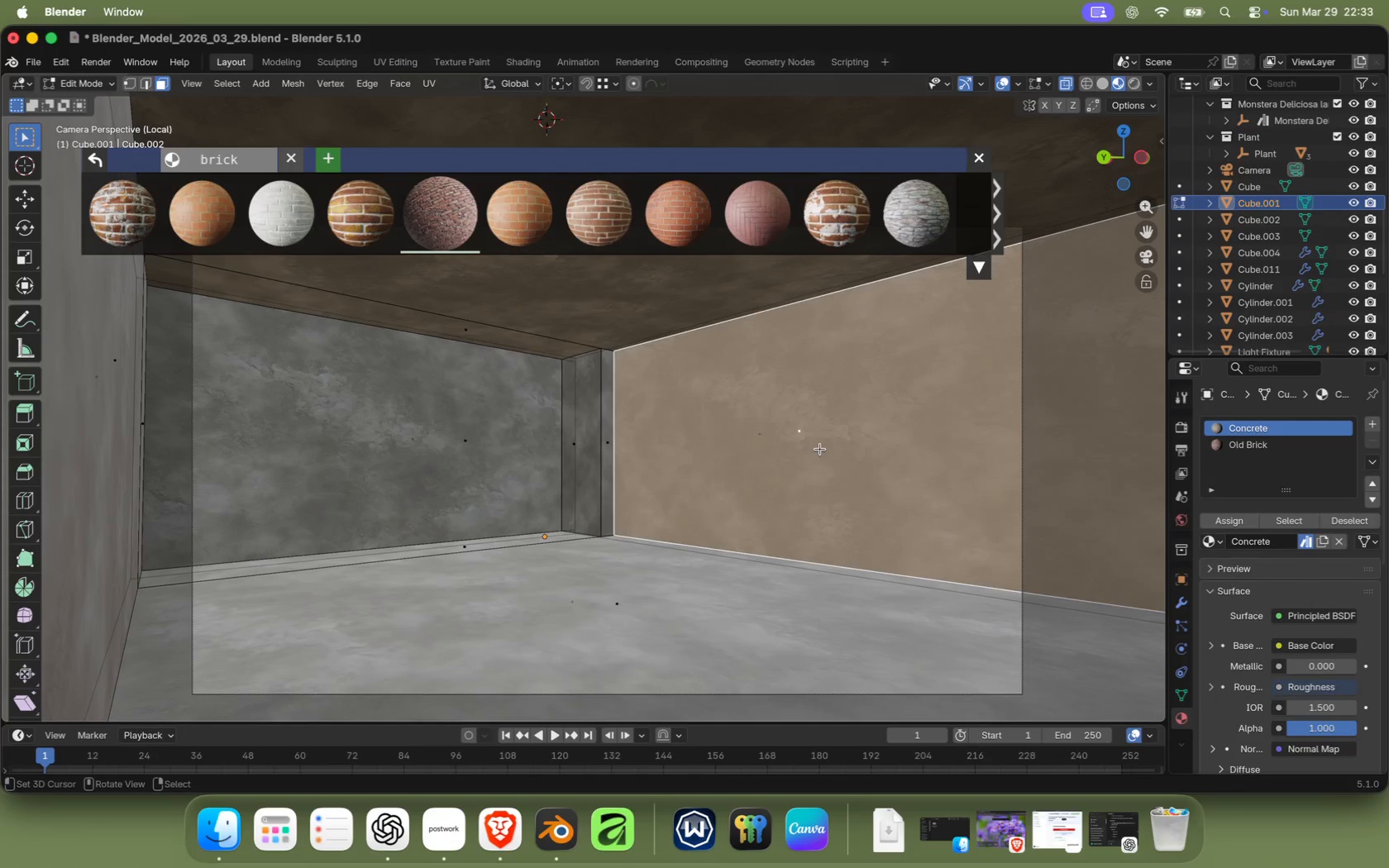 
right_click([819, 449])
 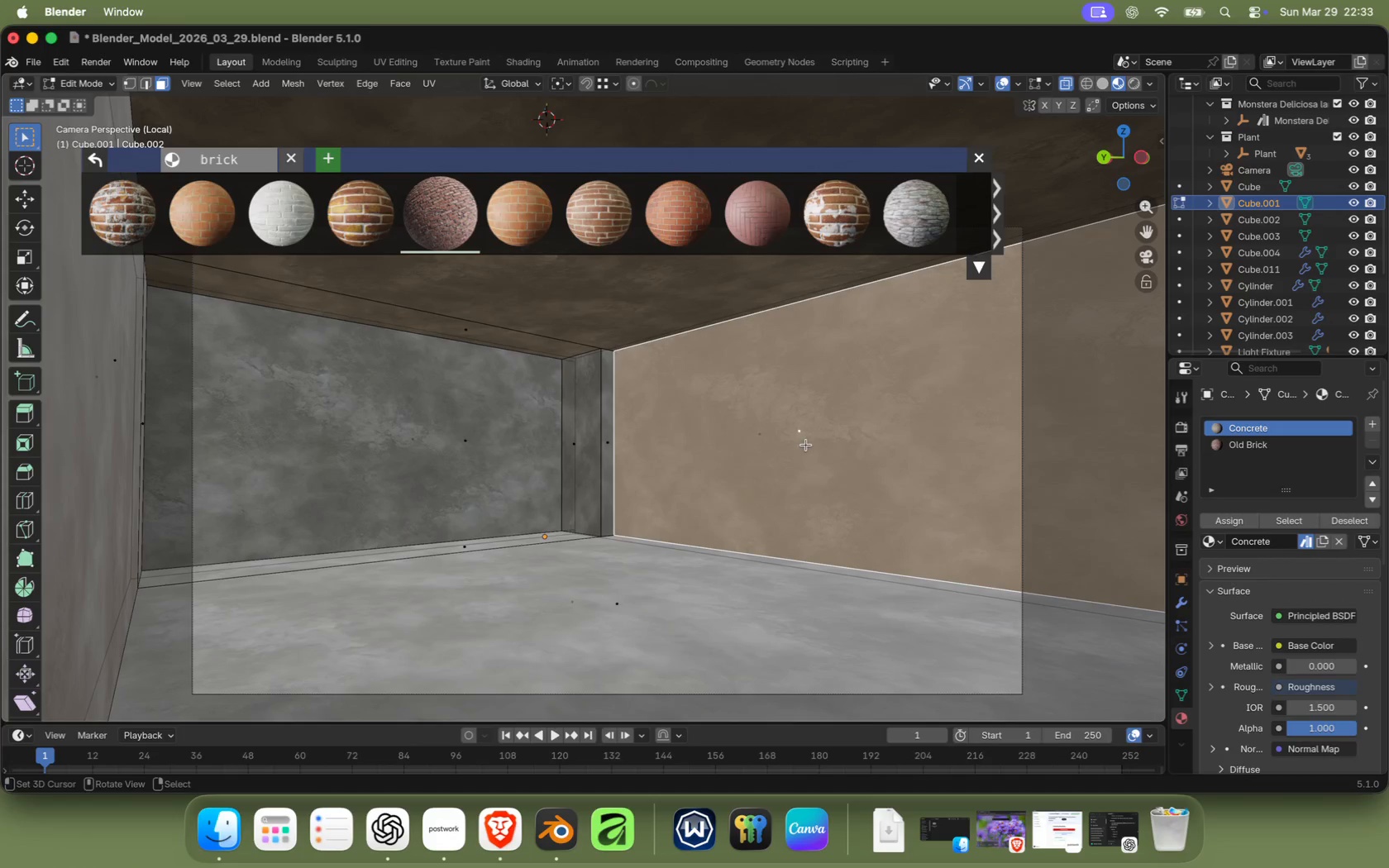 
hold_key(key=ShiftRight, duration=1.54)
 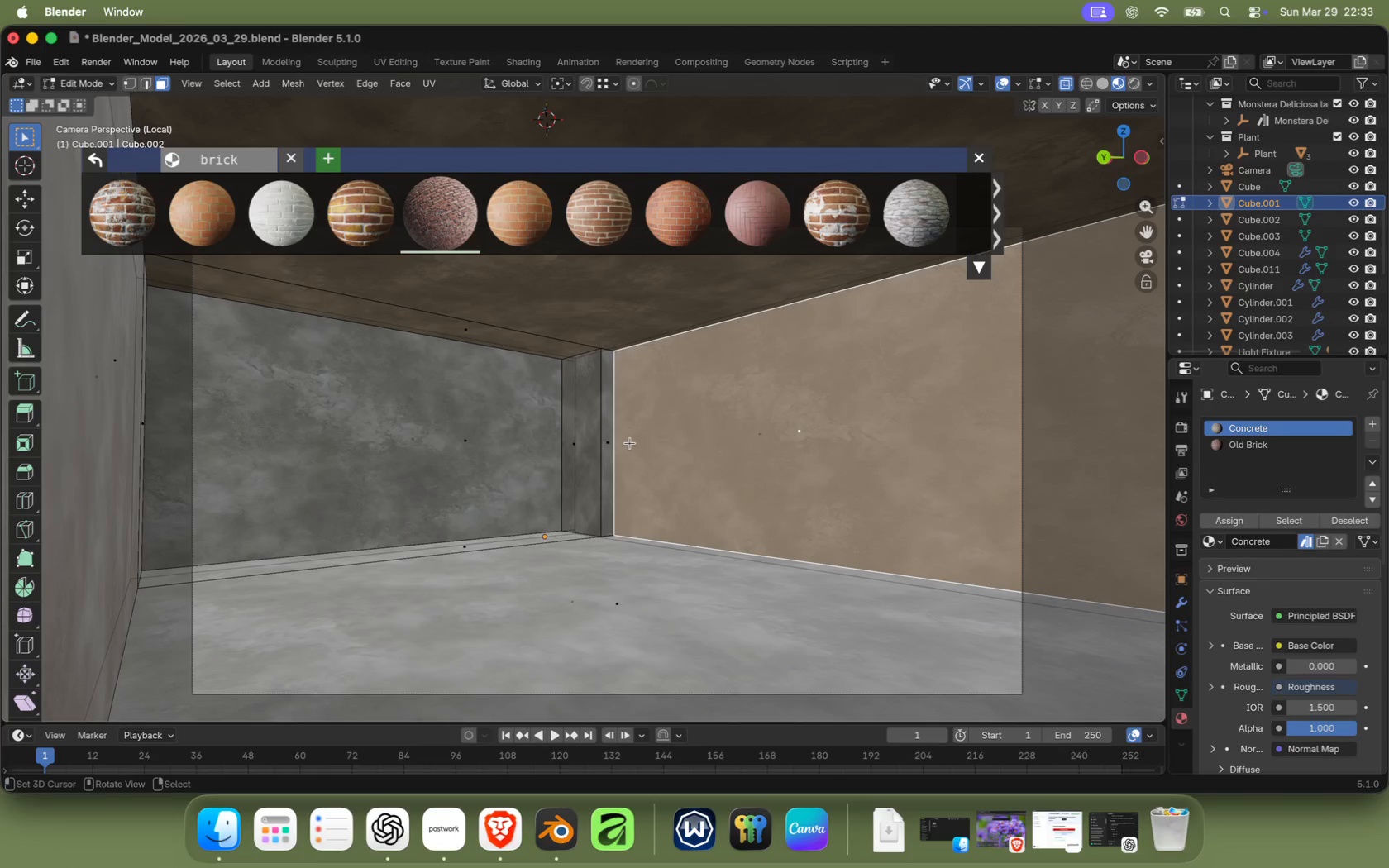 
hold_key(key=ShiftRight, duration=0.91)
 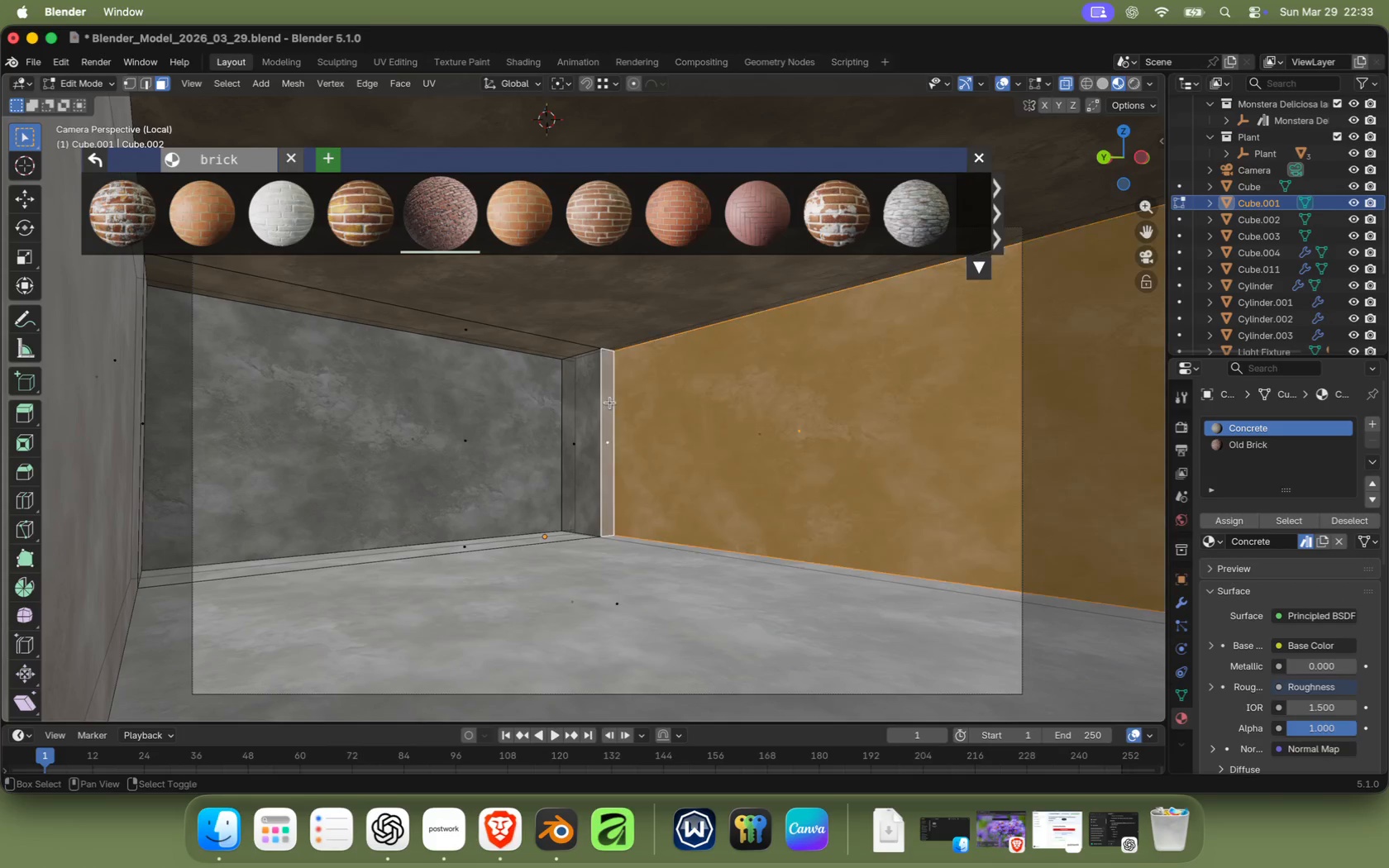 
hold_key(key=ShiftRight, duration=0.9)
 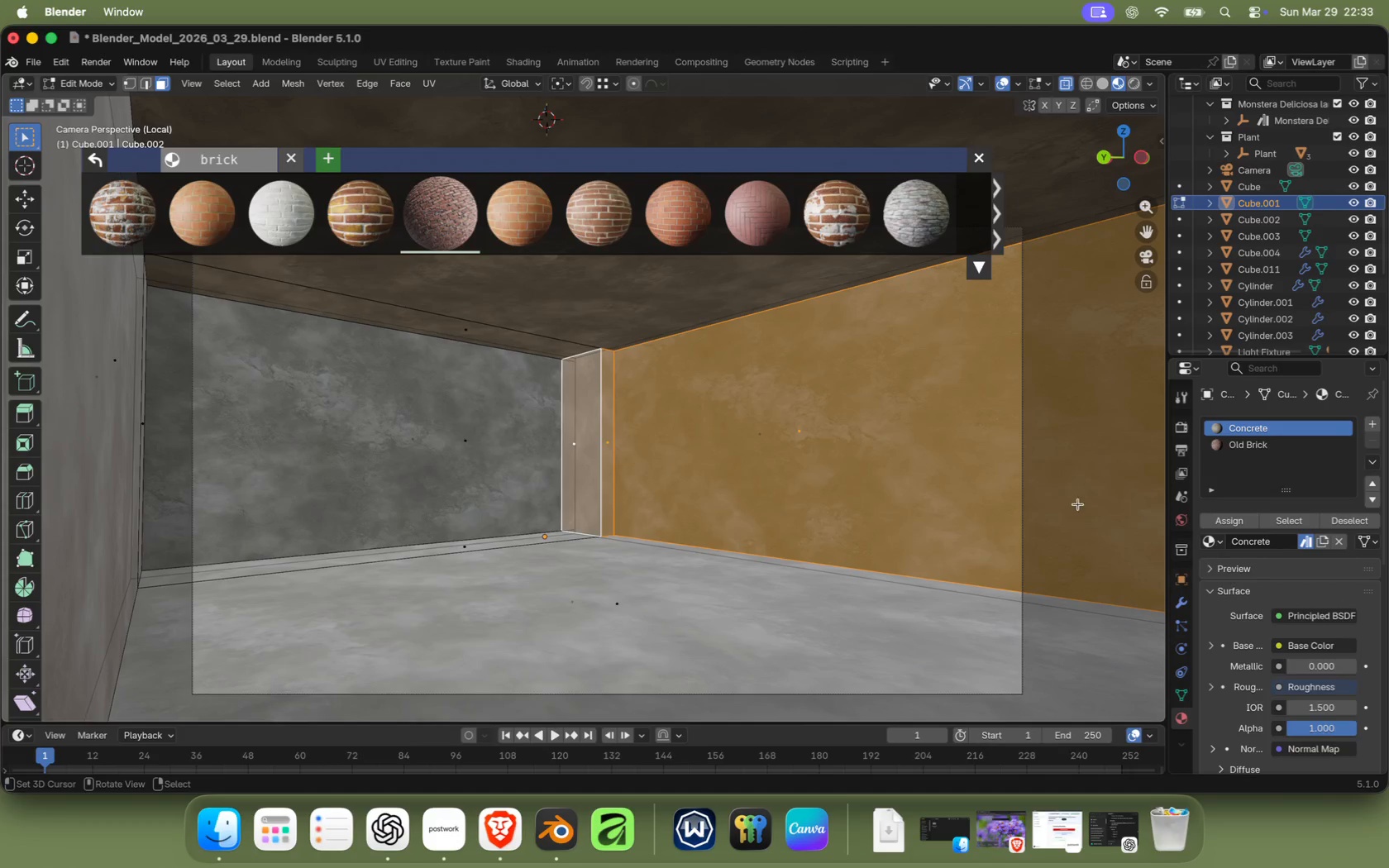 
left_click([1276, 438])
 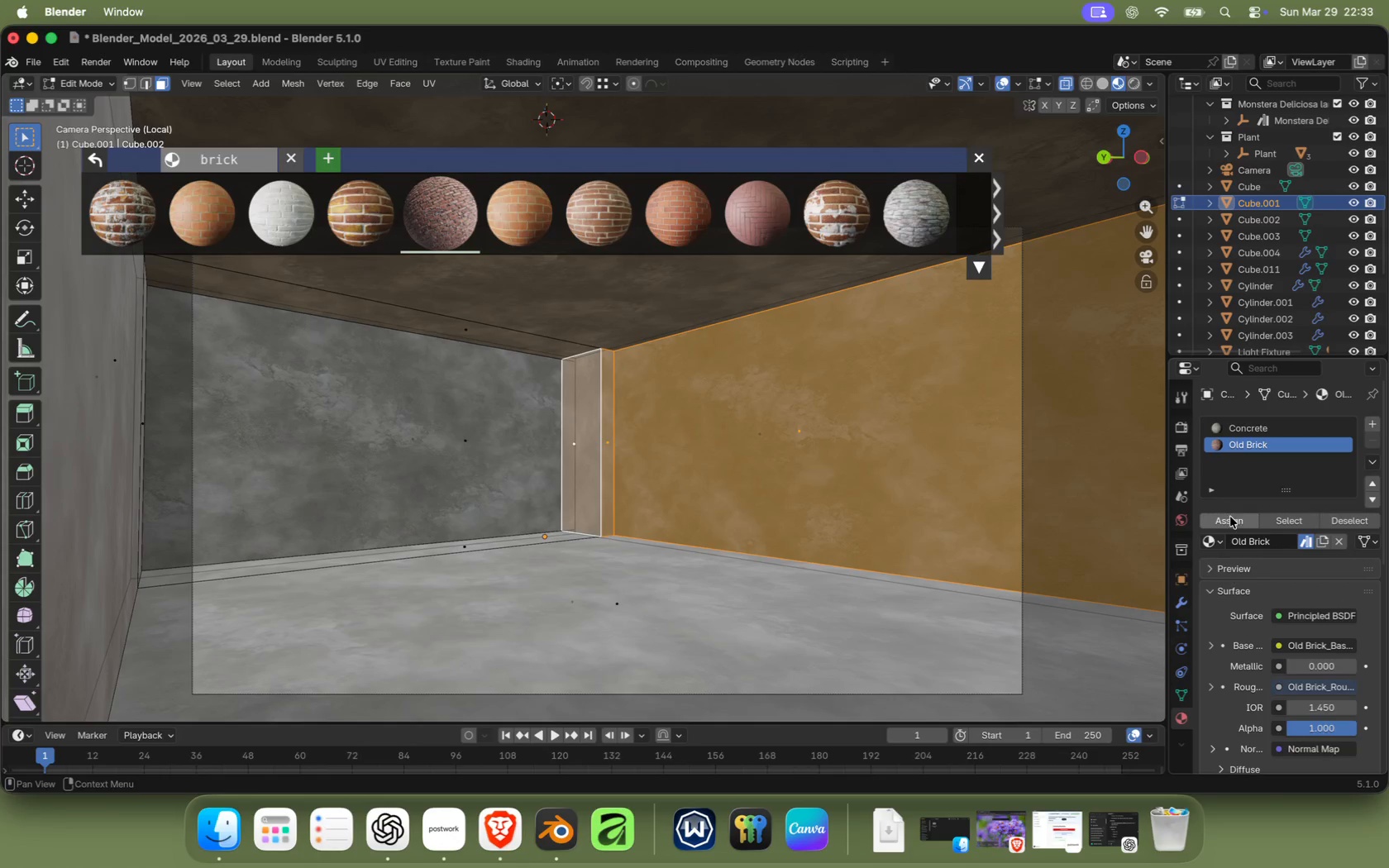 
left_click([1230, 517])
 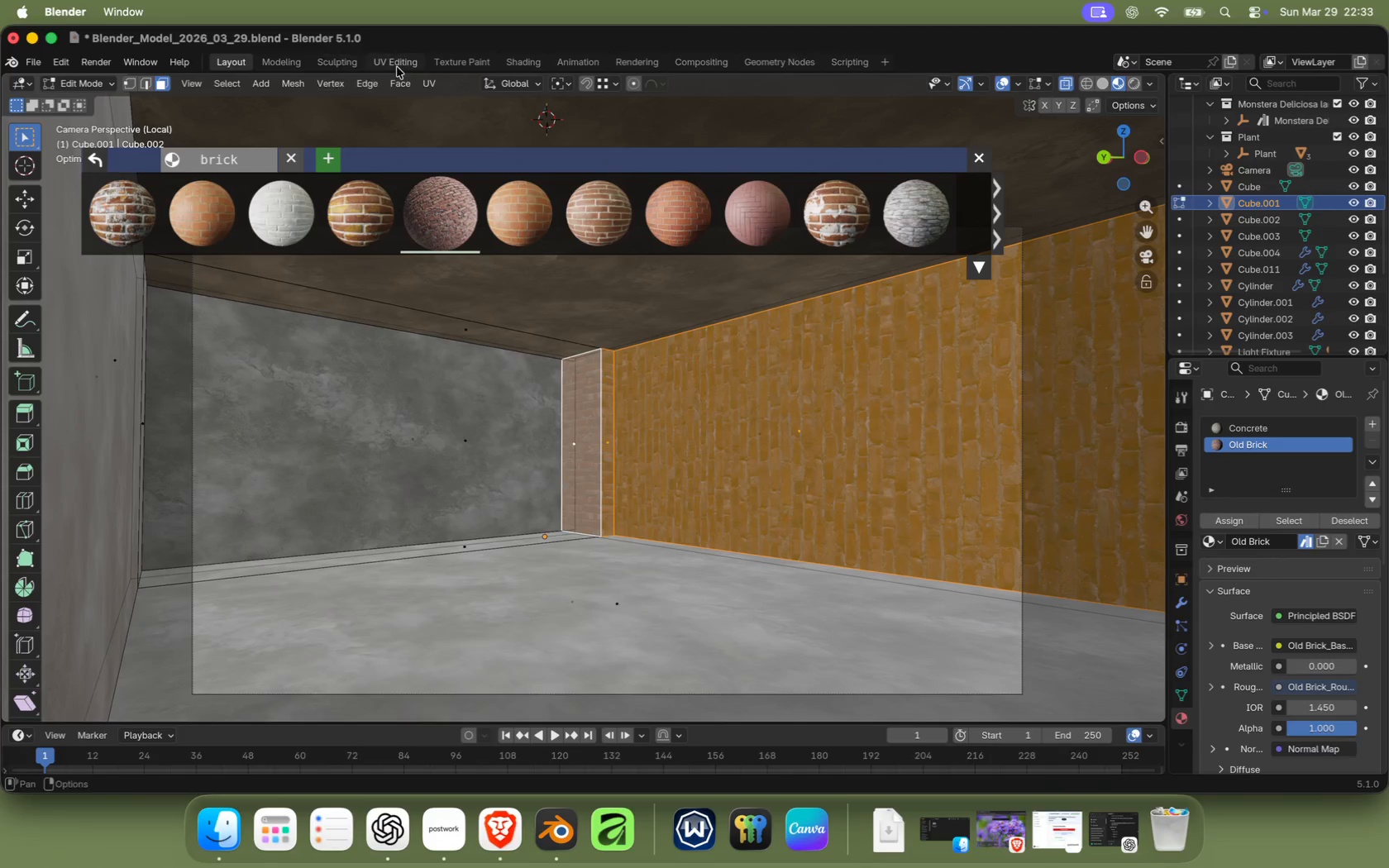 
wait(6.62)
 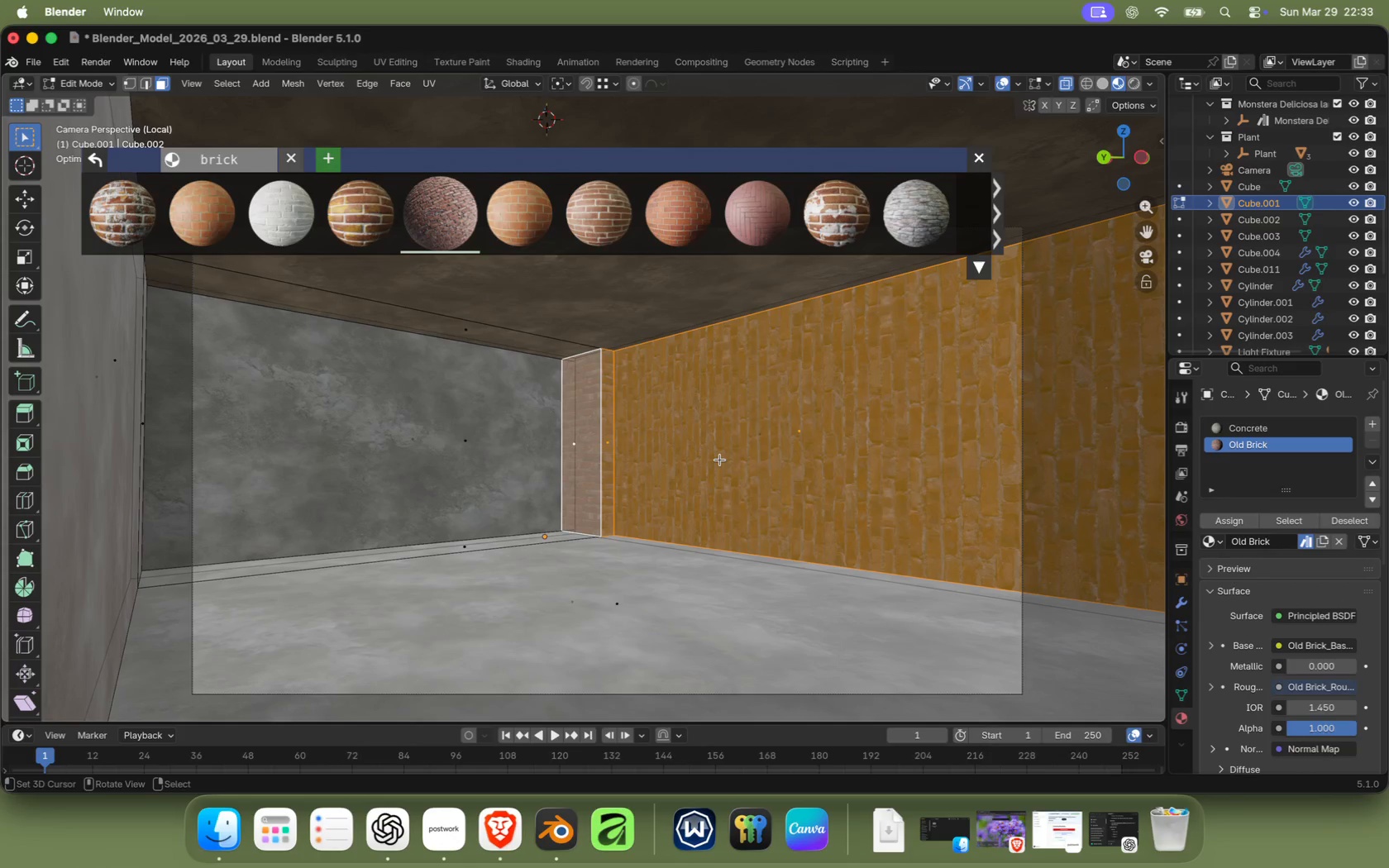 
left_click([518, 68])
 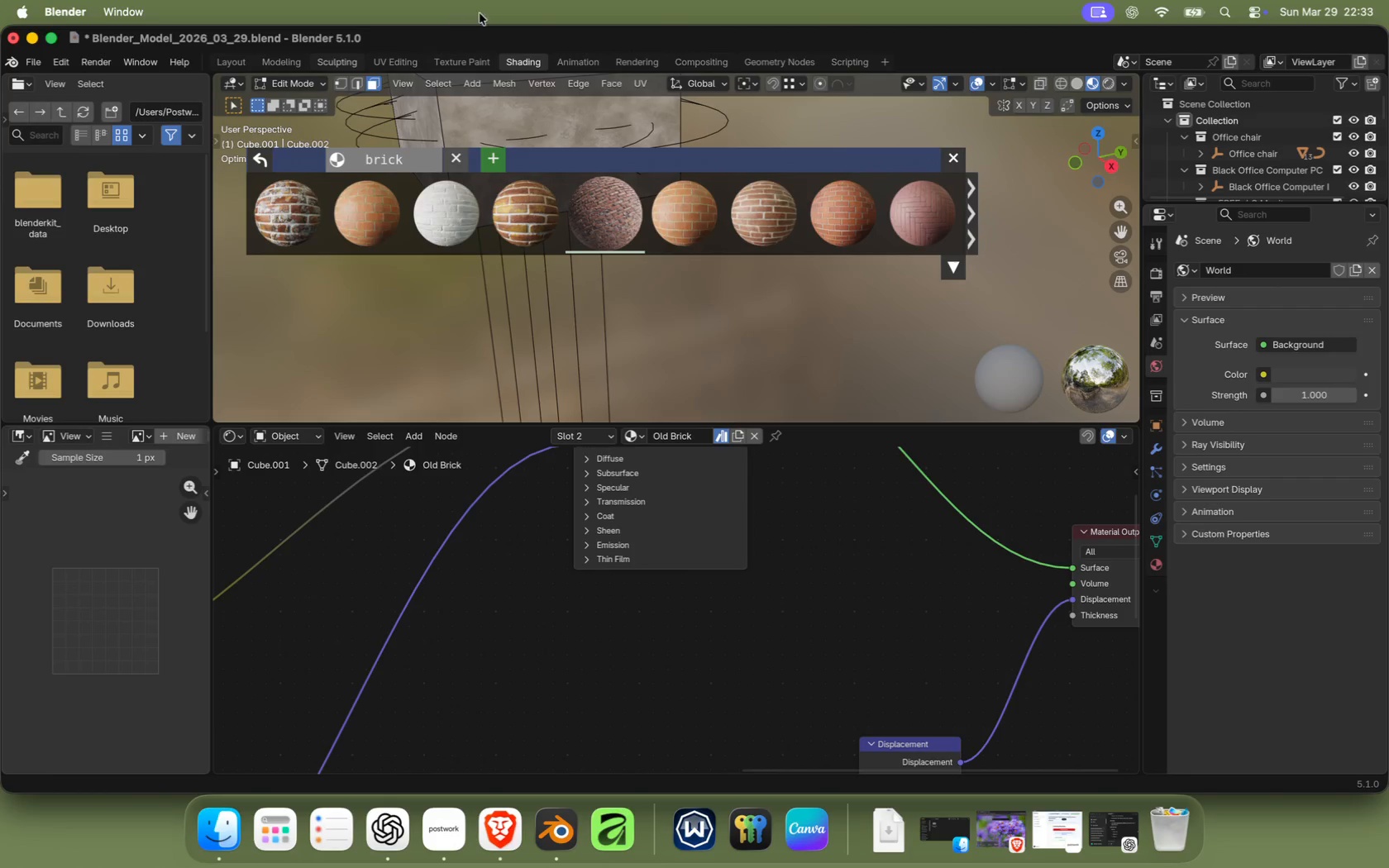 
left_click([384, 66])
 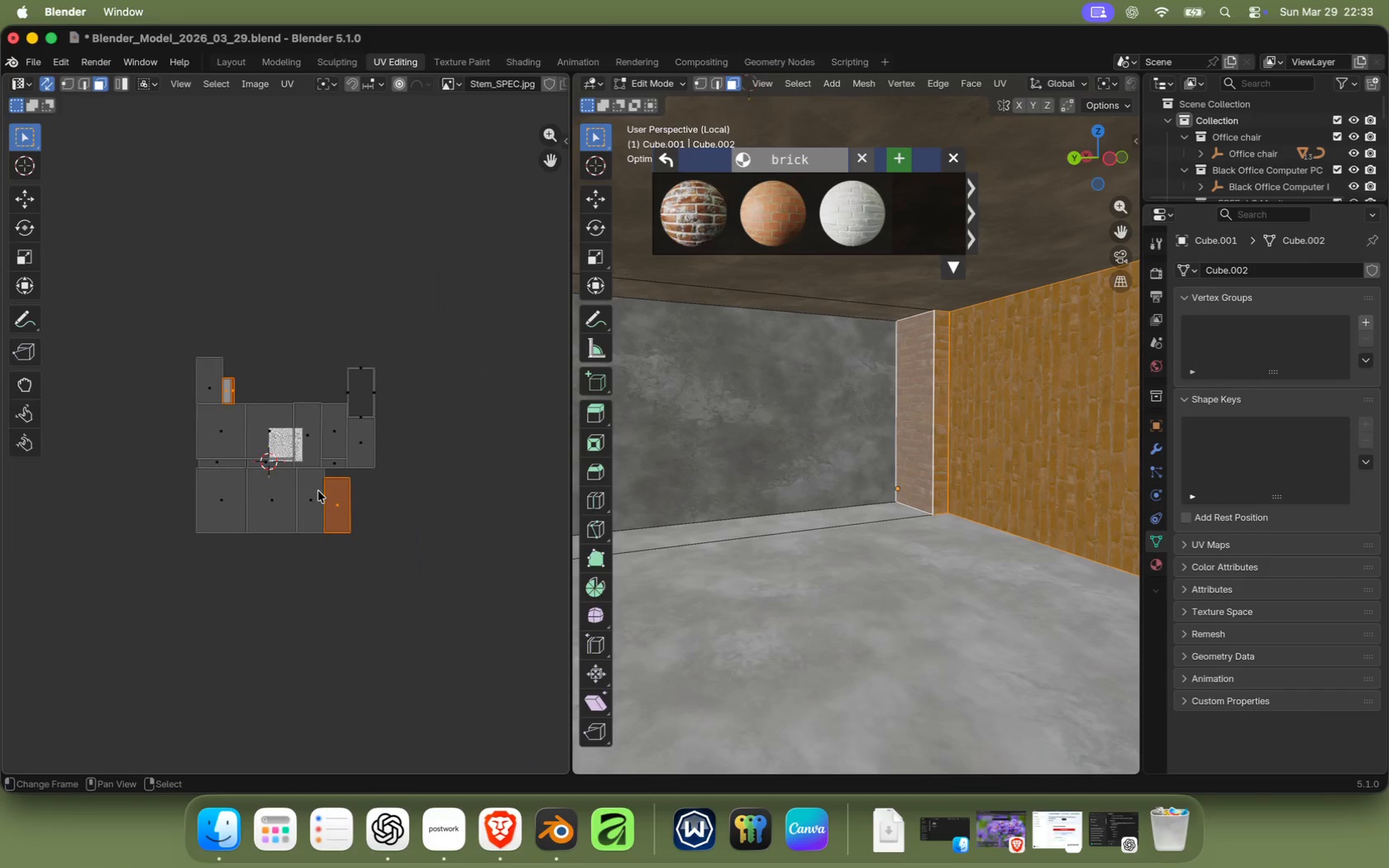 
scroll: coordinate [301, 463], scroll_direction: down, amount: 10.0
 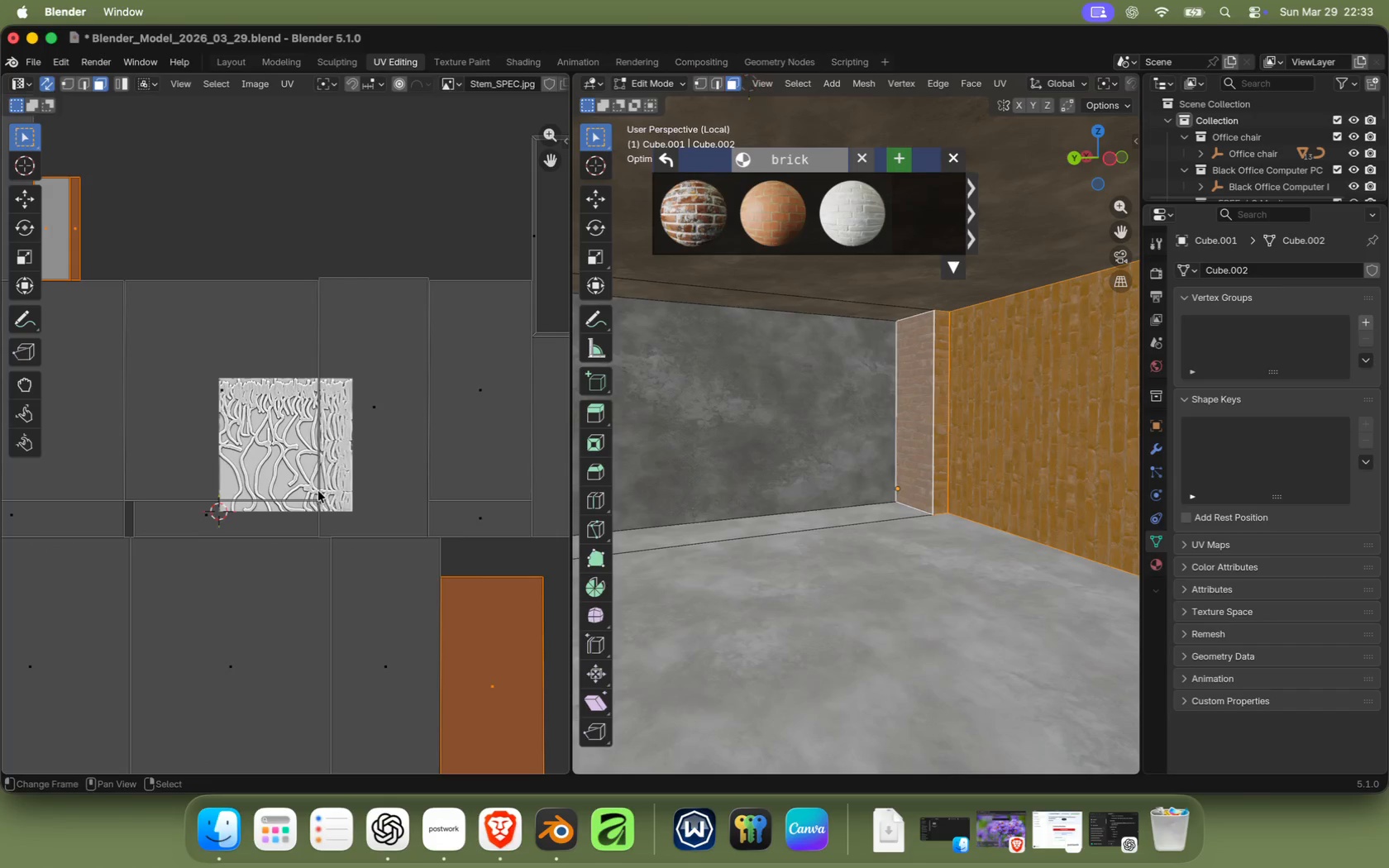 
type(rz90)
 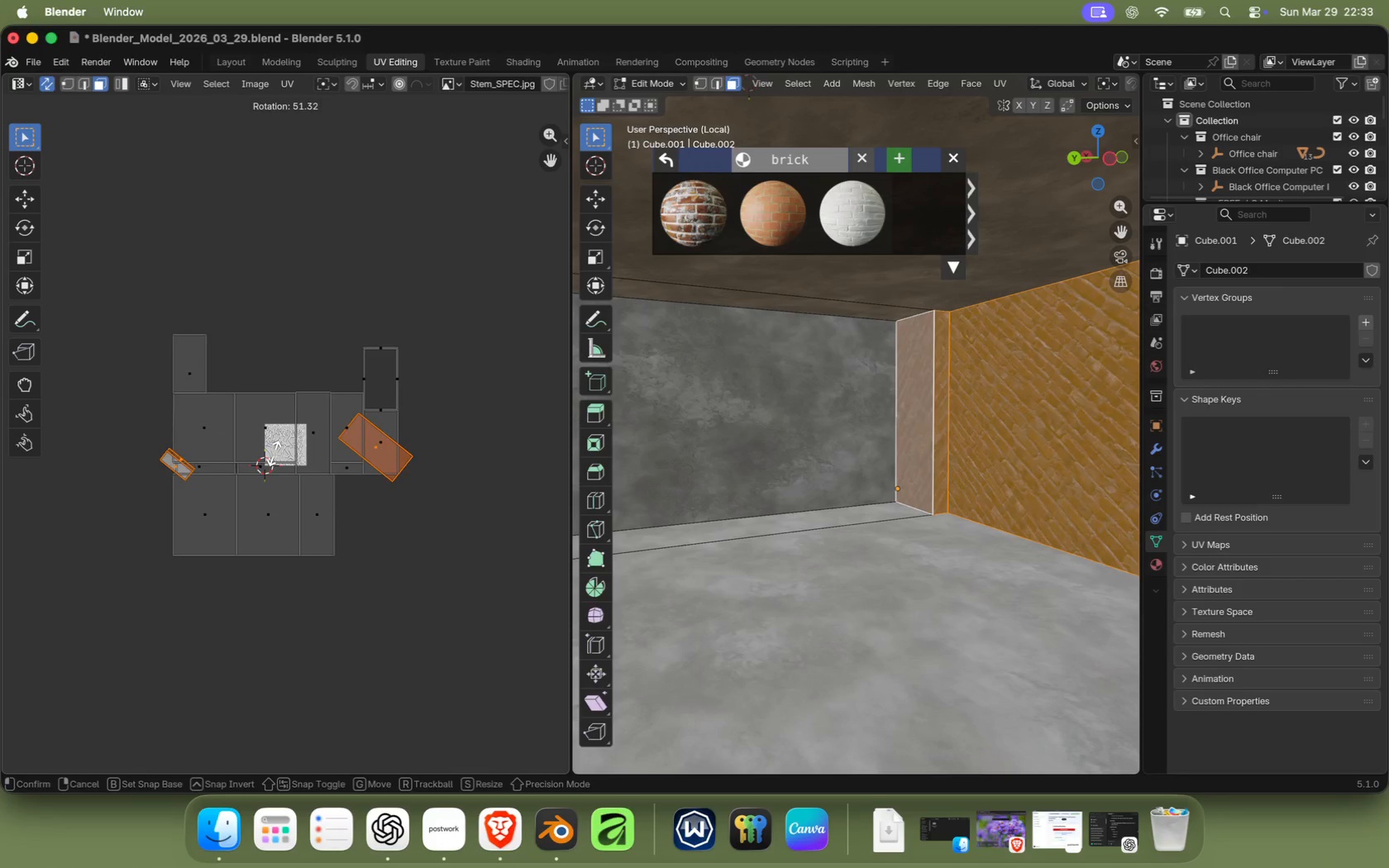 
key(Enter)
 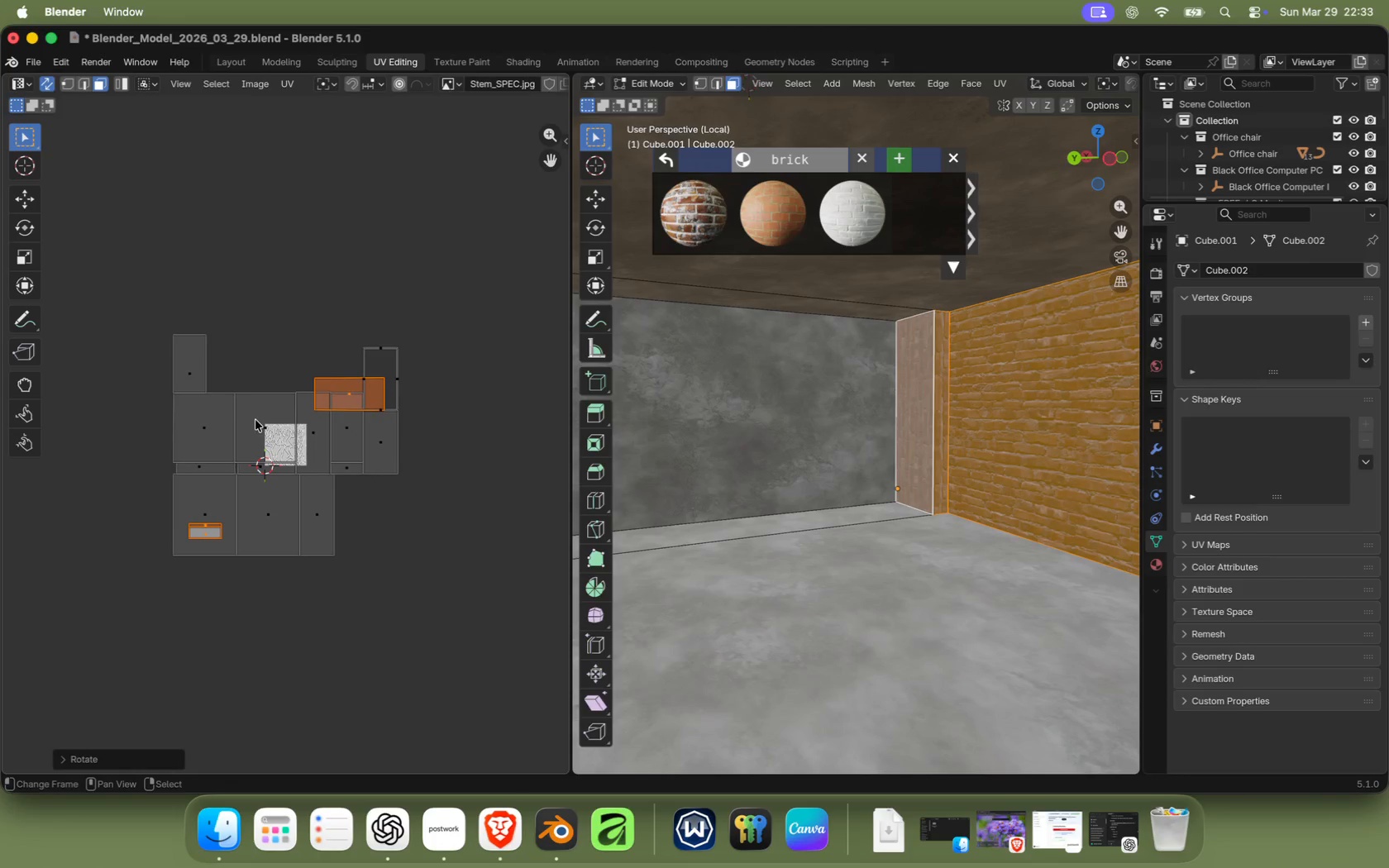 
key(S)
 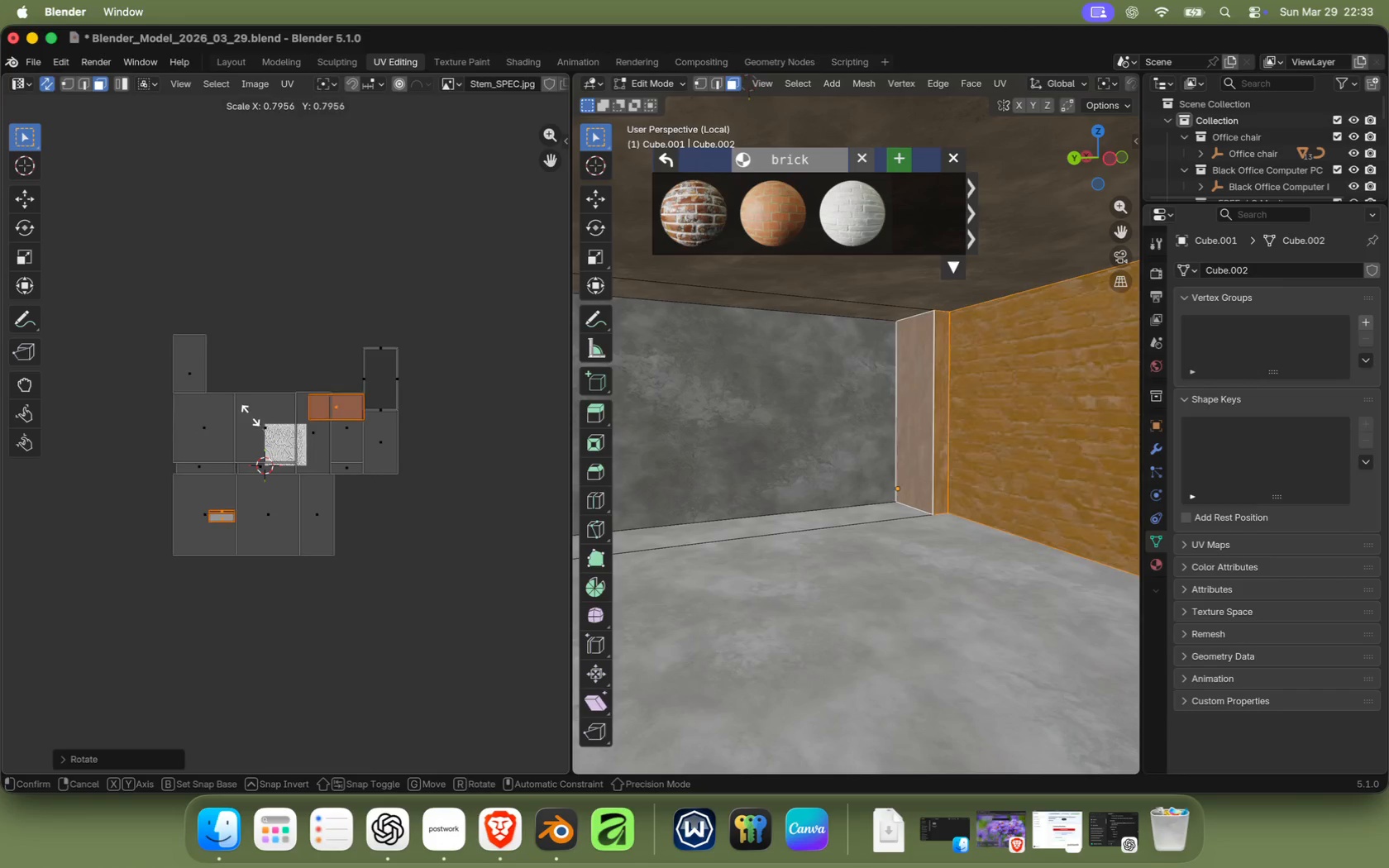 
right_click([243, 414])
 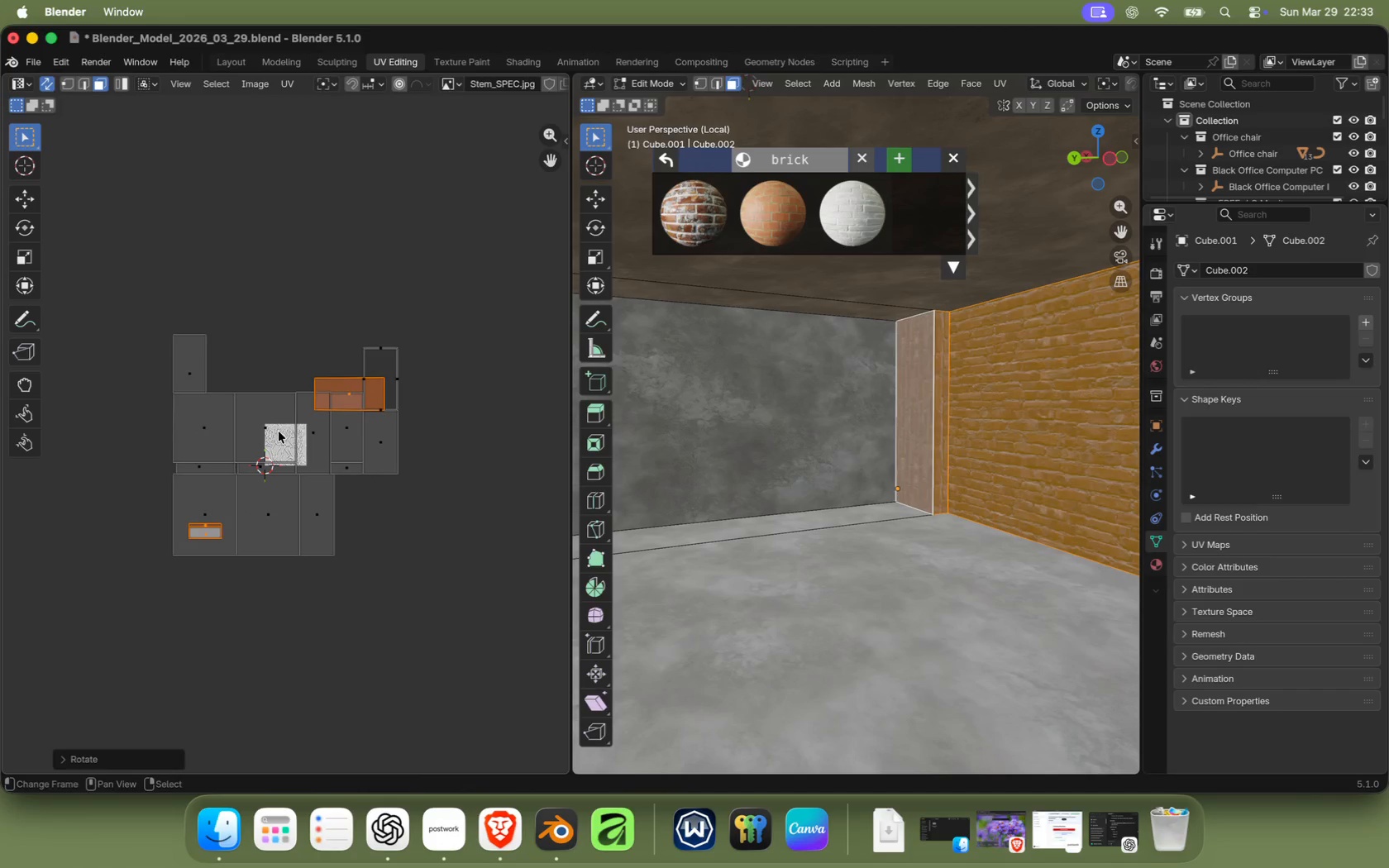 
key(G)
 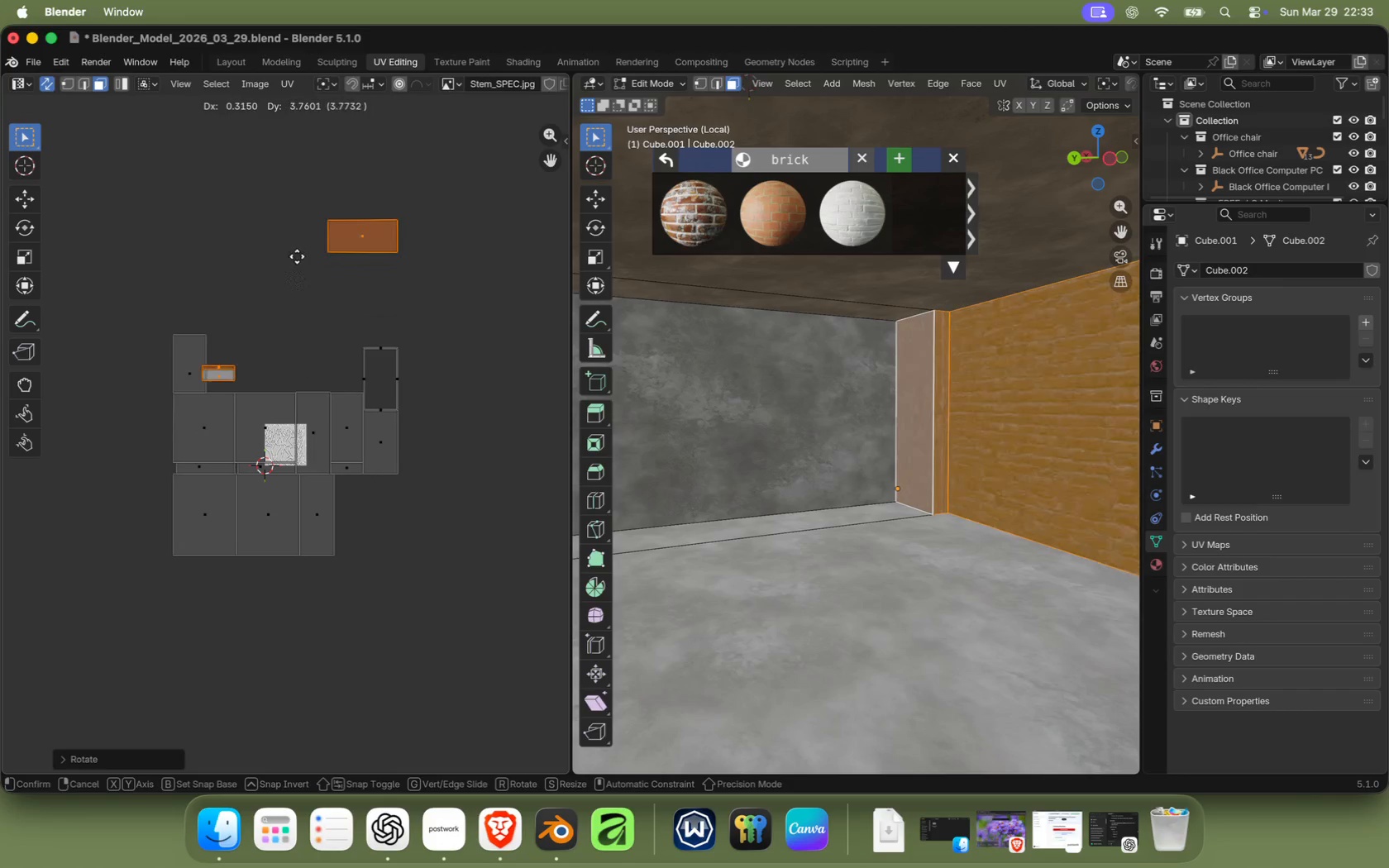 
left_click([345, 212])
 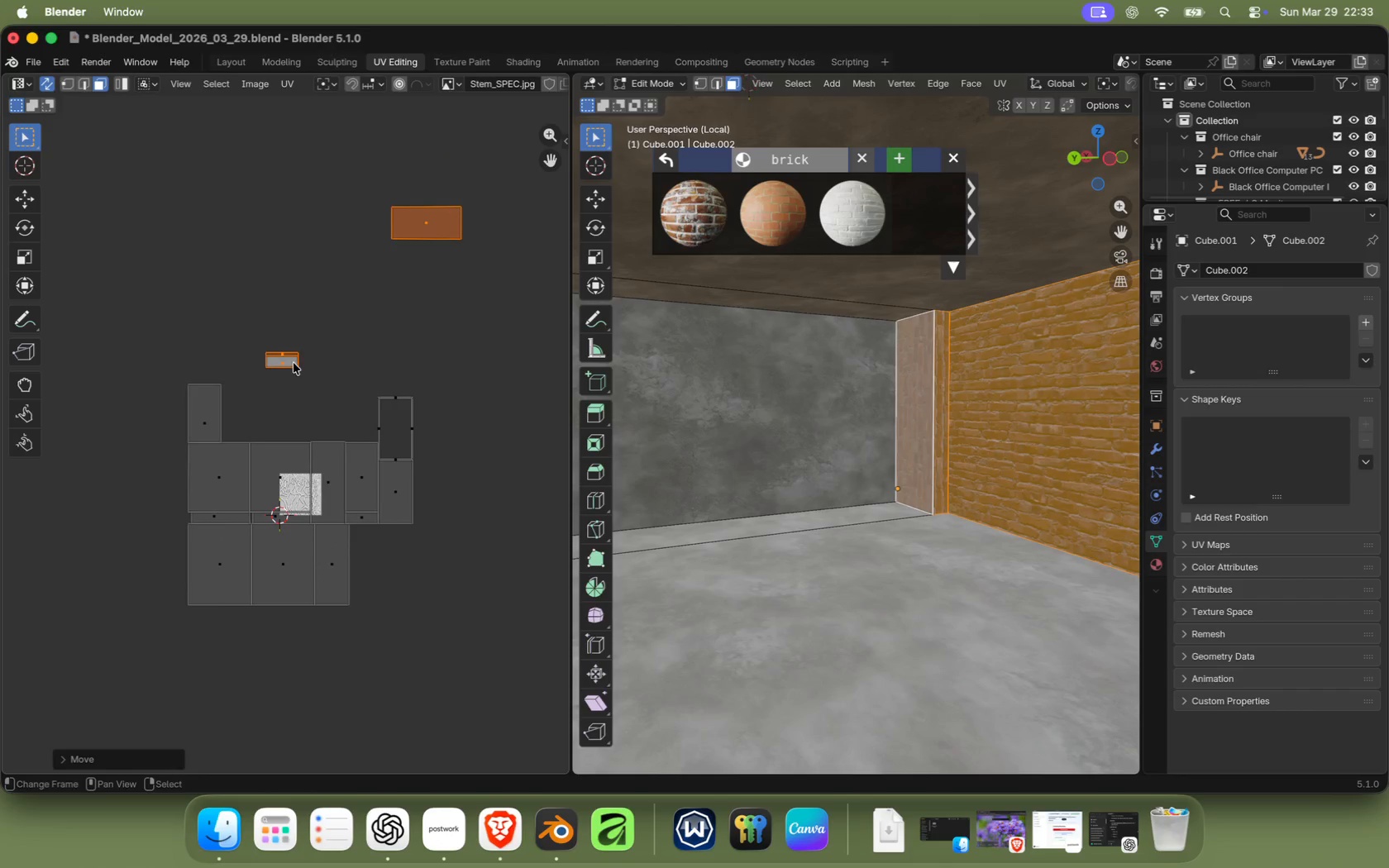 
hold_key(key=ShiftRight, duration=0.49)
 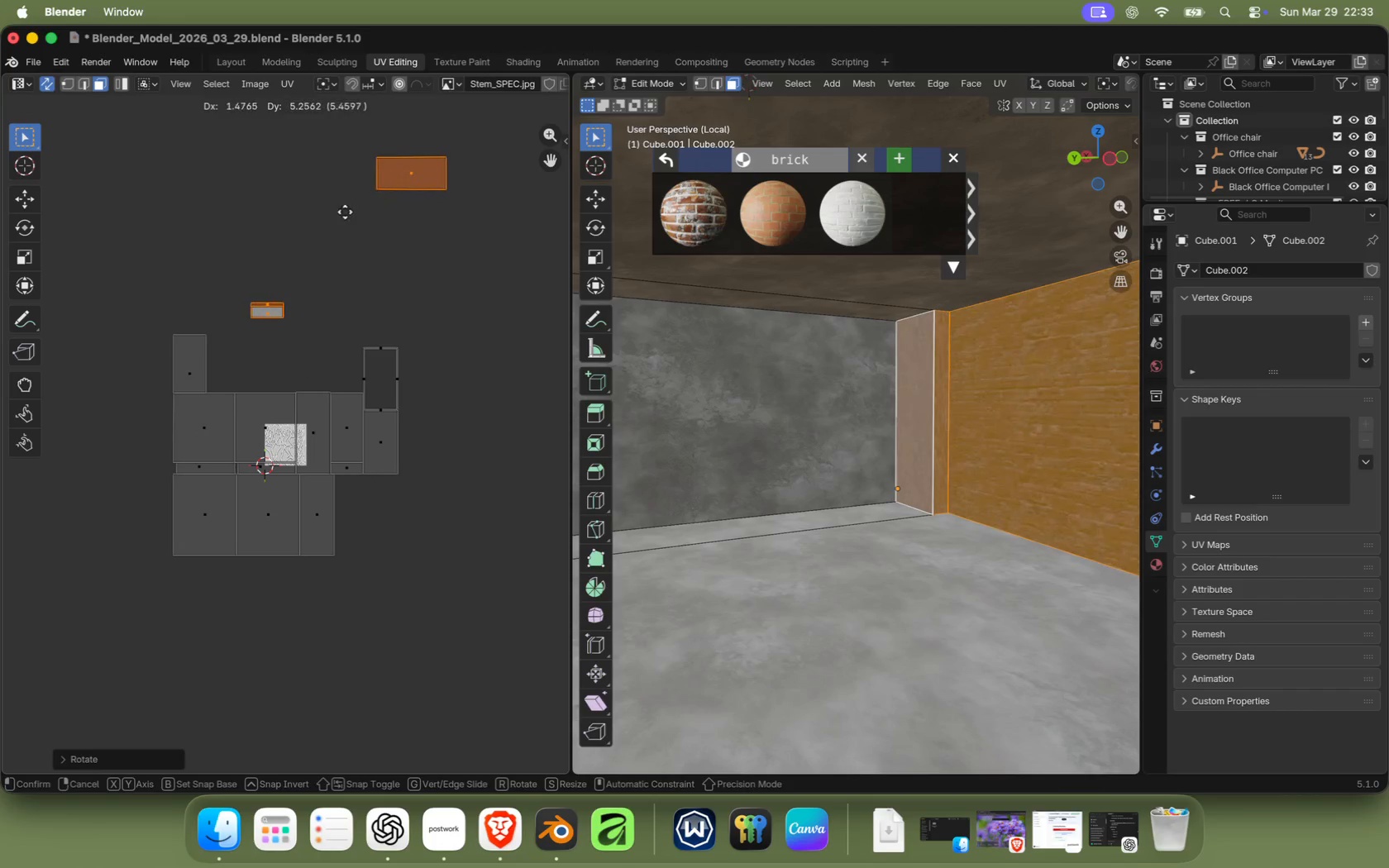 
left_click_drag(start_coordinate=[212, 325], to_coordinate=[317, 376])
 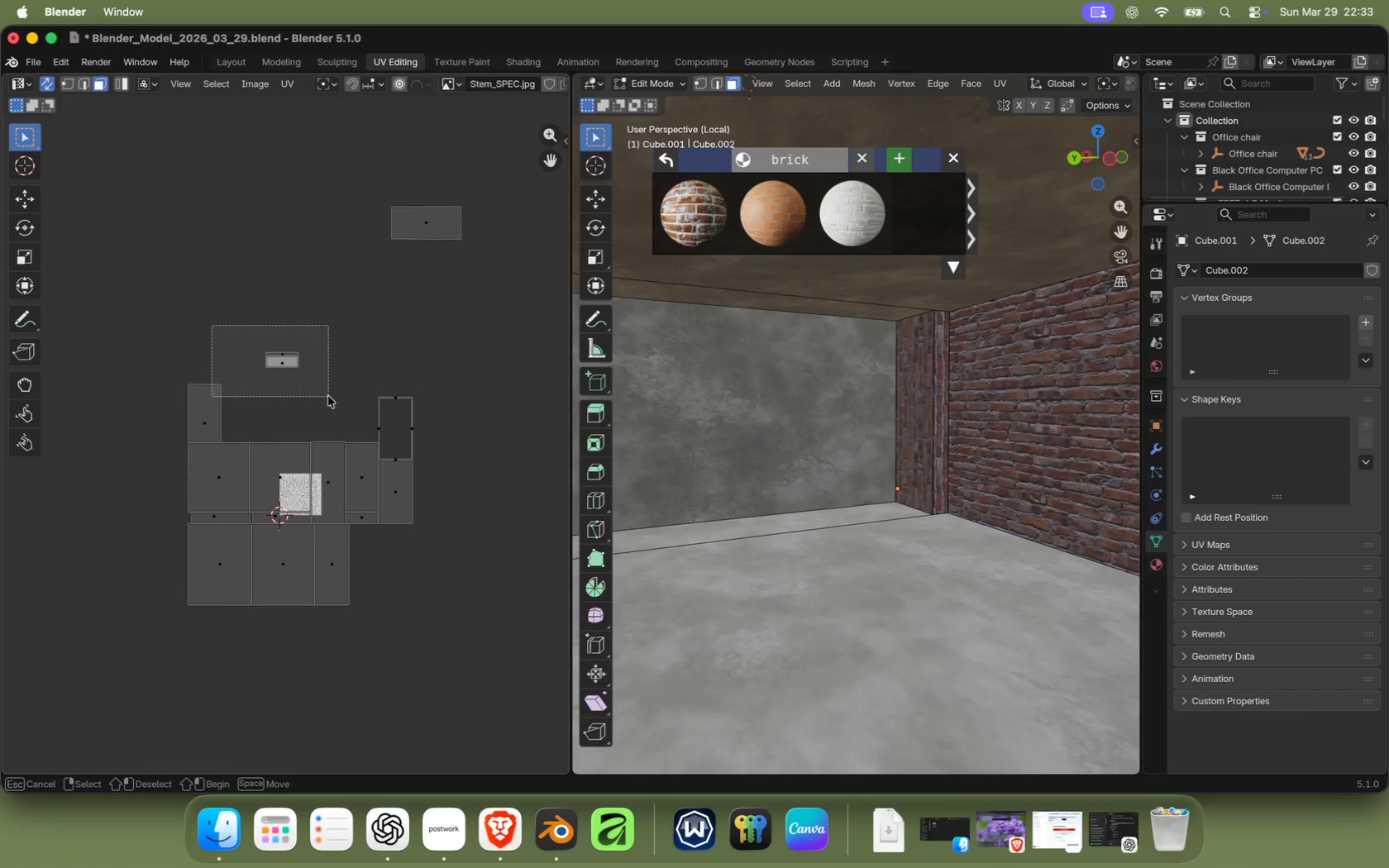 
key(G)
 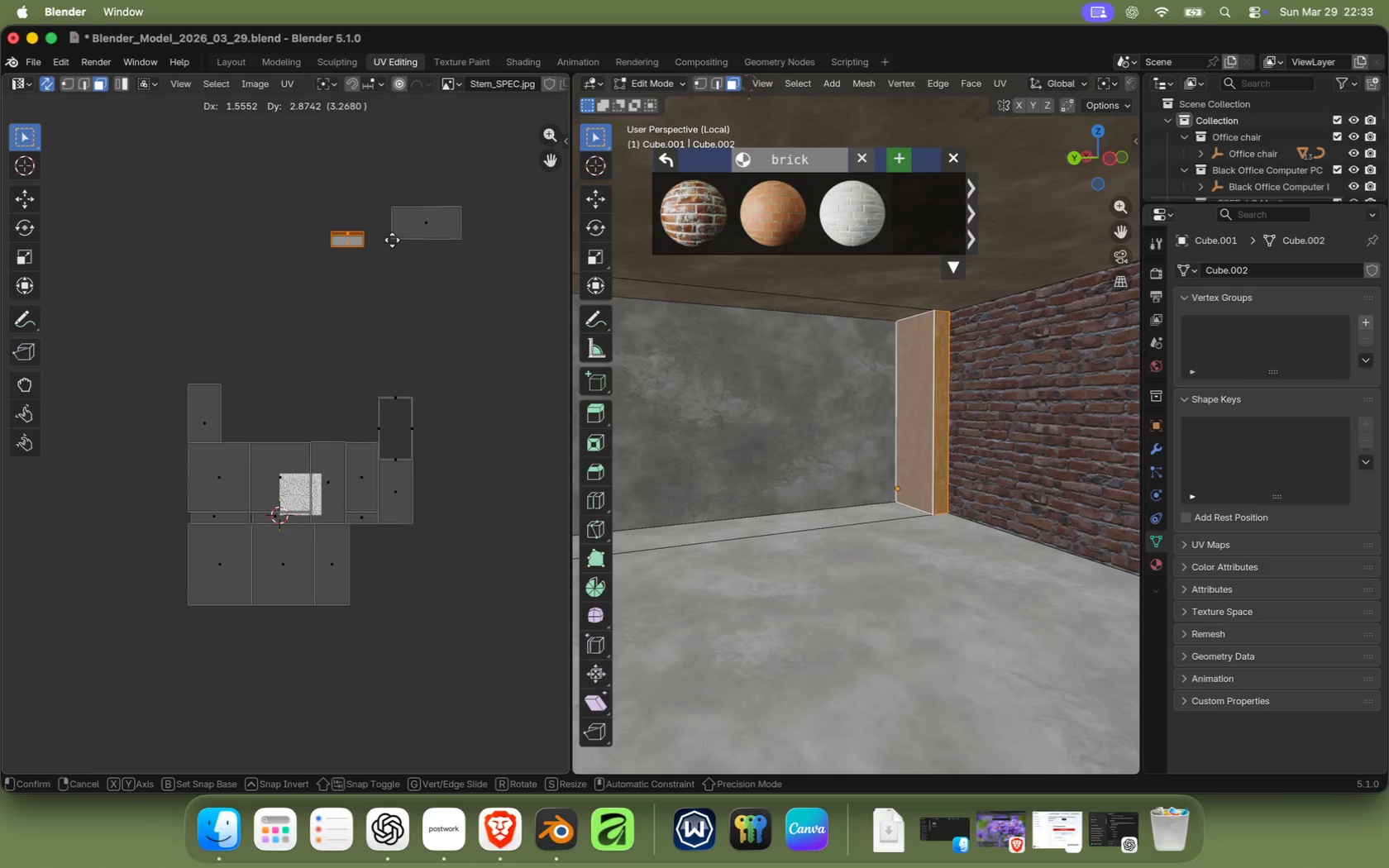 
left_click([393, 240])
 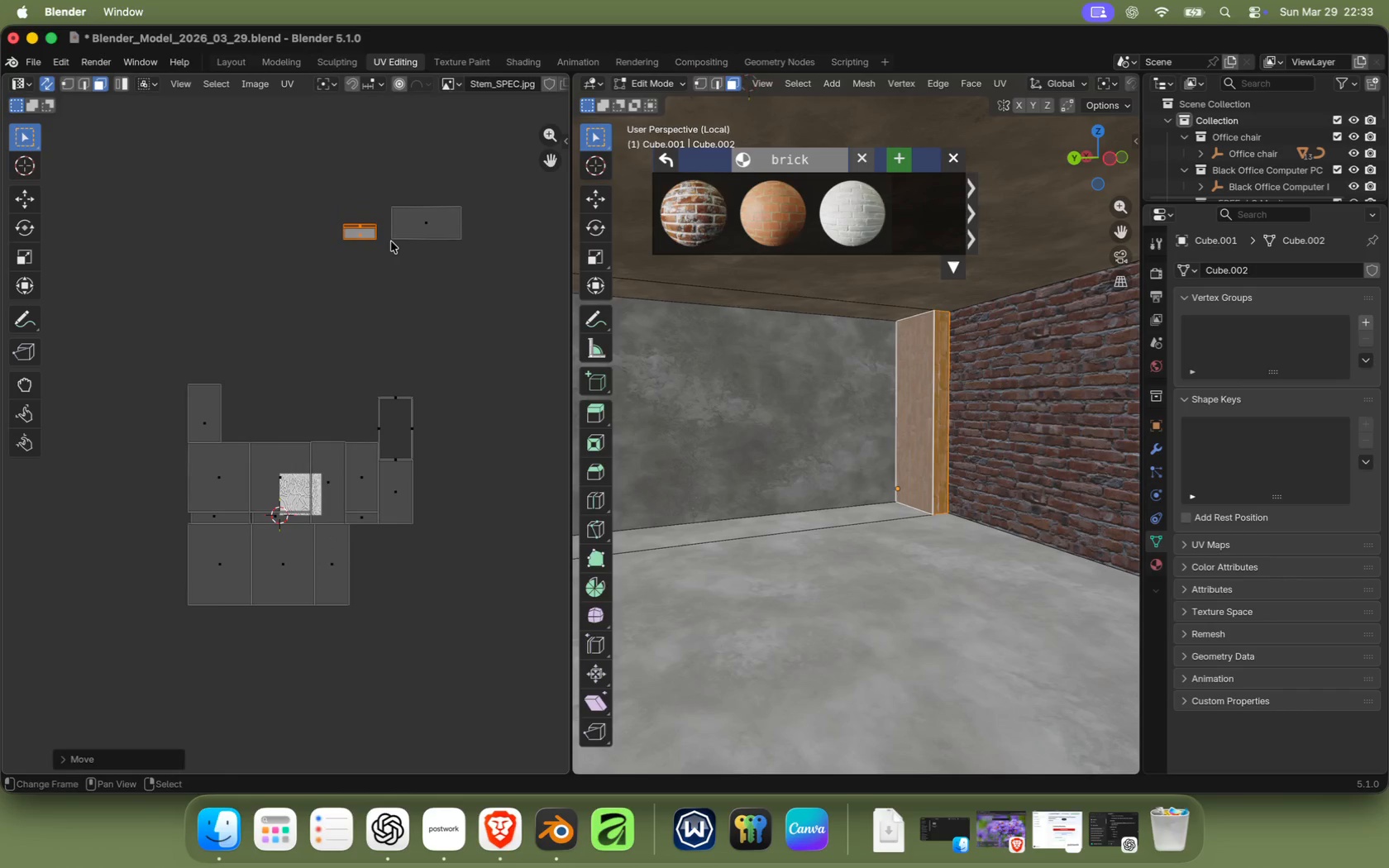 
type(rz90)
 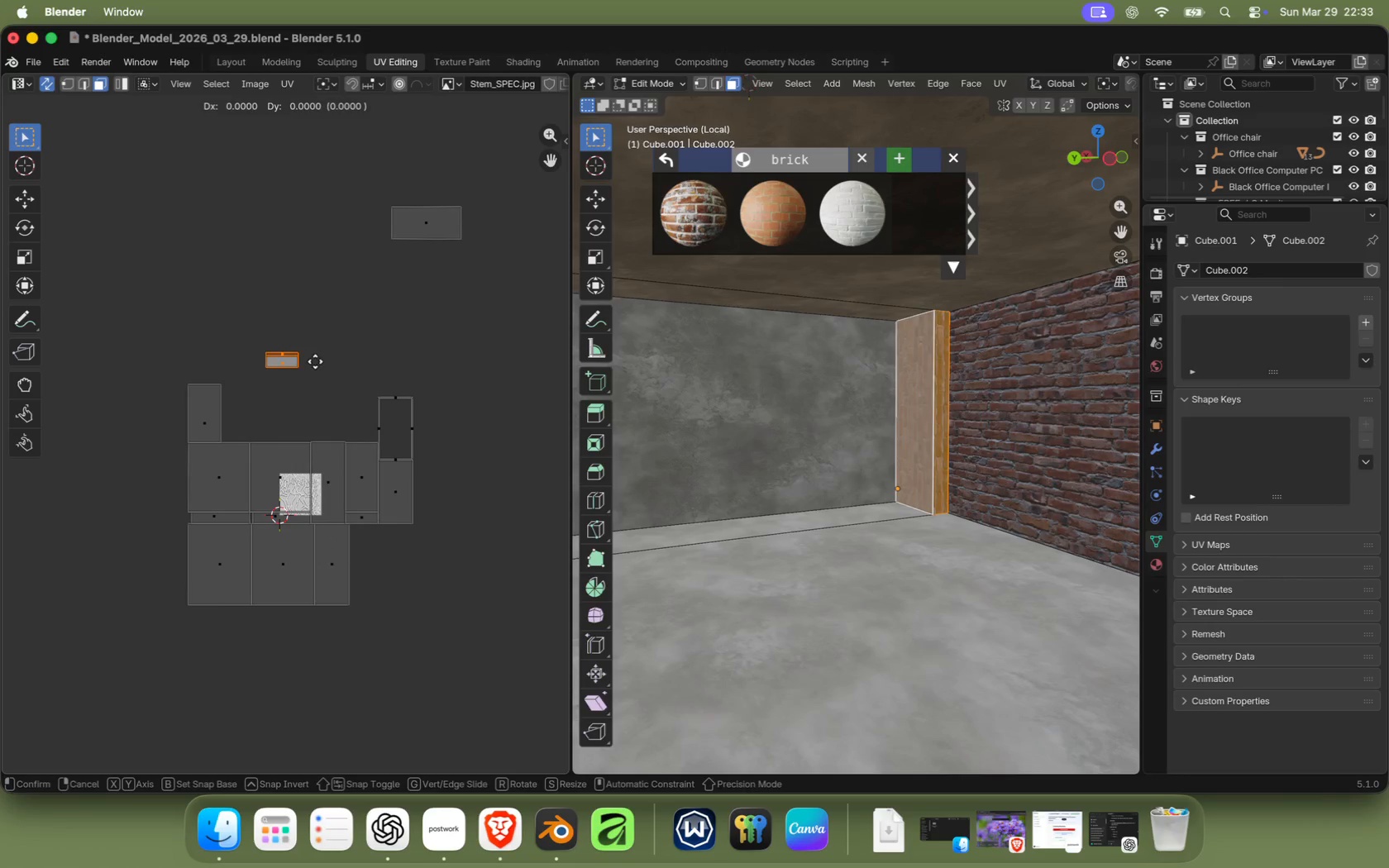 
key(Enter)
 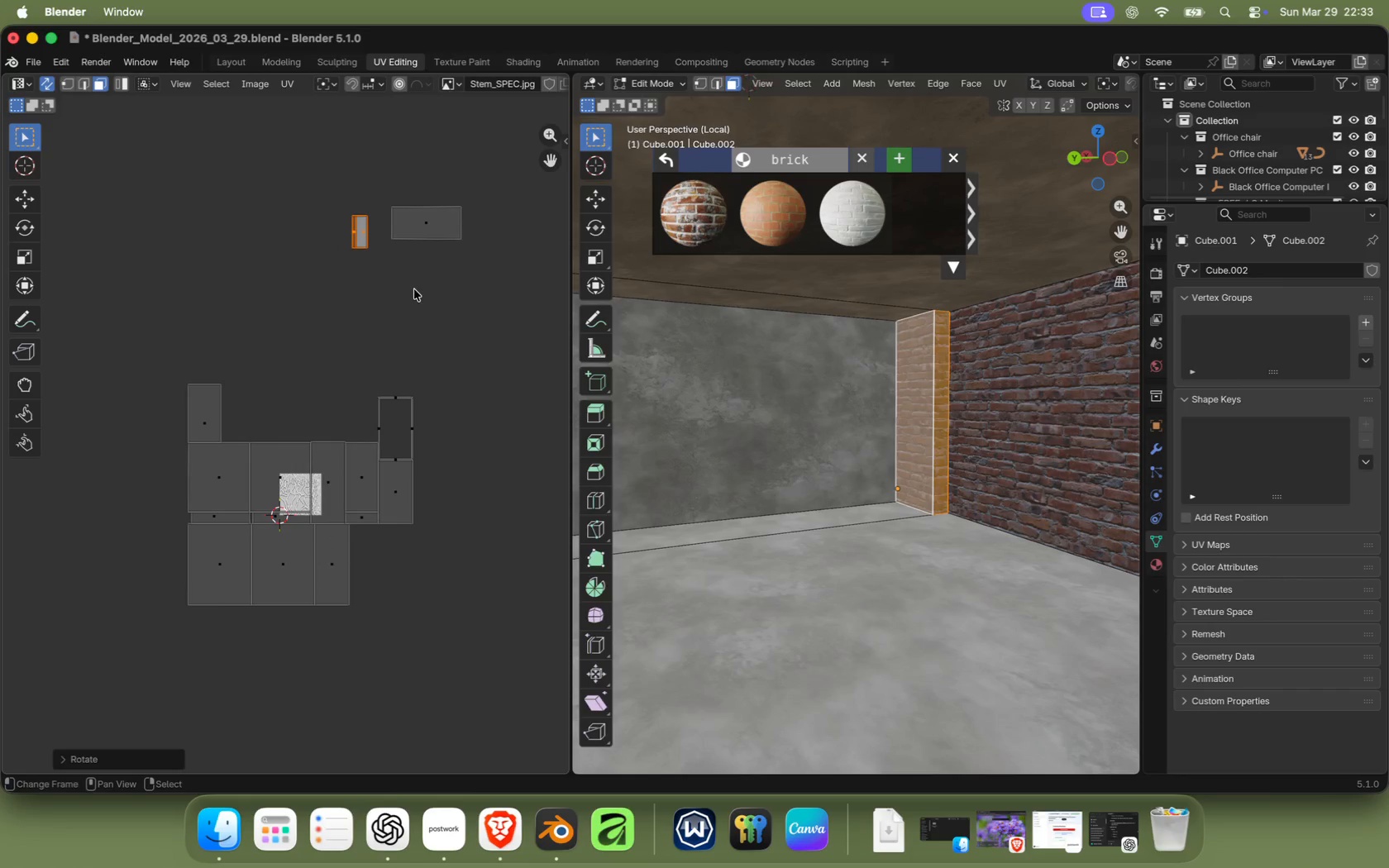 
hold_key(key=ShiftRight, duration=0.54)
 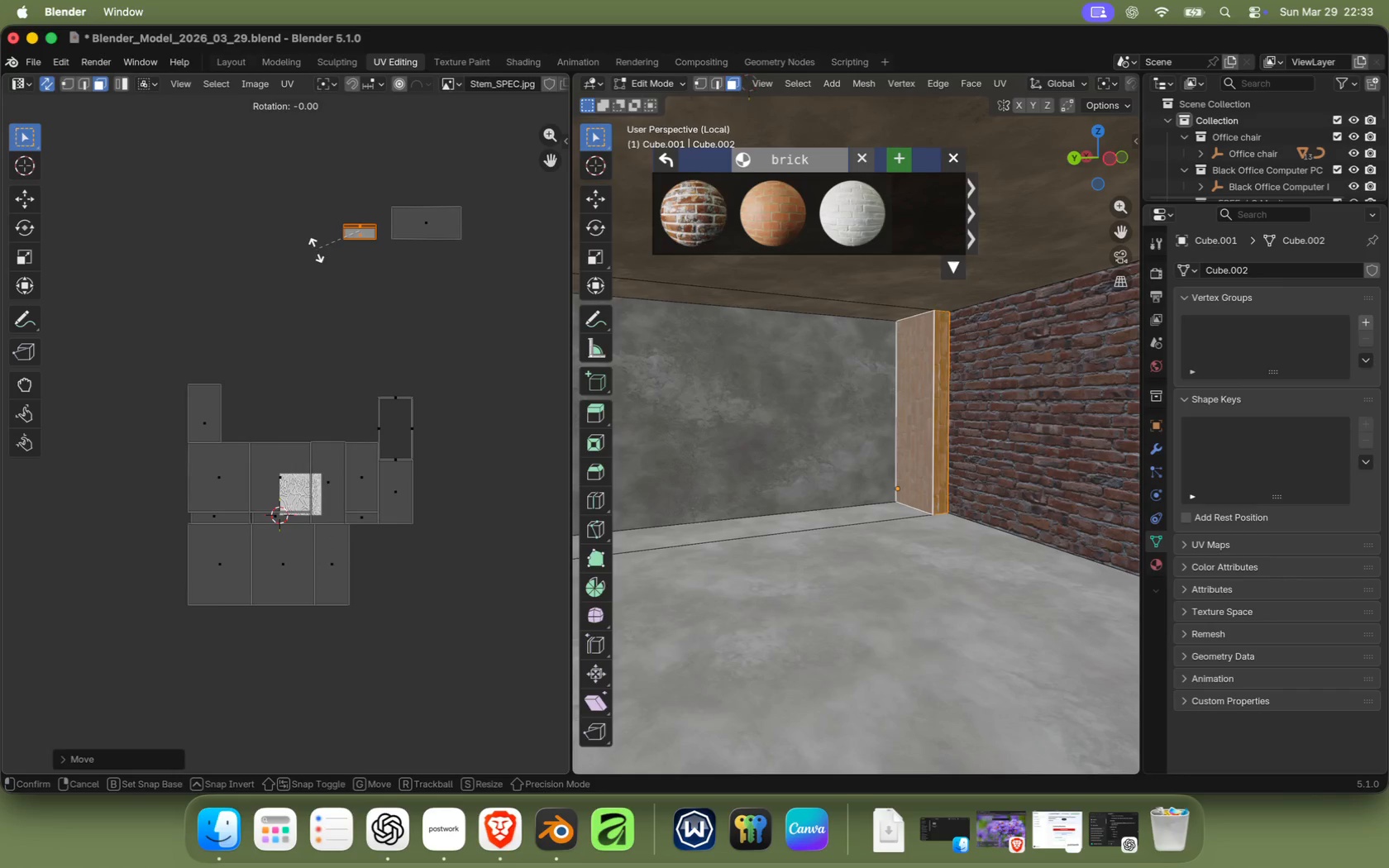 
scroll: coordinate [315, 224], scroll_direction: up, amount: 3.0
 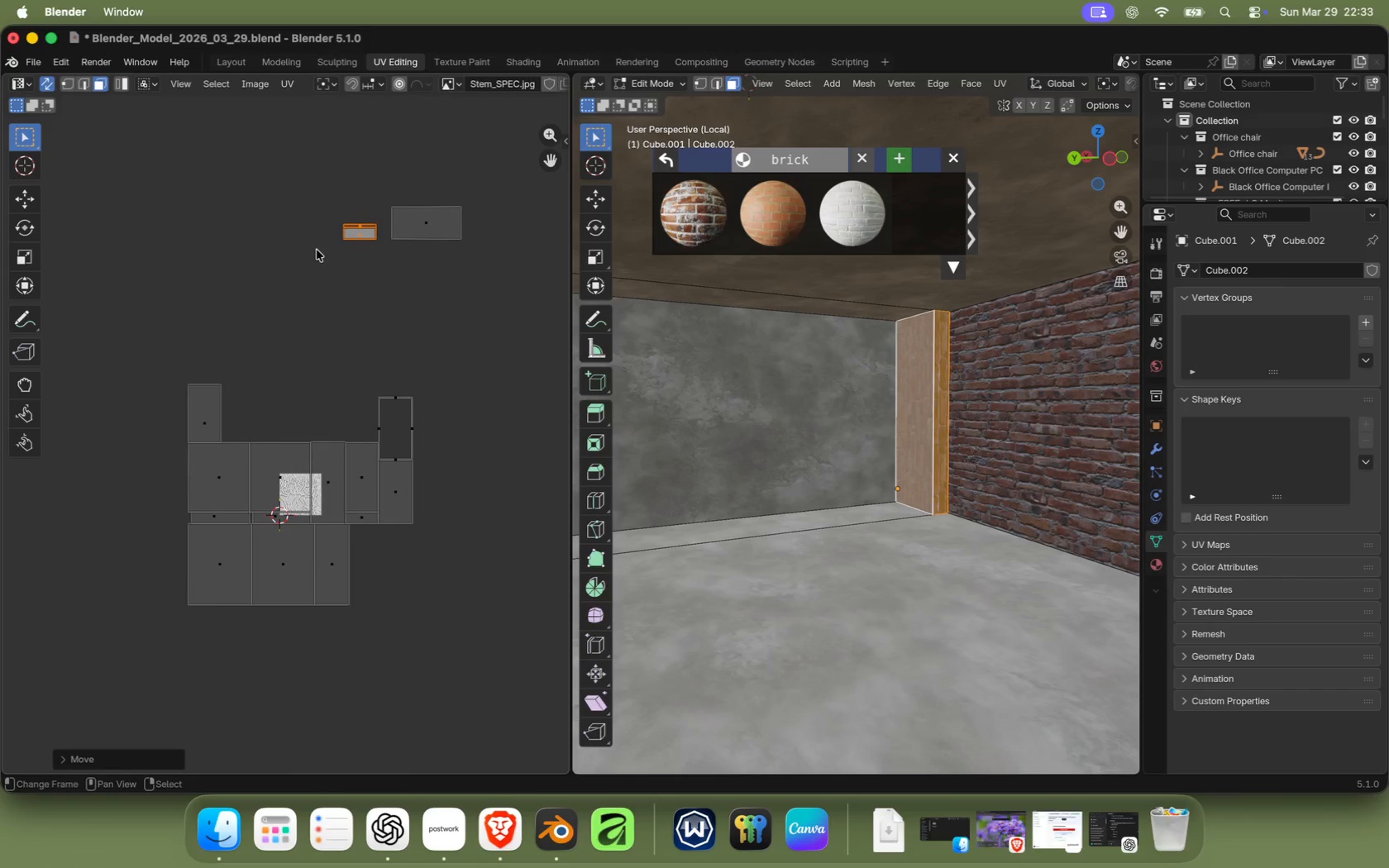 
hold_key(key=ShiftRight, duration=0.49)
 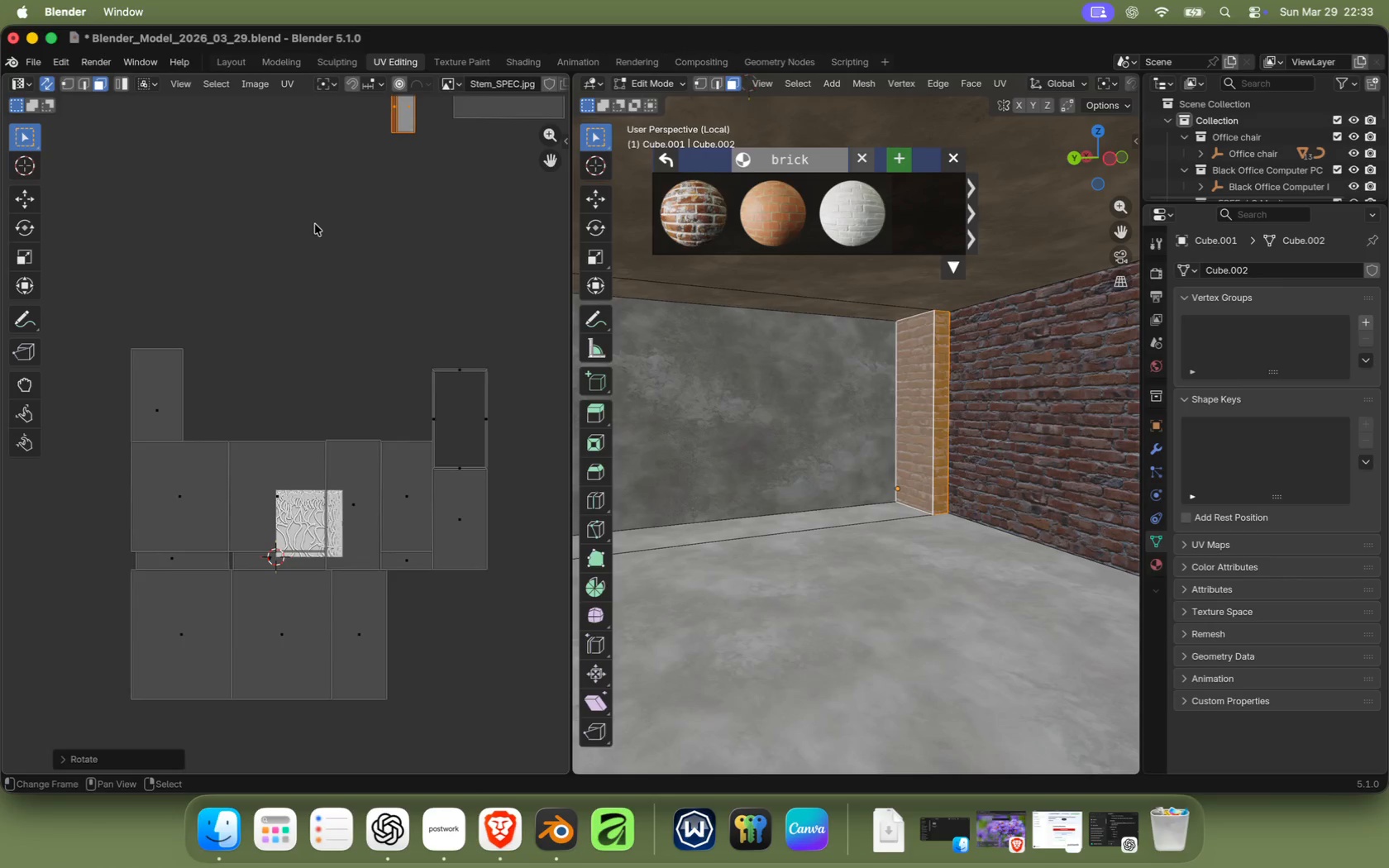 
scroll: coordinate [325, 345], scroll_direction: up, amount: 2.0
 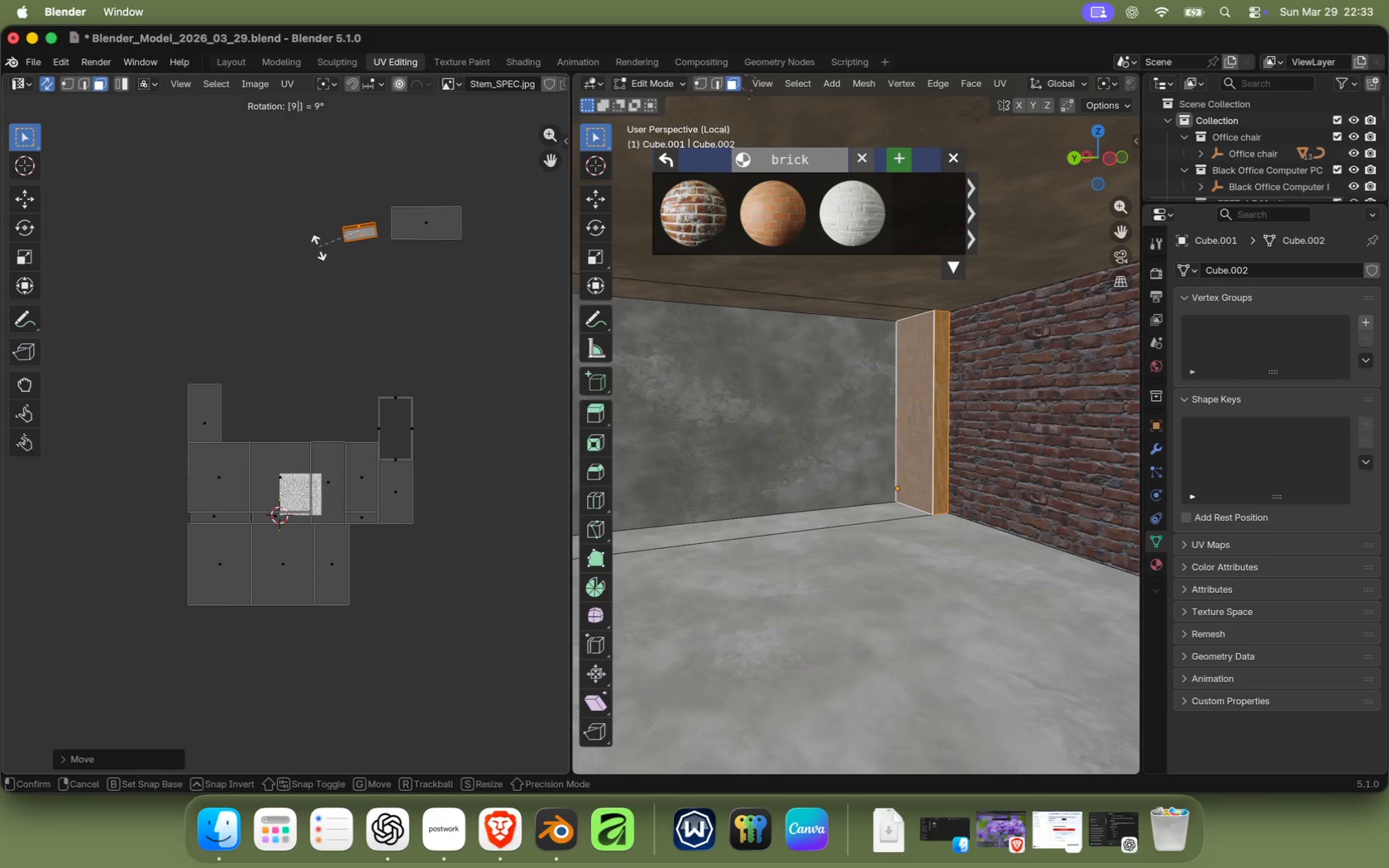 
hold_key(key=ShiftRight, duration=0.5)
 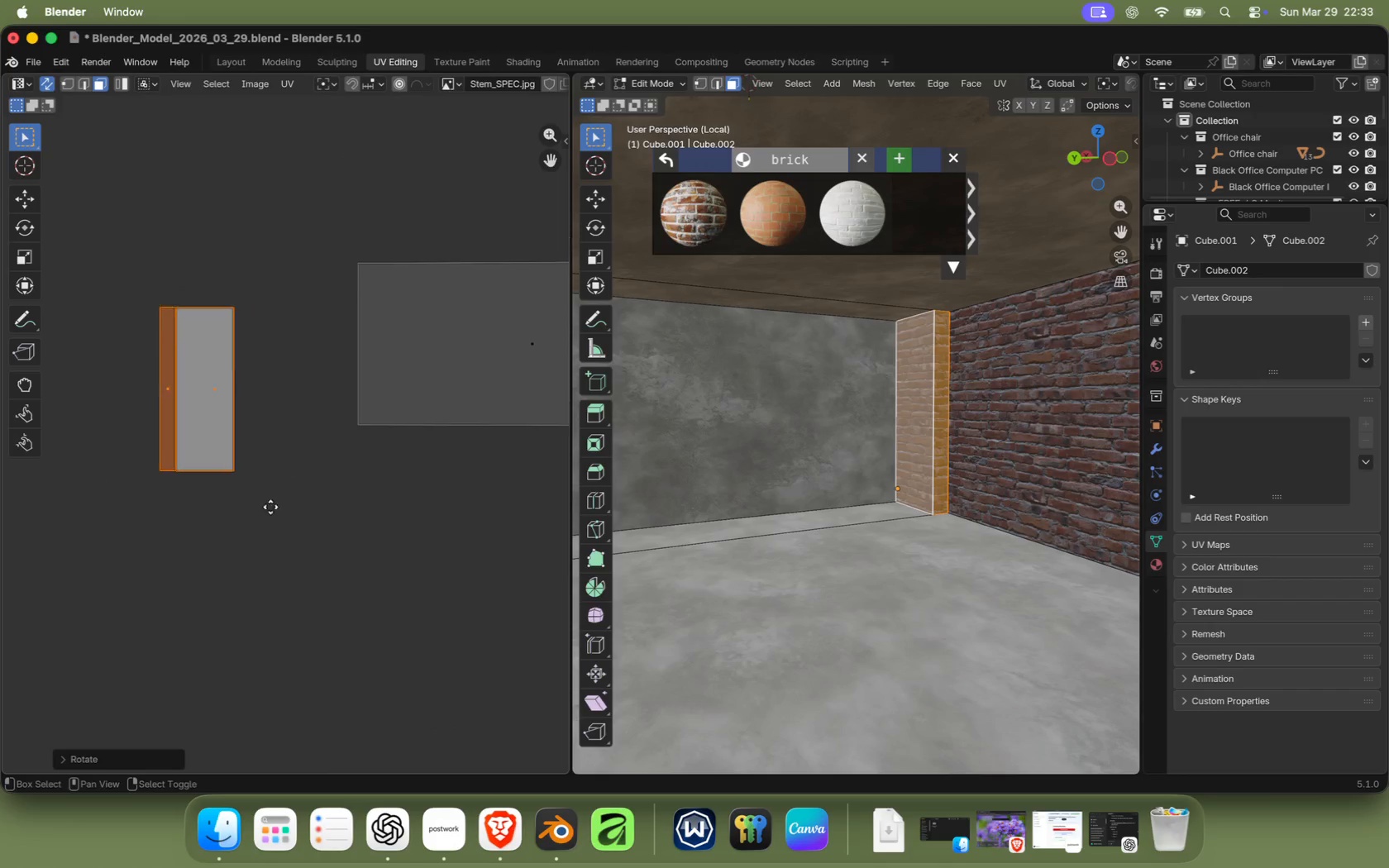 
scroll: coordinate [289, 458], scroll_direction: up, amount: 2.0
 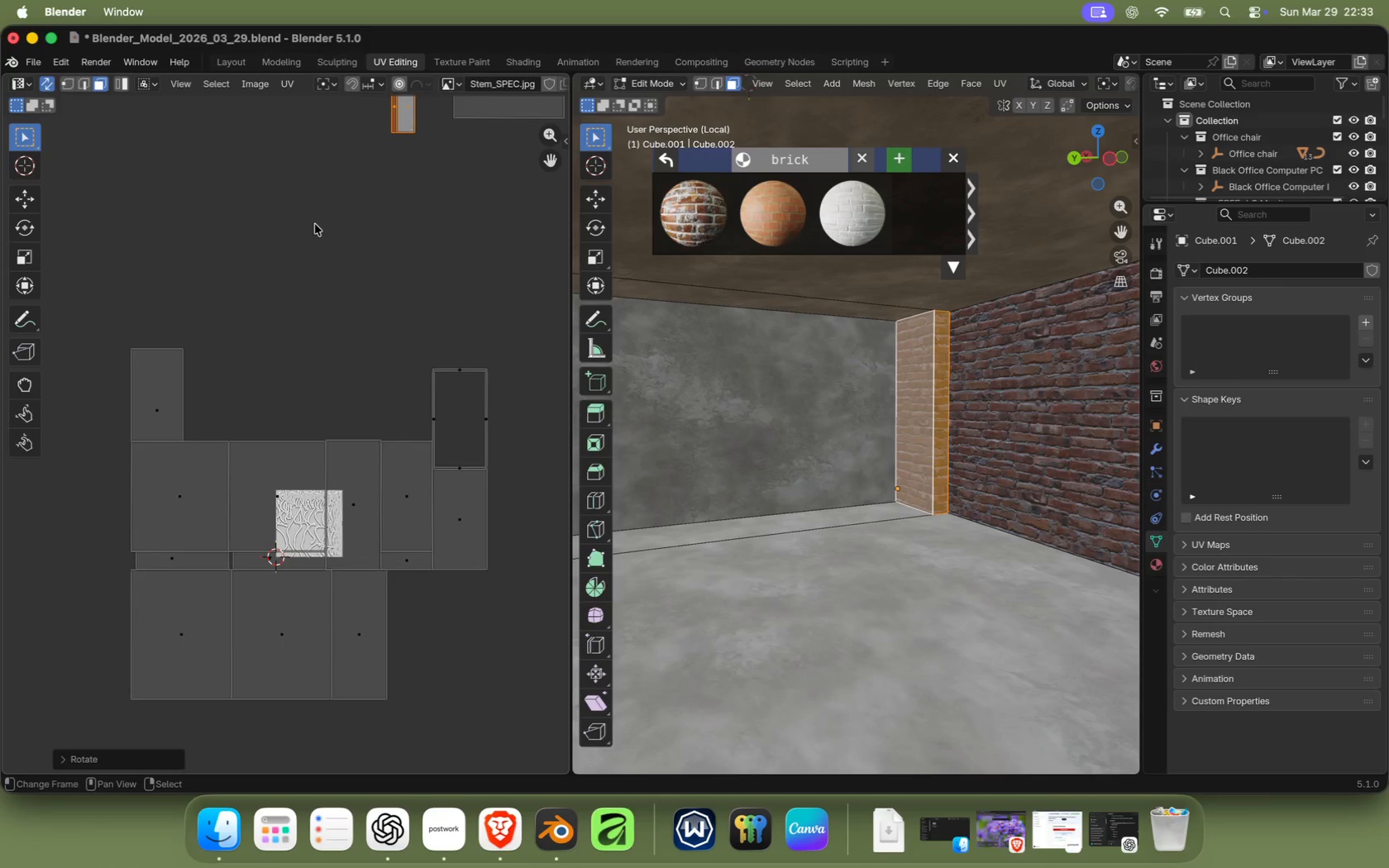 
key(G)
 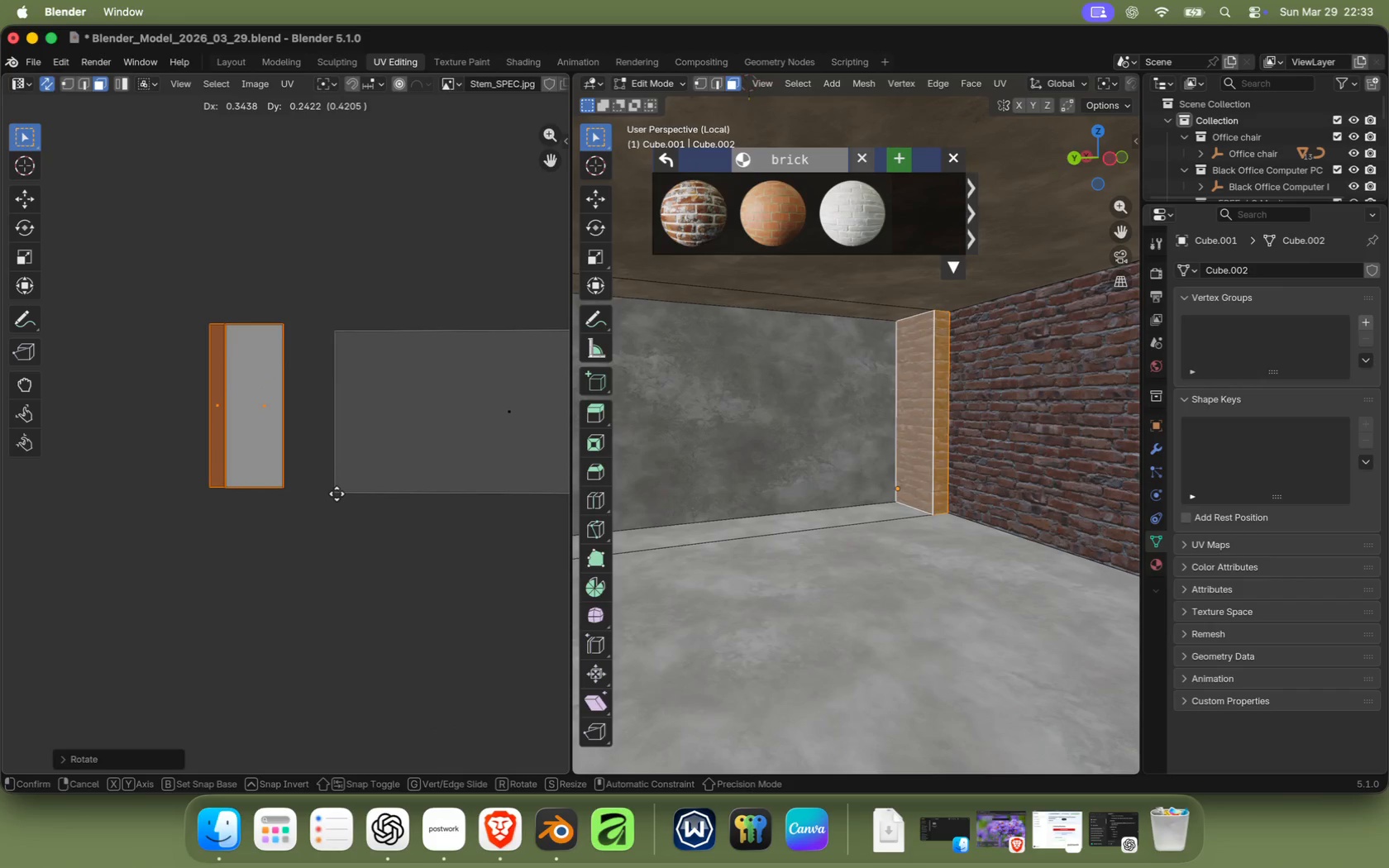 
hold_key(key=ControlLeft, duration=1.0)
 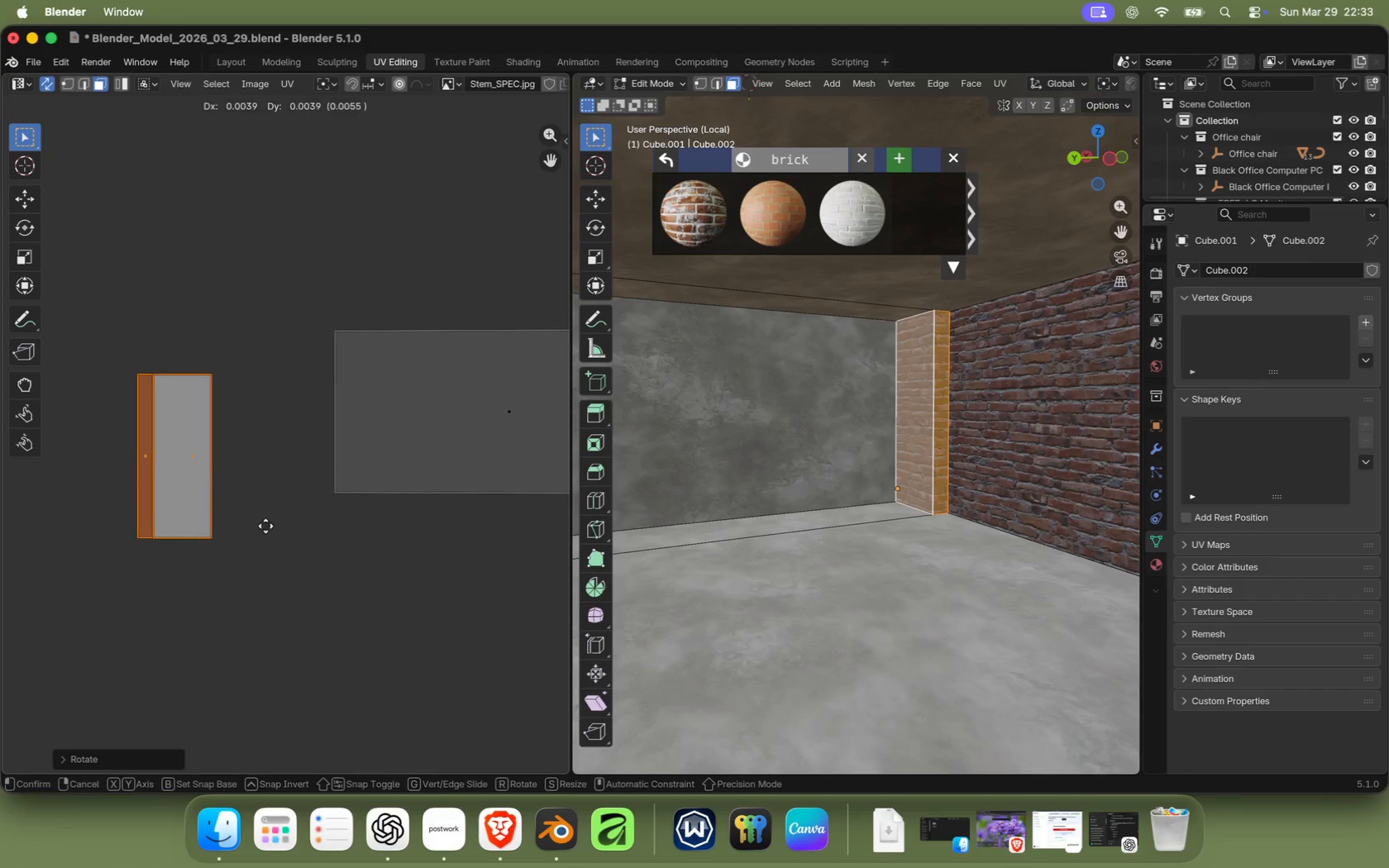 
left_click([356, 502])
 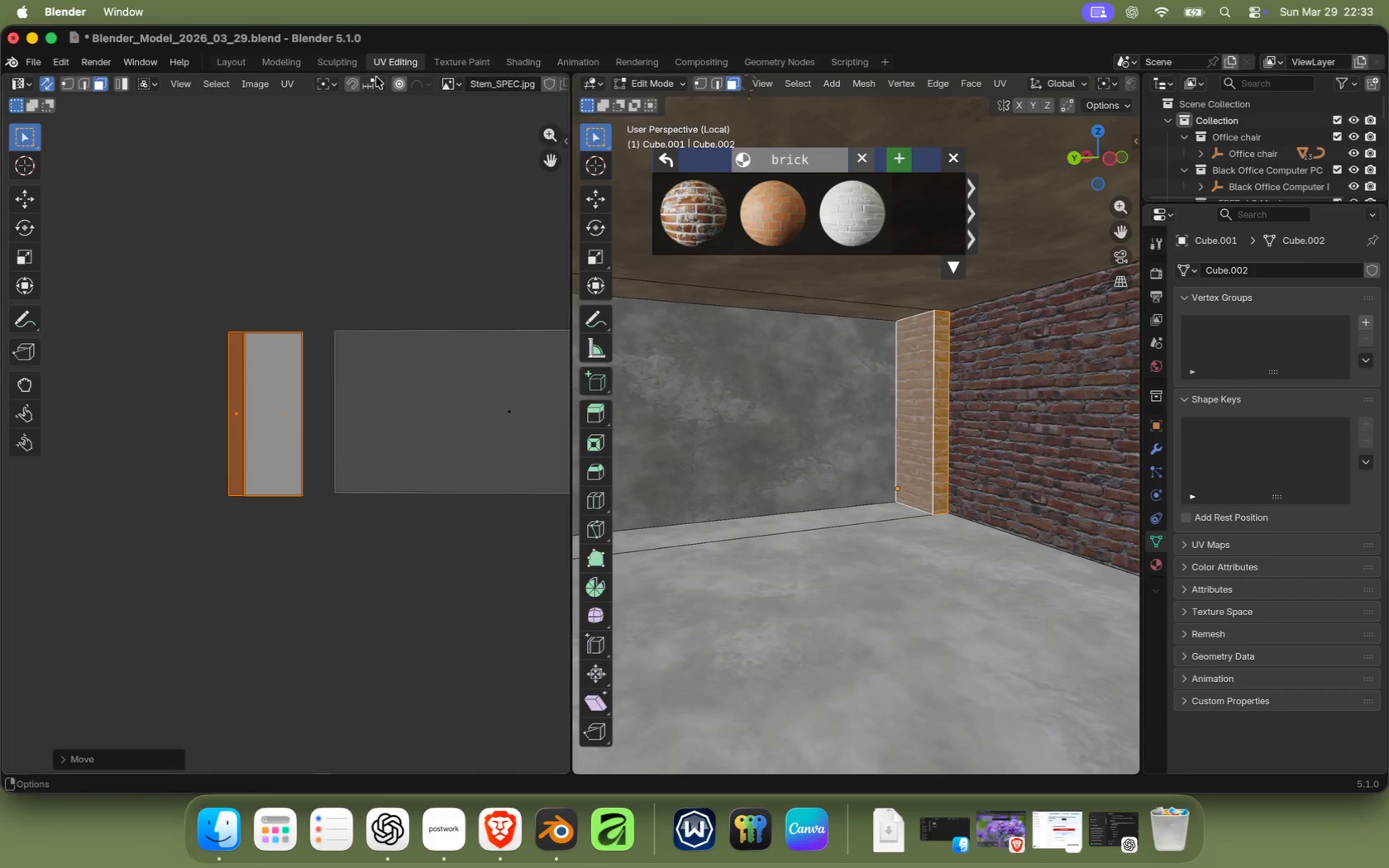 
left_click([377, 77])
 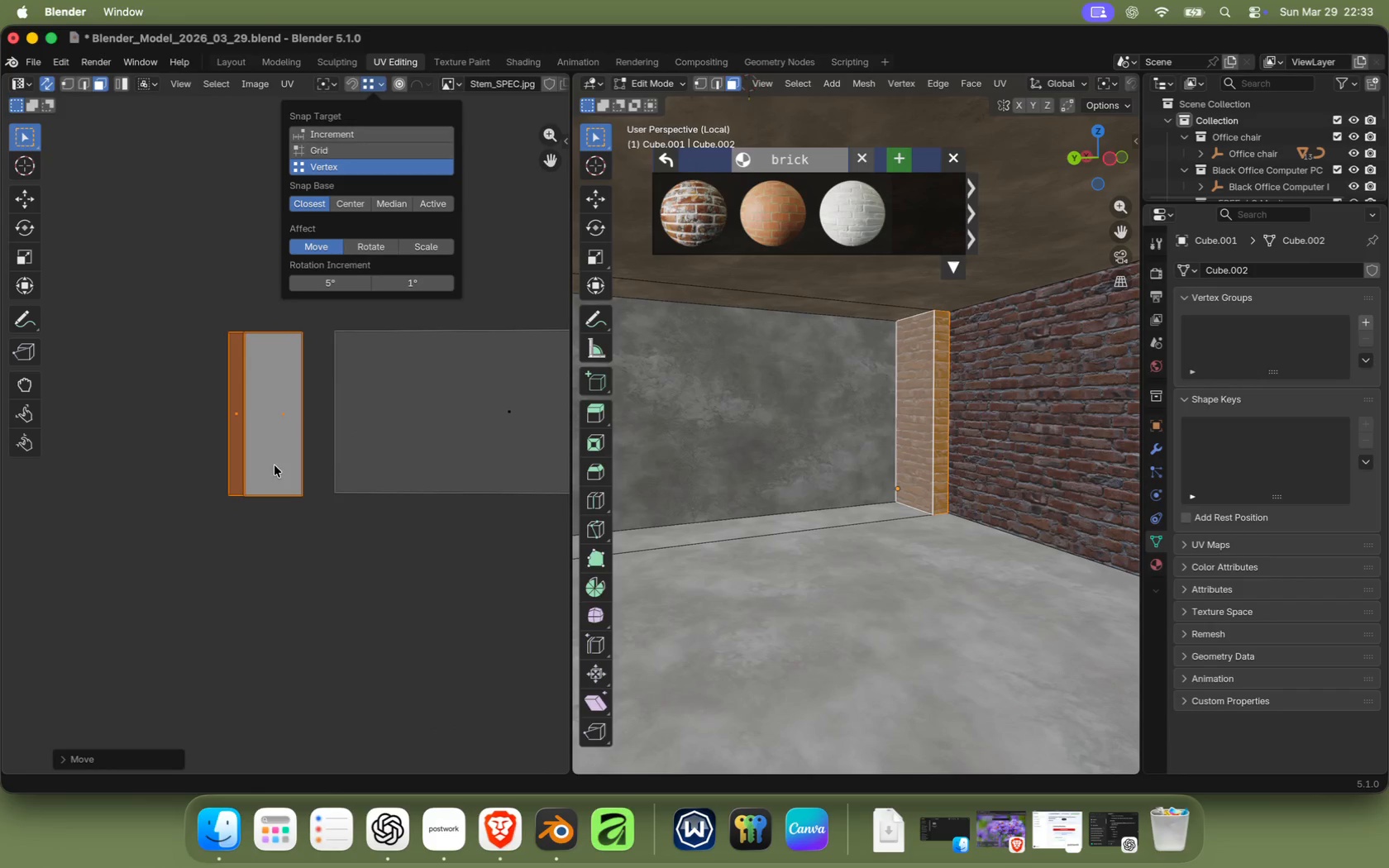 
key(G)
 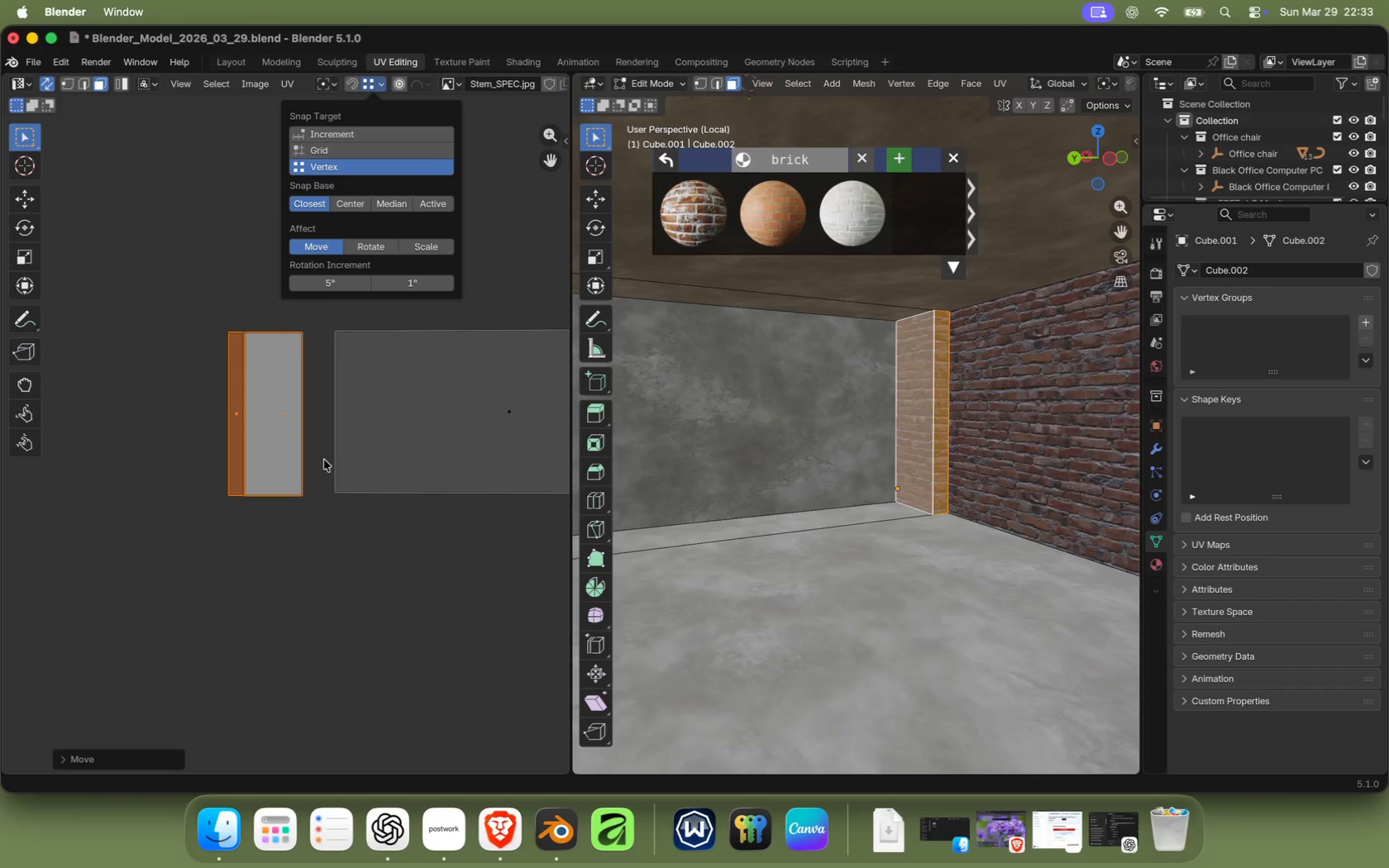 
right_click([296, 450])
 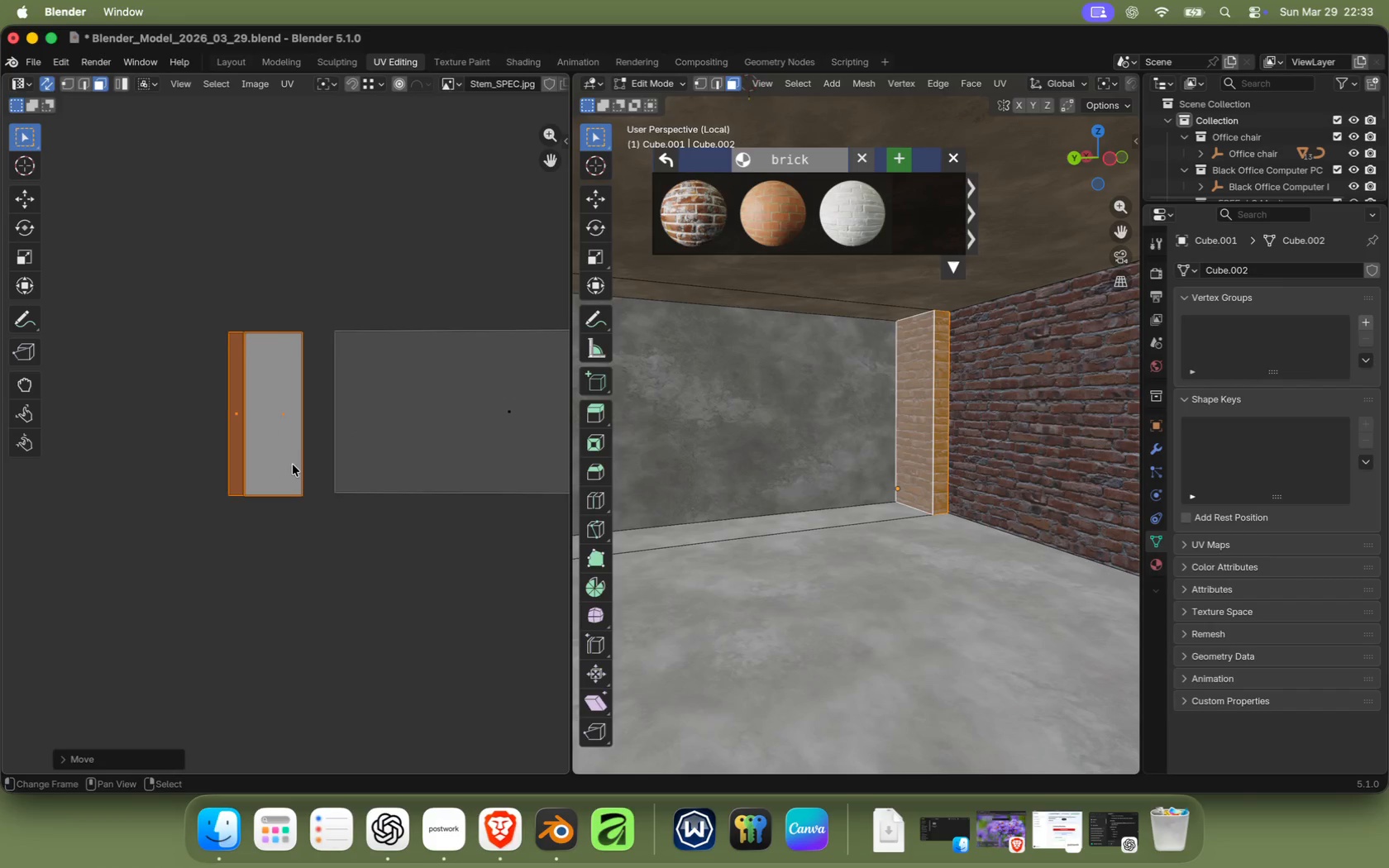 
key(G)
 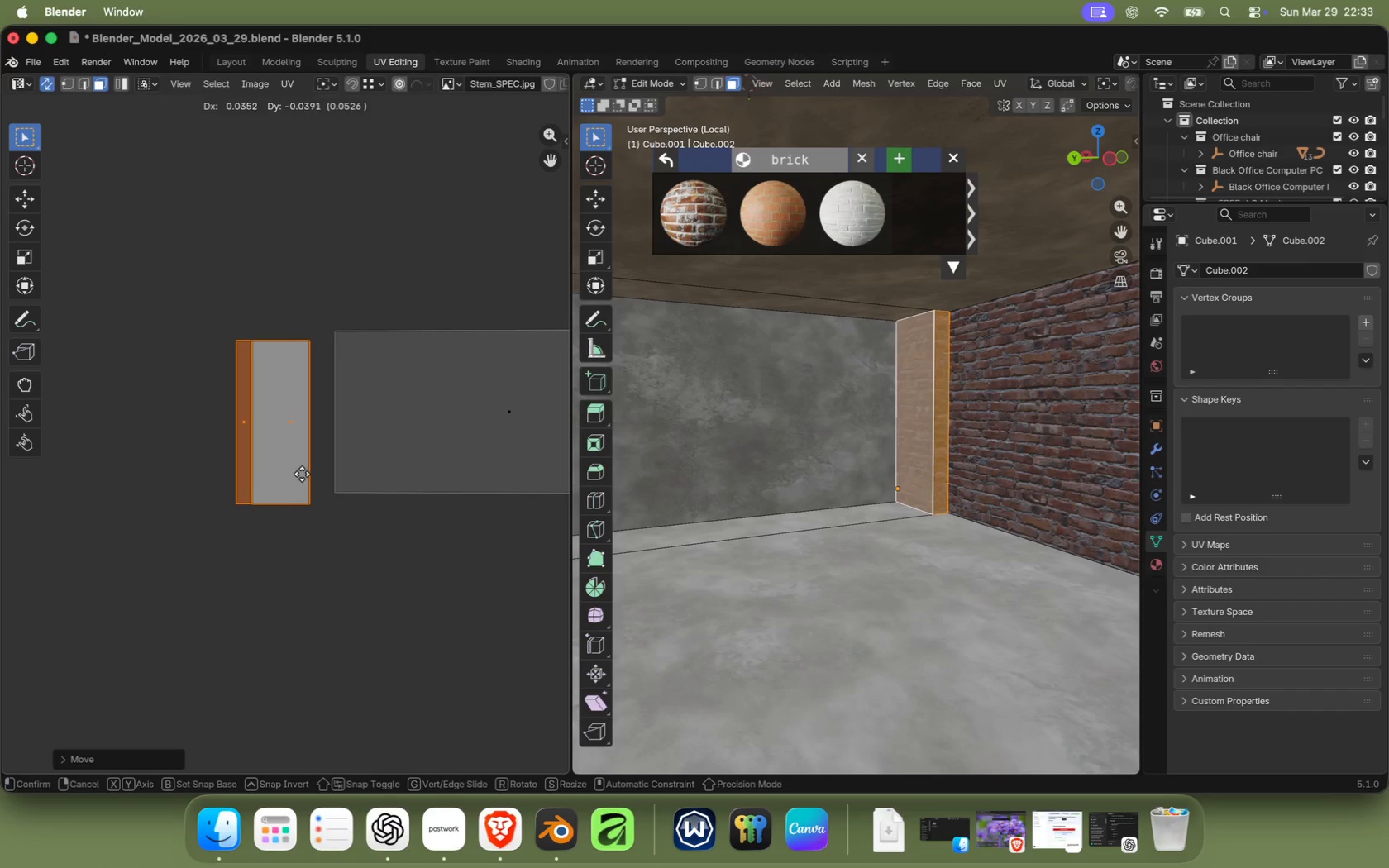 
hold_key(key=ControlLeft, duration=1.71)
left_click([331, 488])
 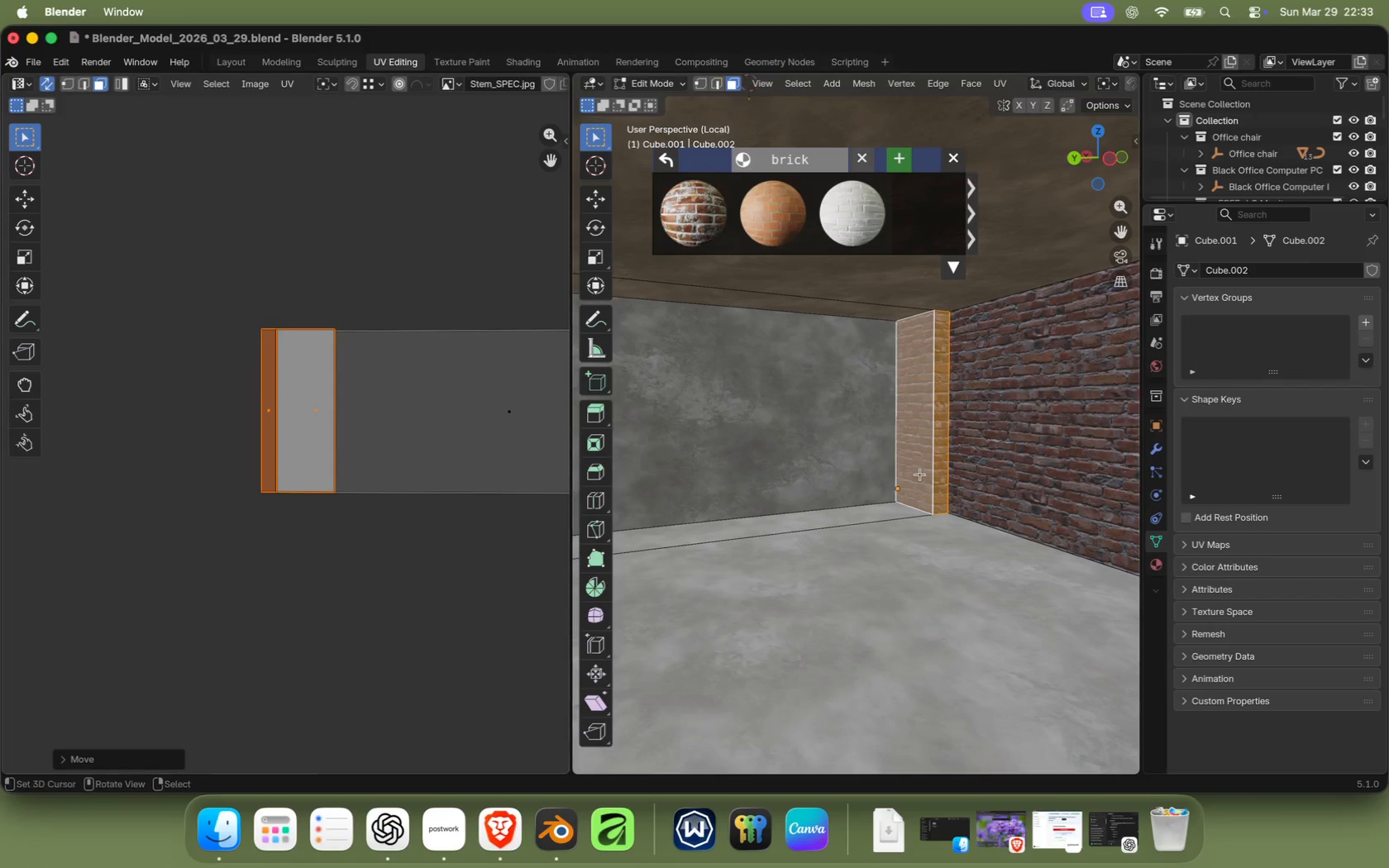 
scroll: coordinate [976, 451], scroll_direction: up, amount: 18.0
 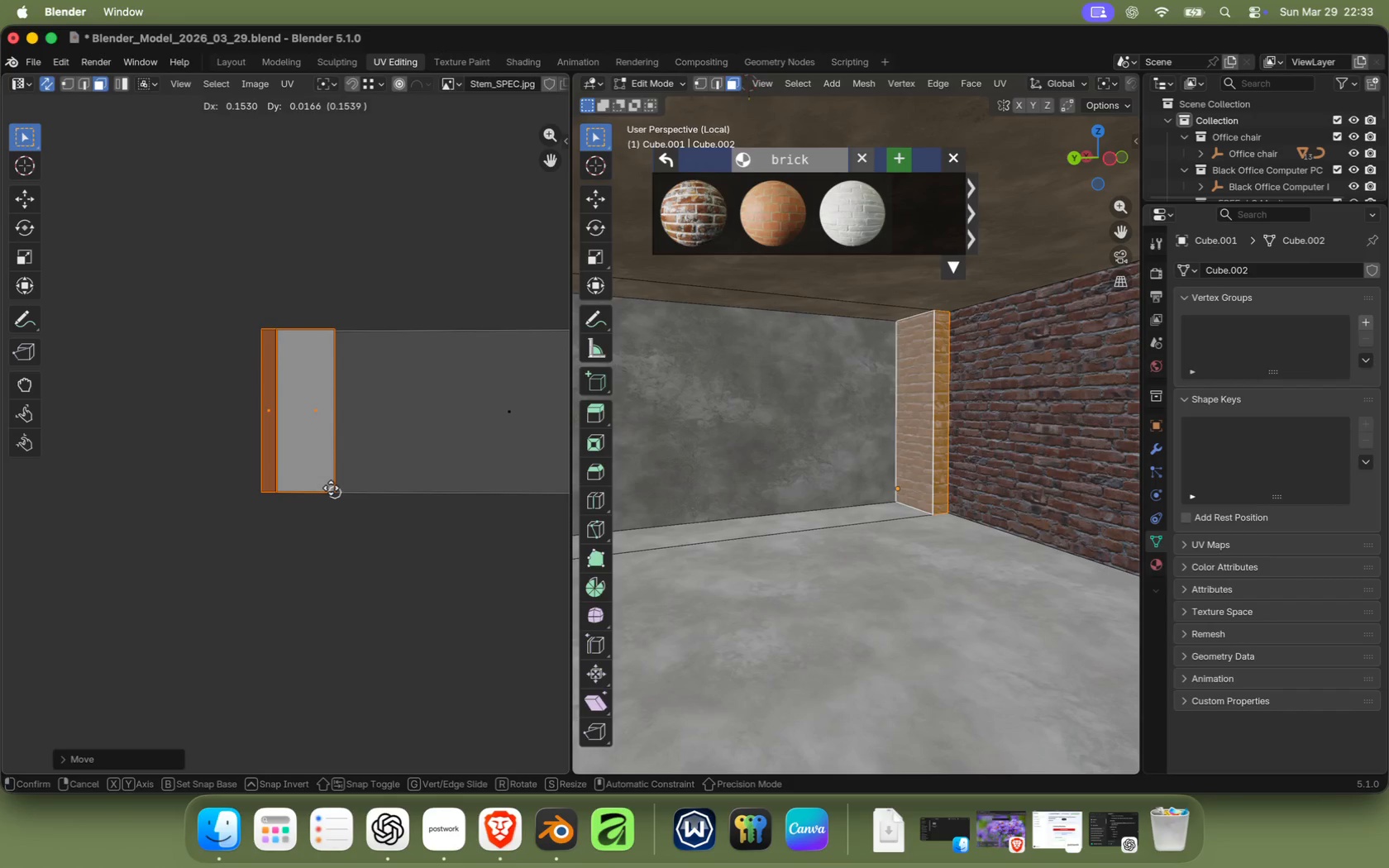 
scroll: coordinate [312, 459], scroll_direction: down, amount: 7.0
 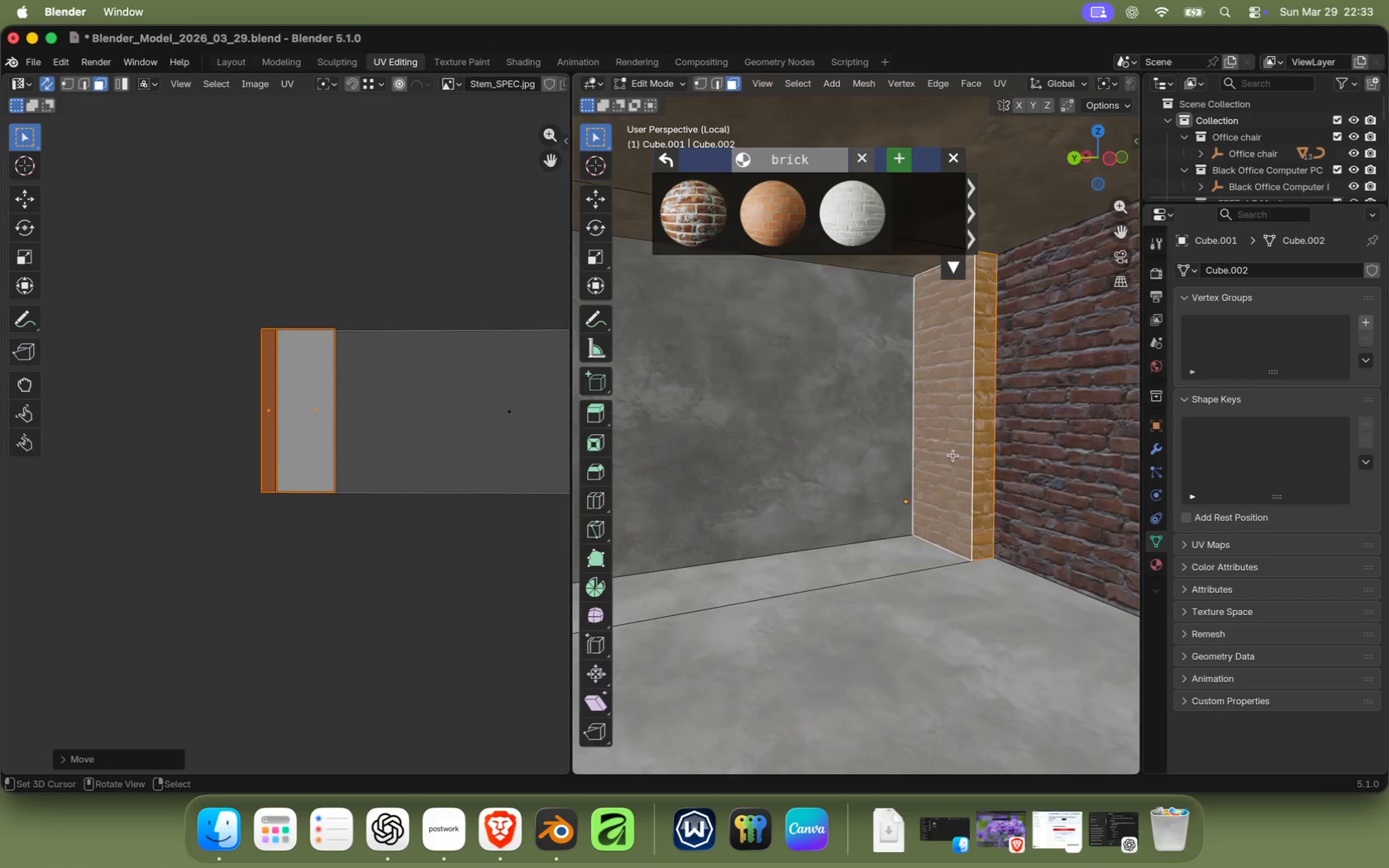 
left_click_drag(start_coordinate=[189, 358], to_coordinate=[500, 494])
 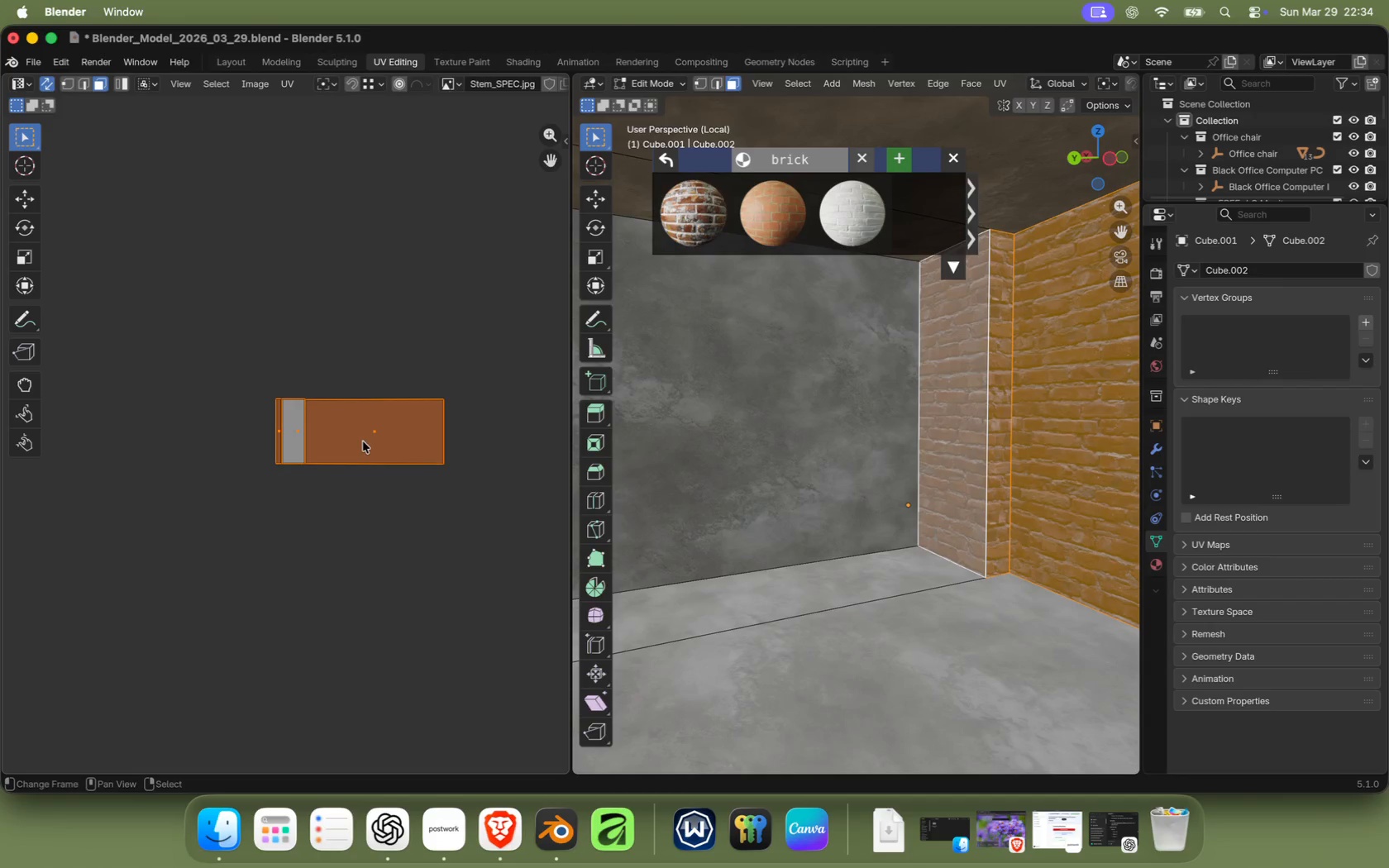 
key(S)
 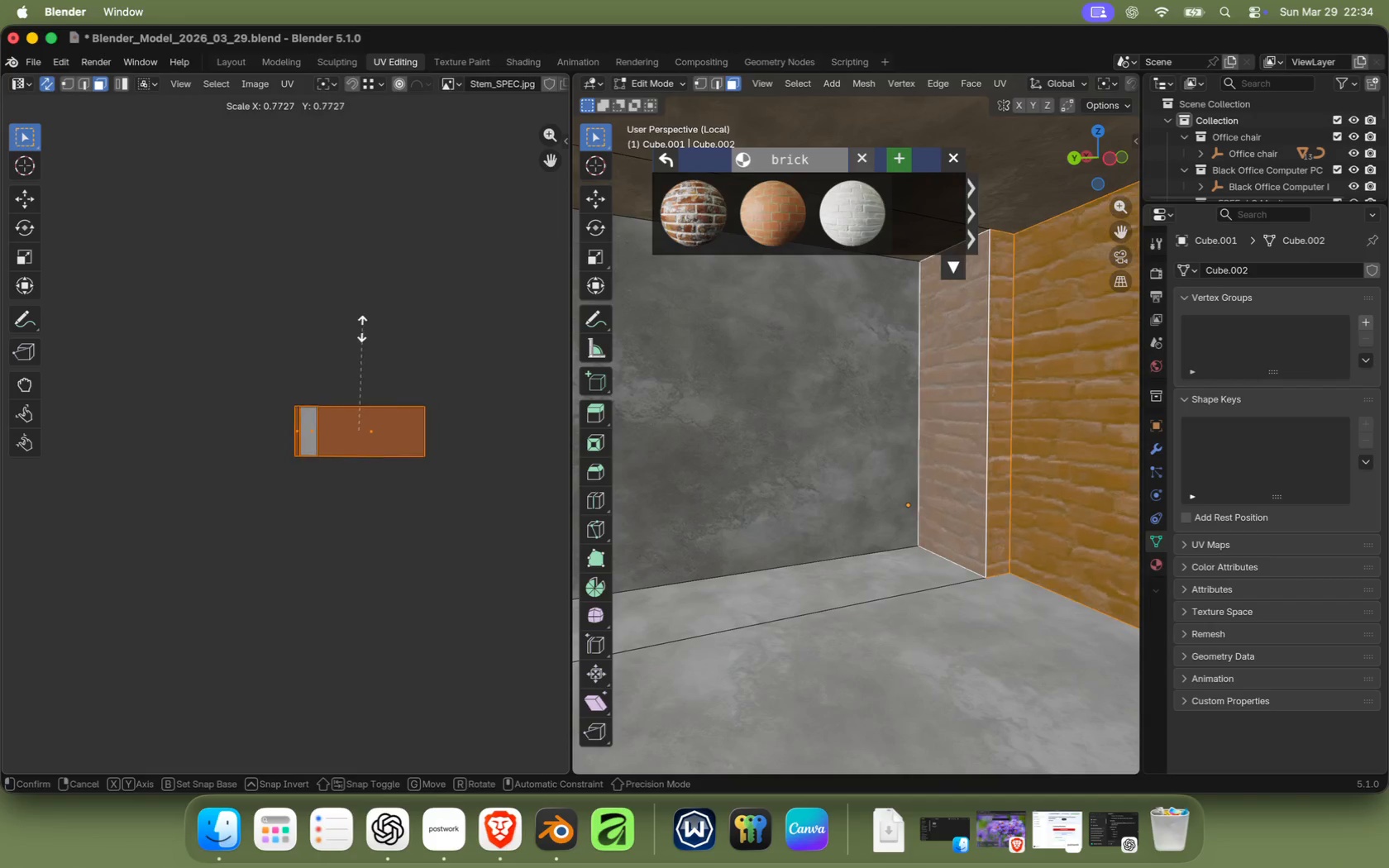 
scroll: coordinate [243, 397], scroll_direction: down, amount: 1.0
 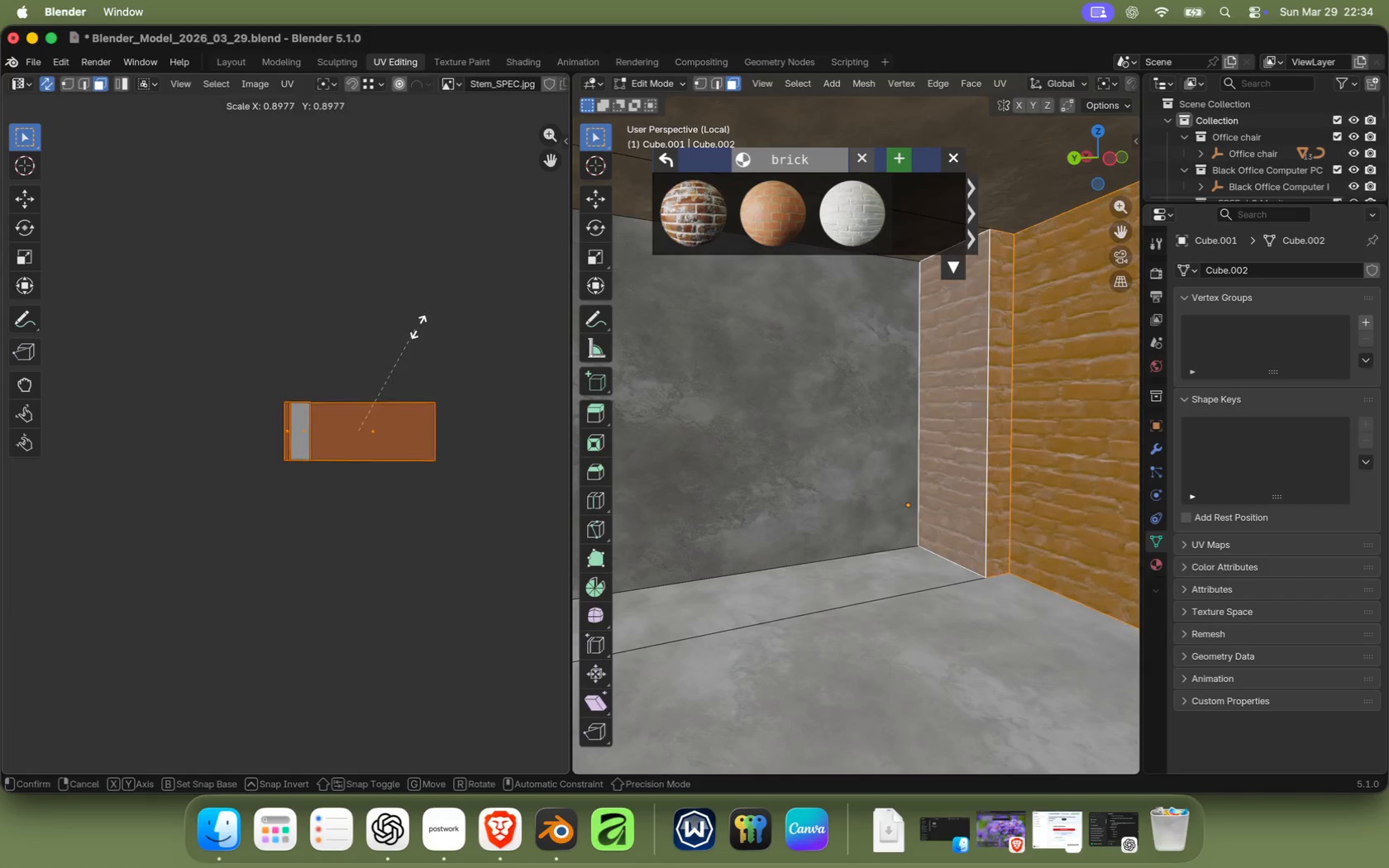 
left_click_drag(start_coordinate=[287, 384], to_coordinate=[232, 485])
 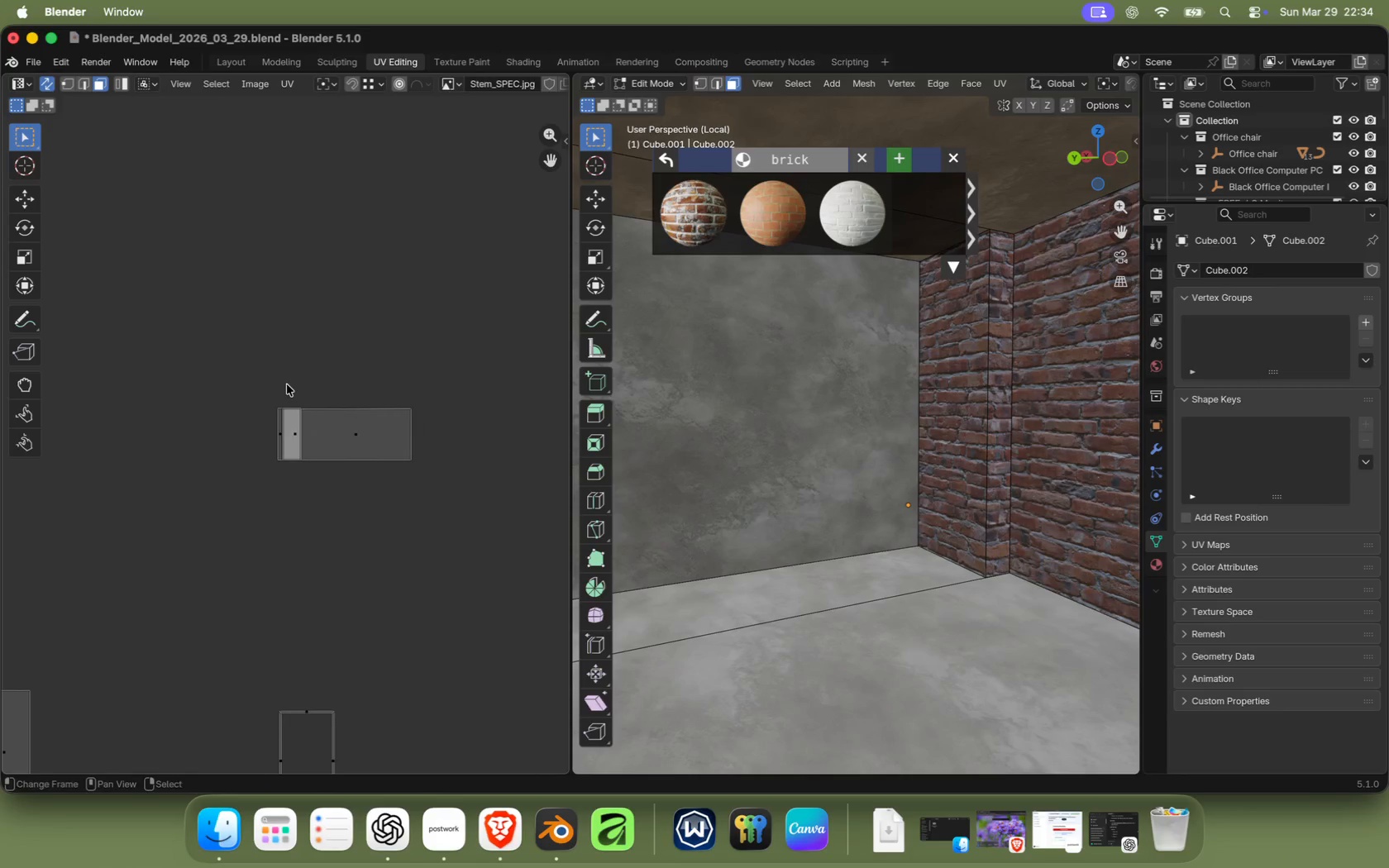 
left_click_drag(start_coordinate=[209, 365], to_coordinate=[332, 503])
 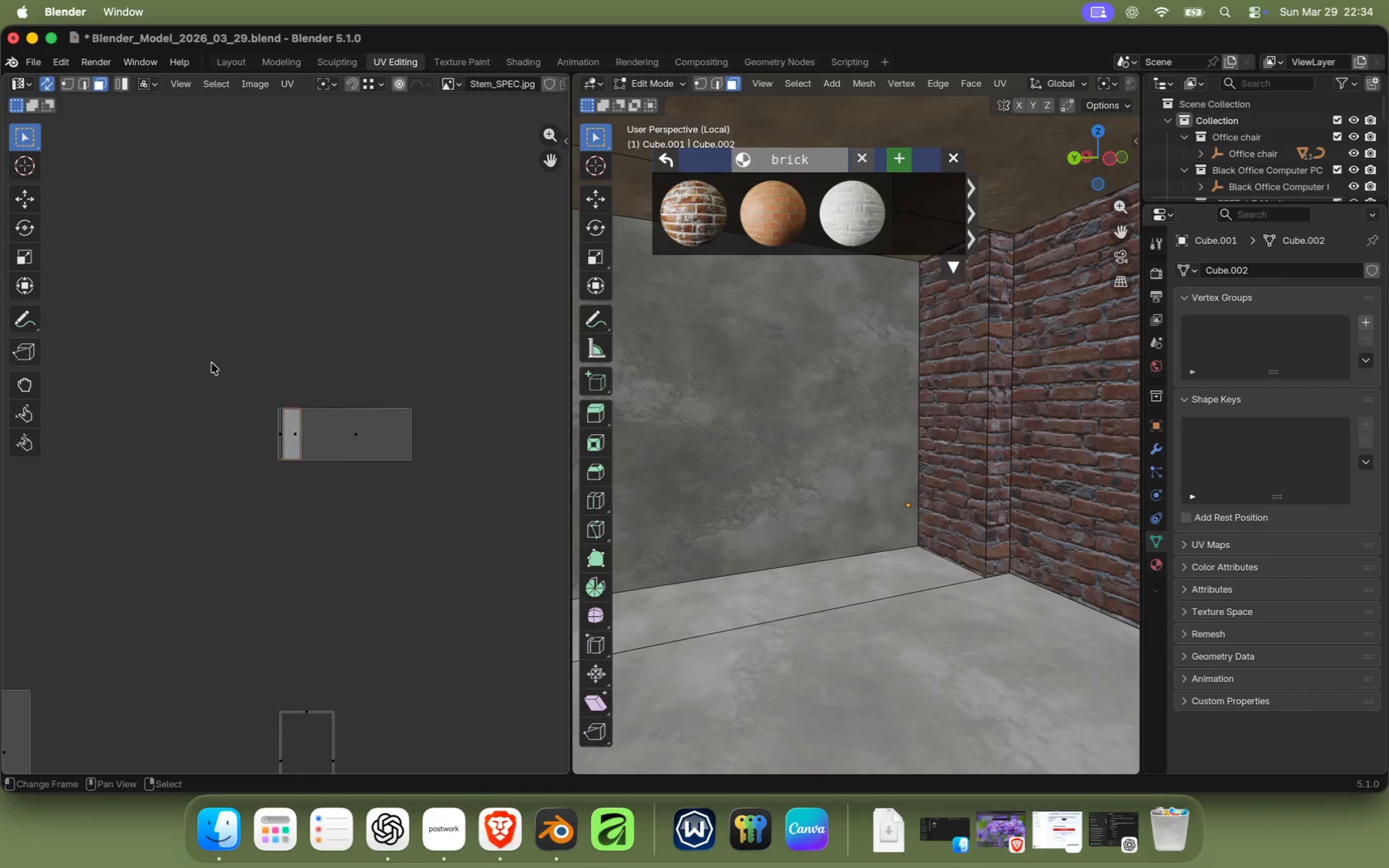 
type(gx)
 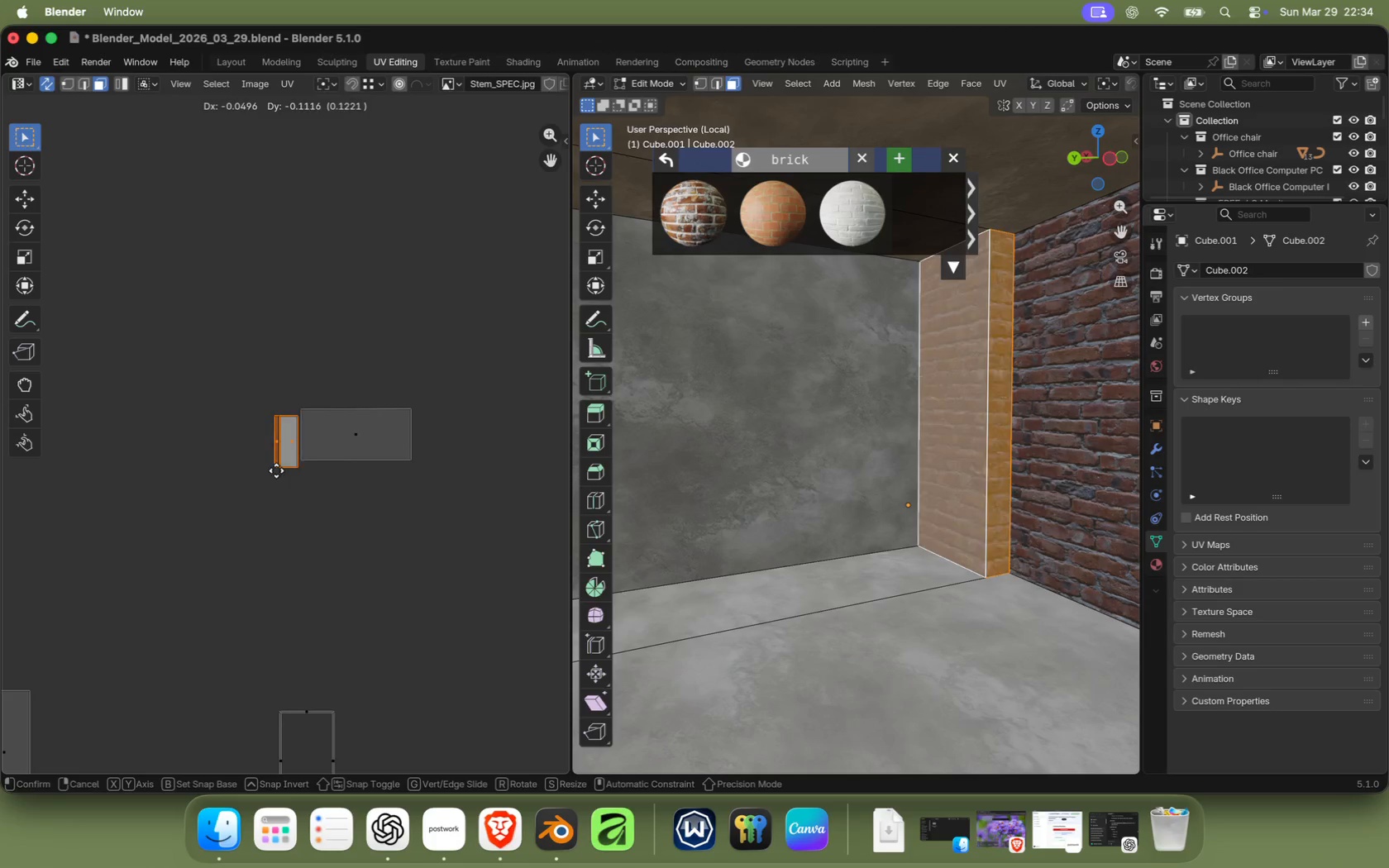 
hold_key(key=ControlLeft, duration=1.16)
 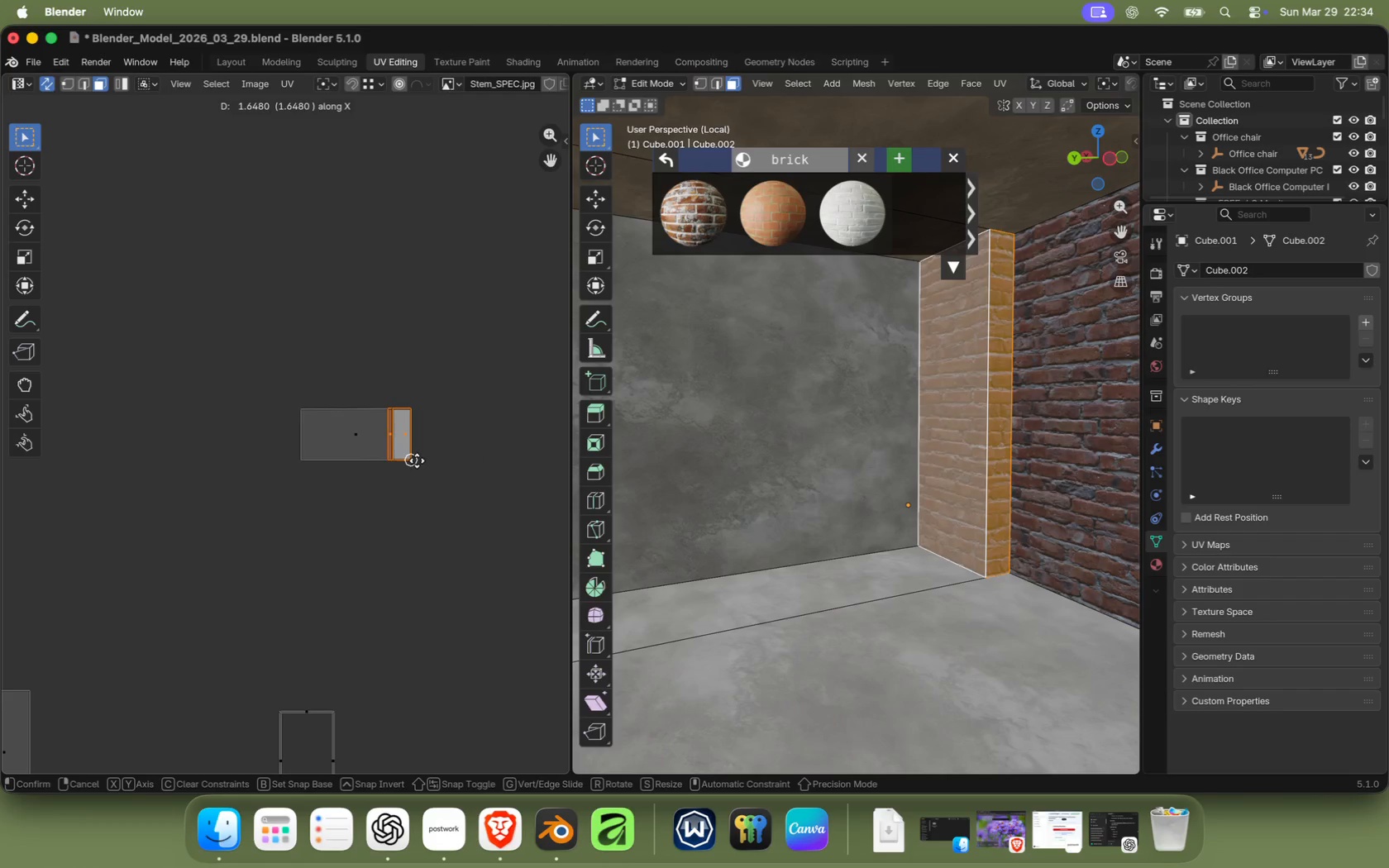 
left_click([439, 454])
 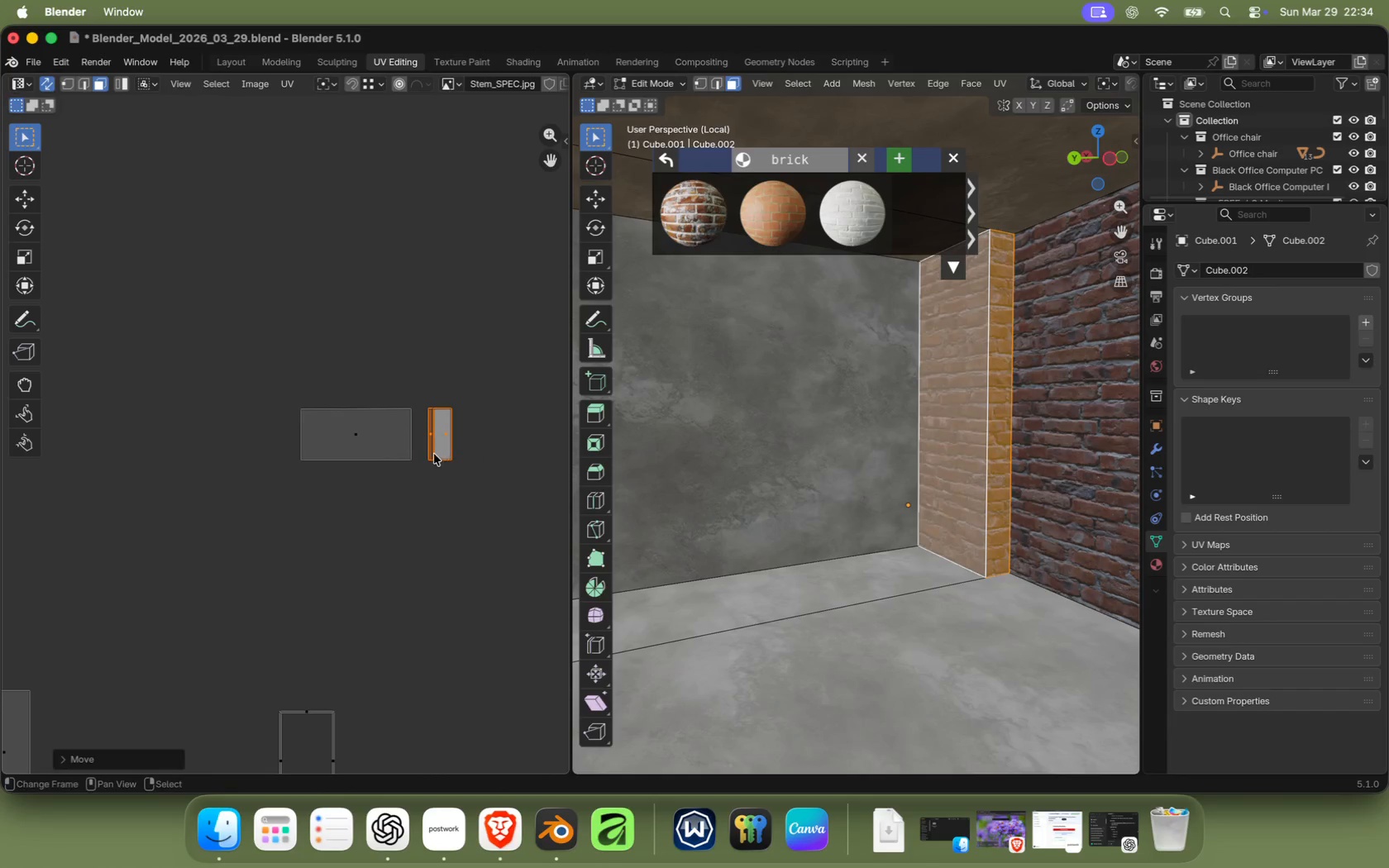 
key(G)
 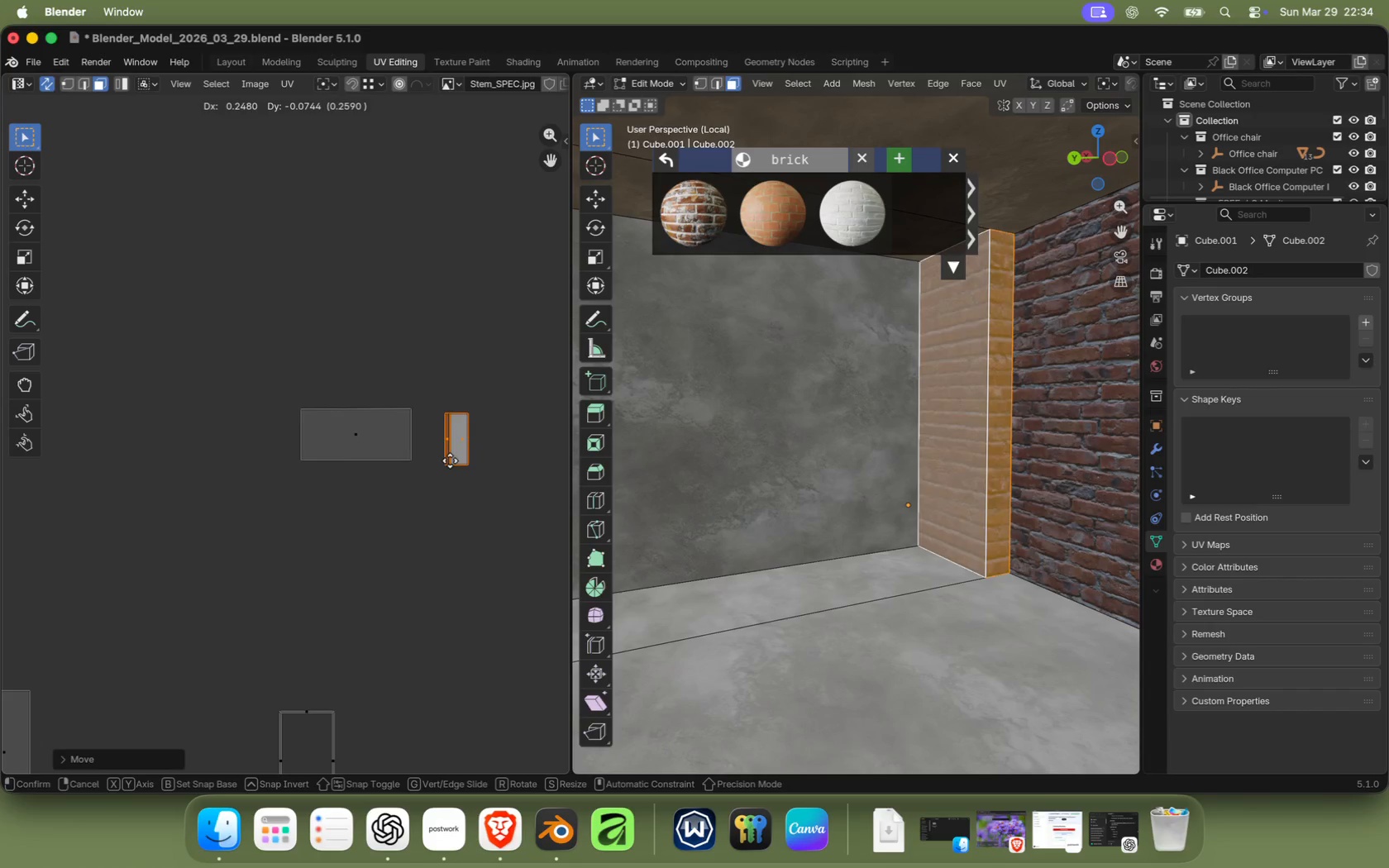 
key(X)
 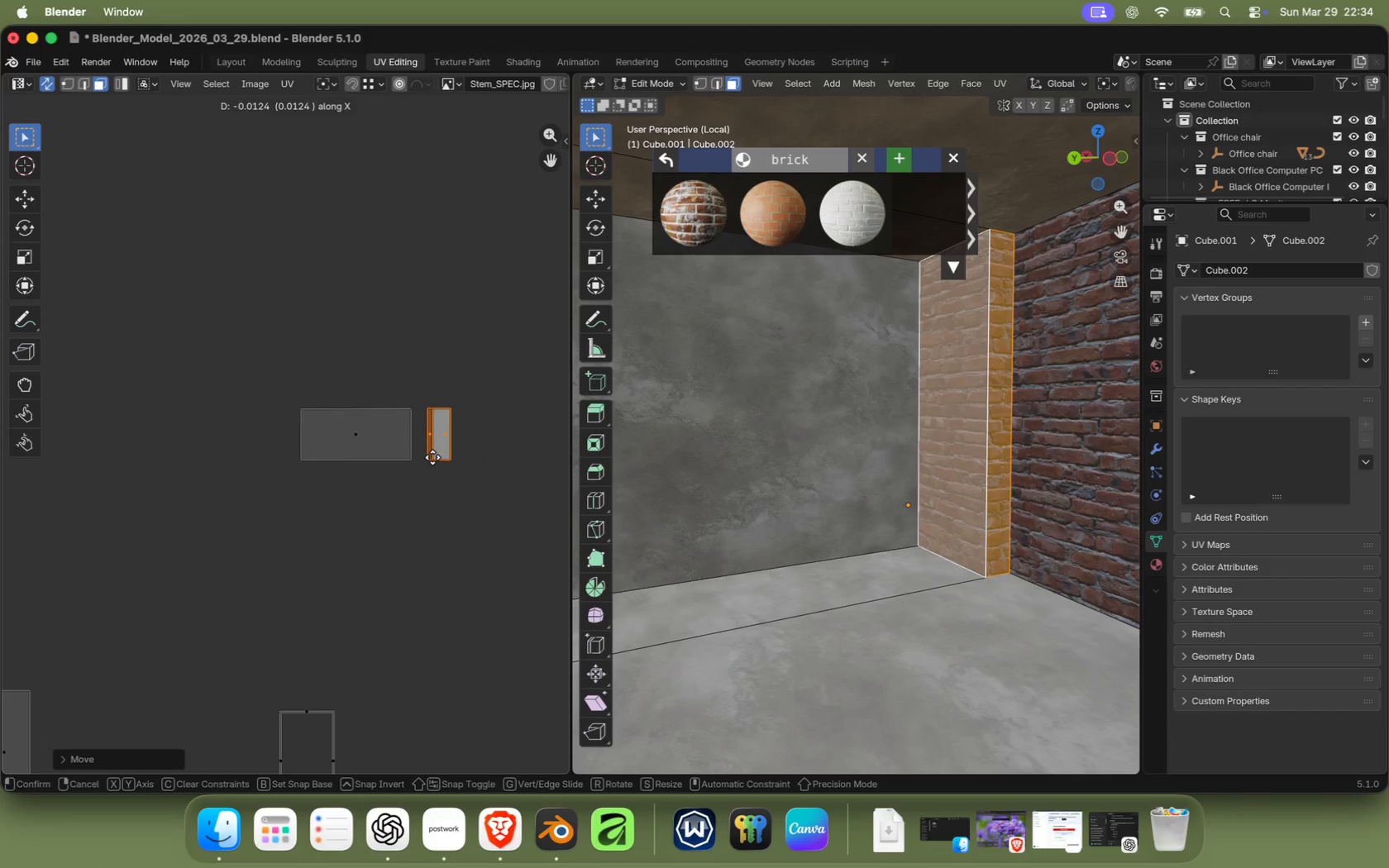 
hold_key(key=ControlLeft, duration=1.26)
left_click([418, 458])
 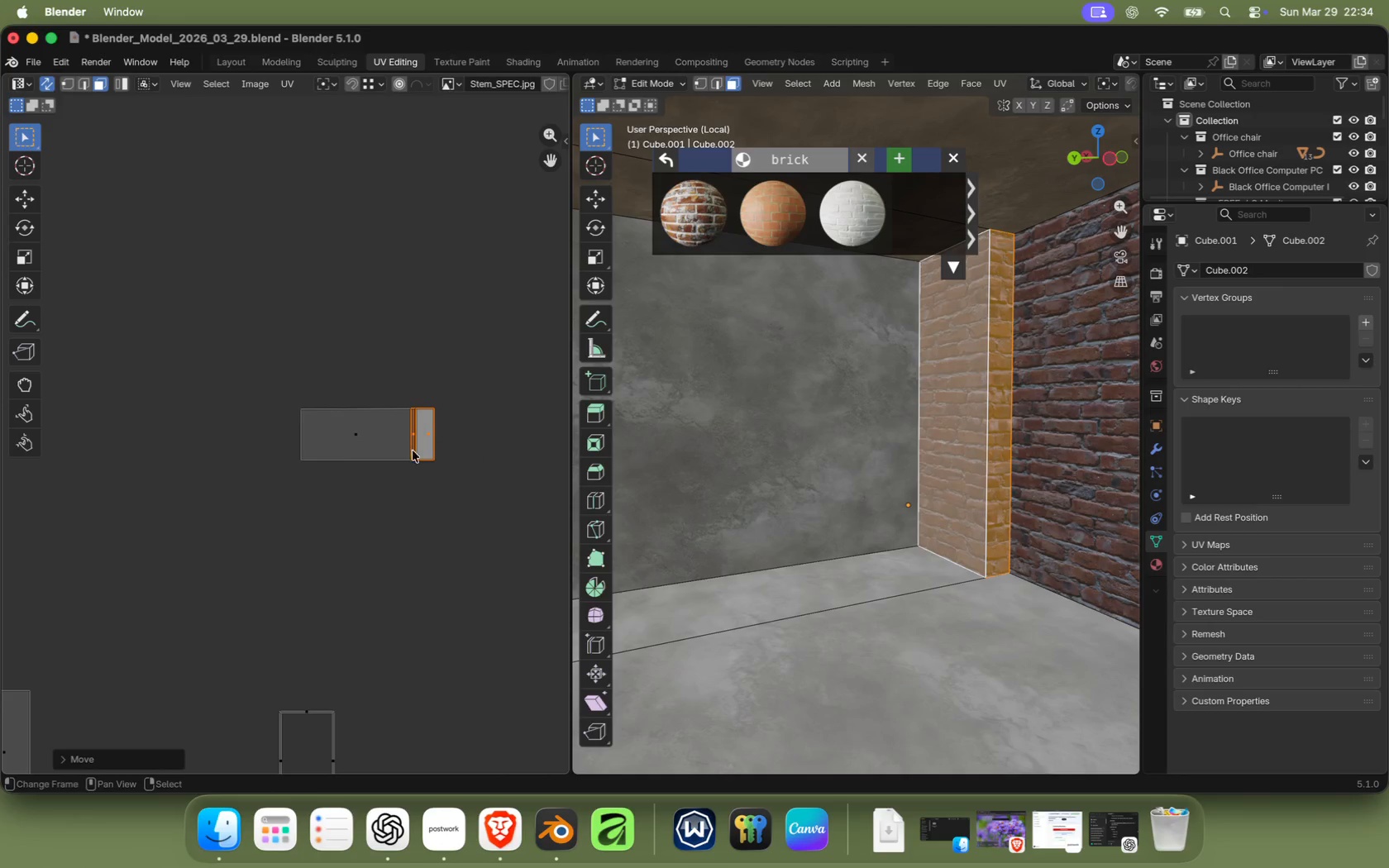 
type(ass)
 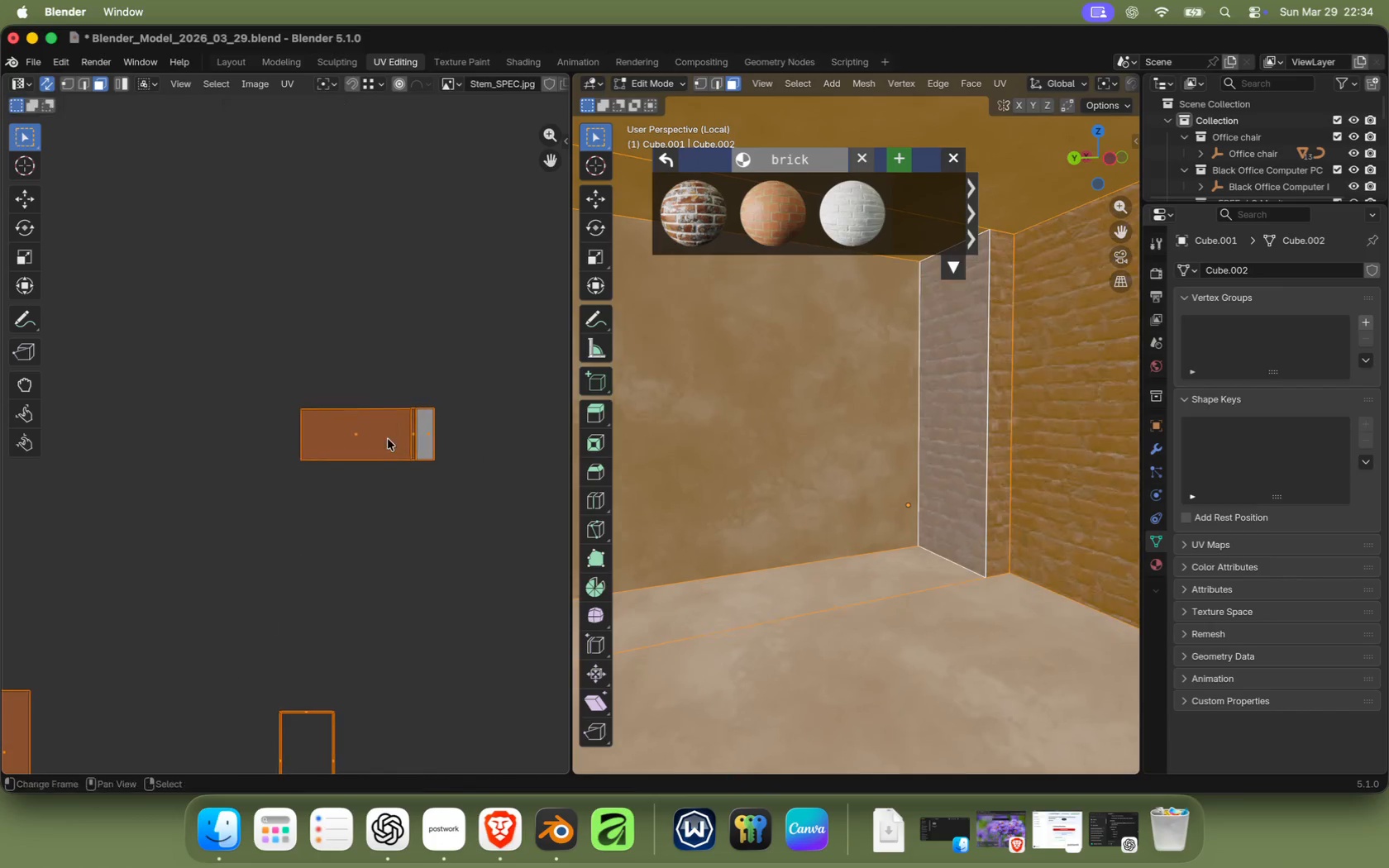 
left_click_drag(start_coordinate=[203, 365], to_coordinate=[486, 517])
 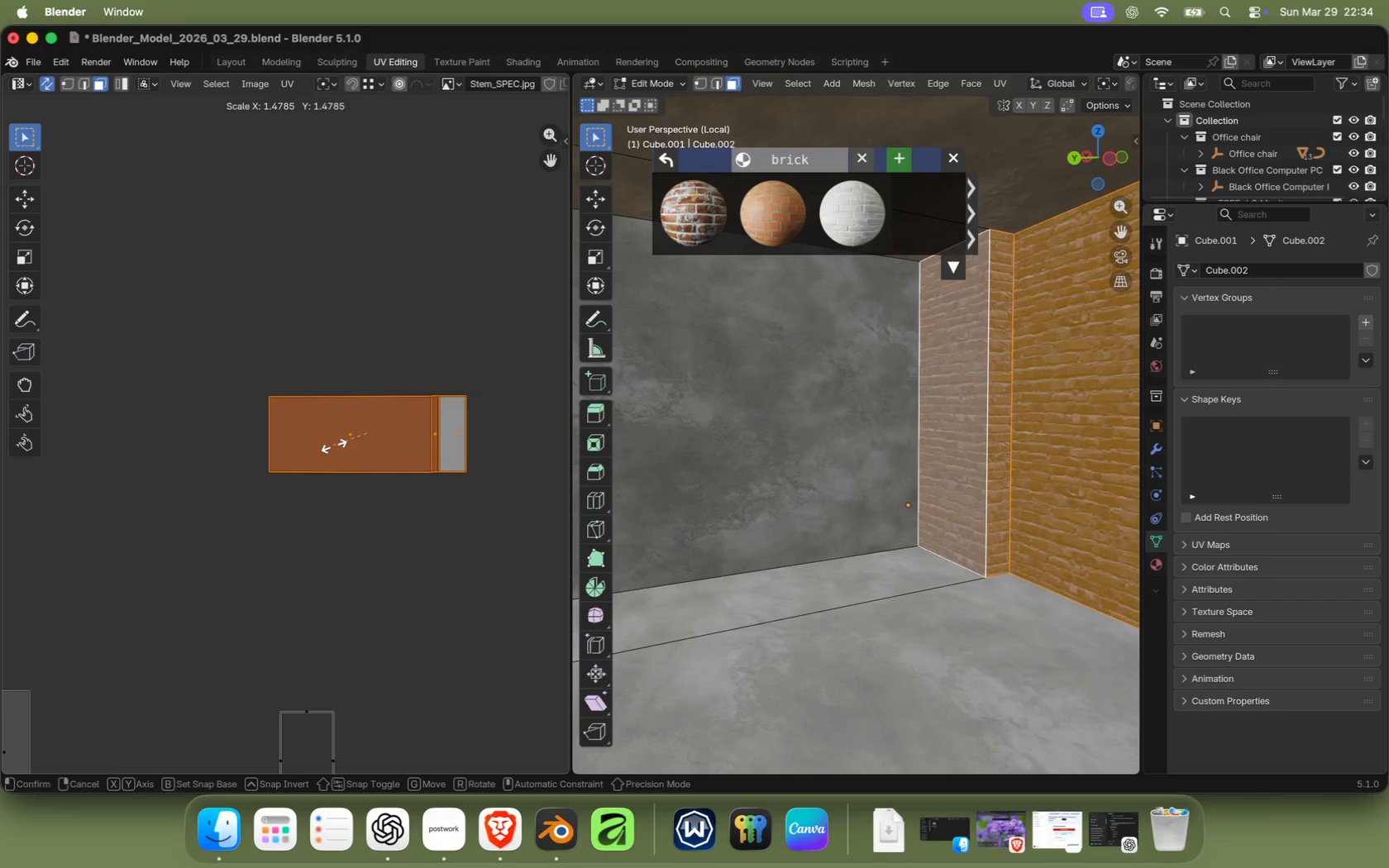 
left_click([332, 445])
 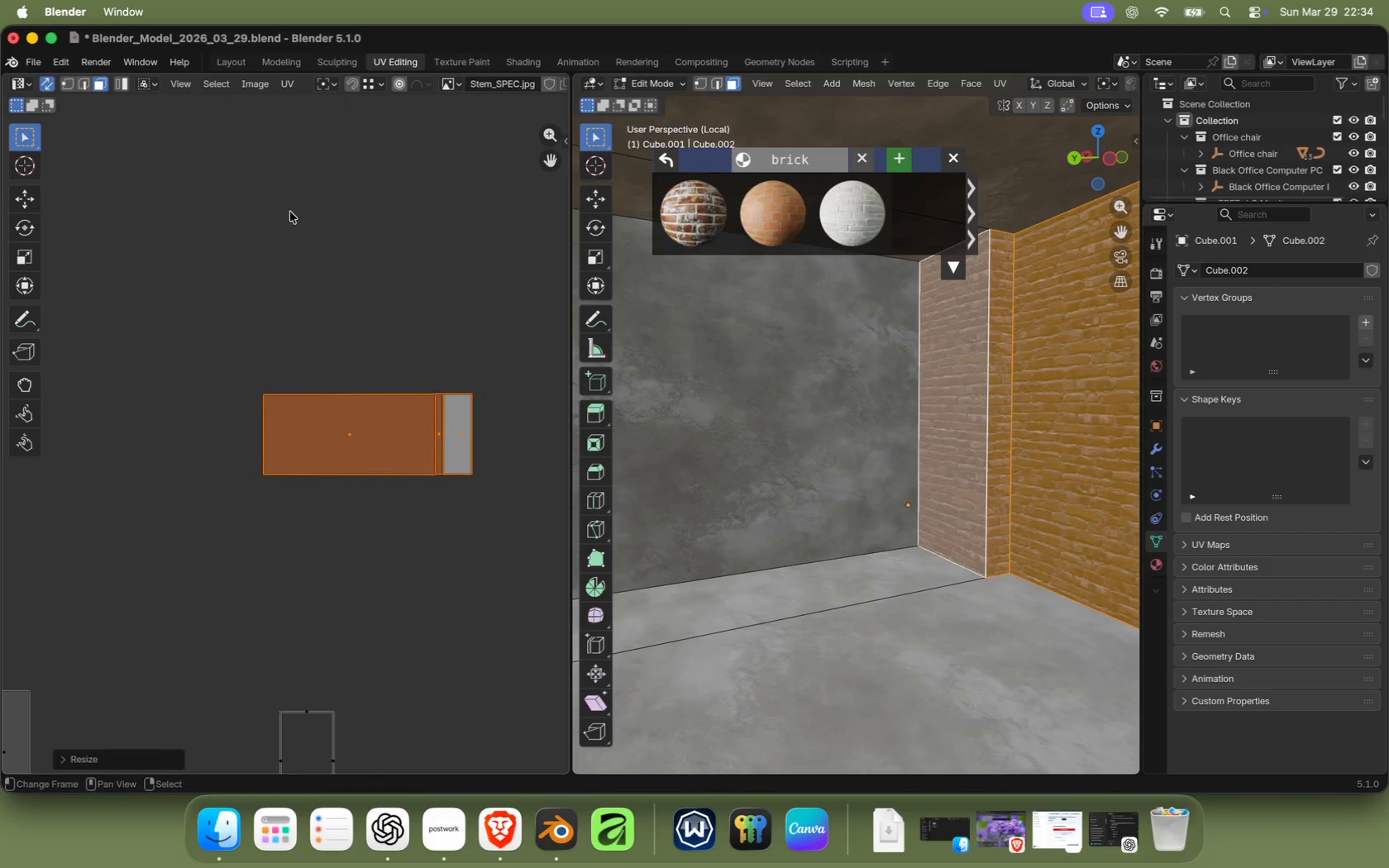 
right_click([290, 212])
 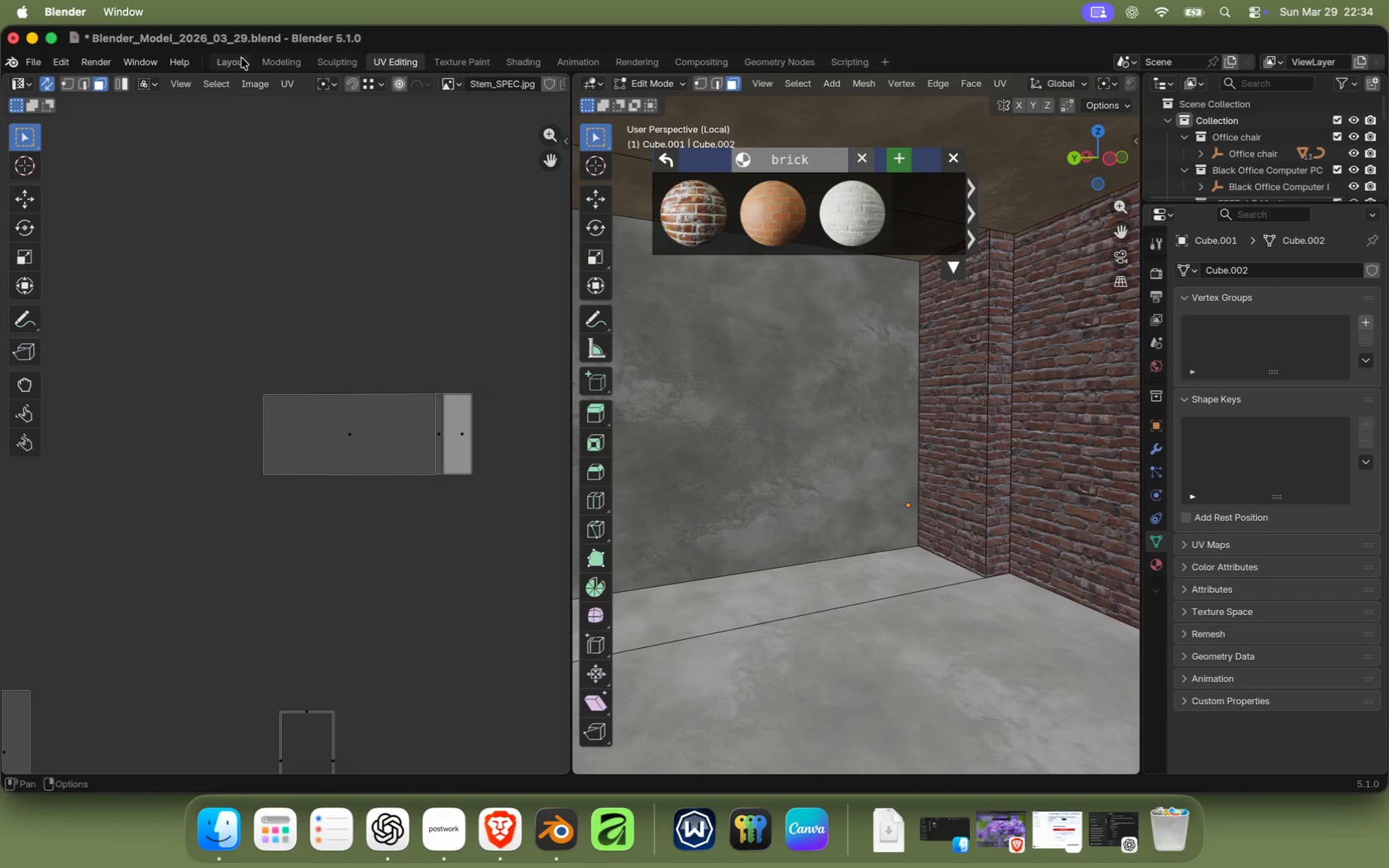 
left_click([241, 58])
 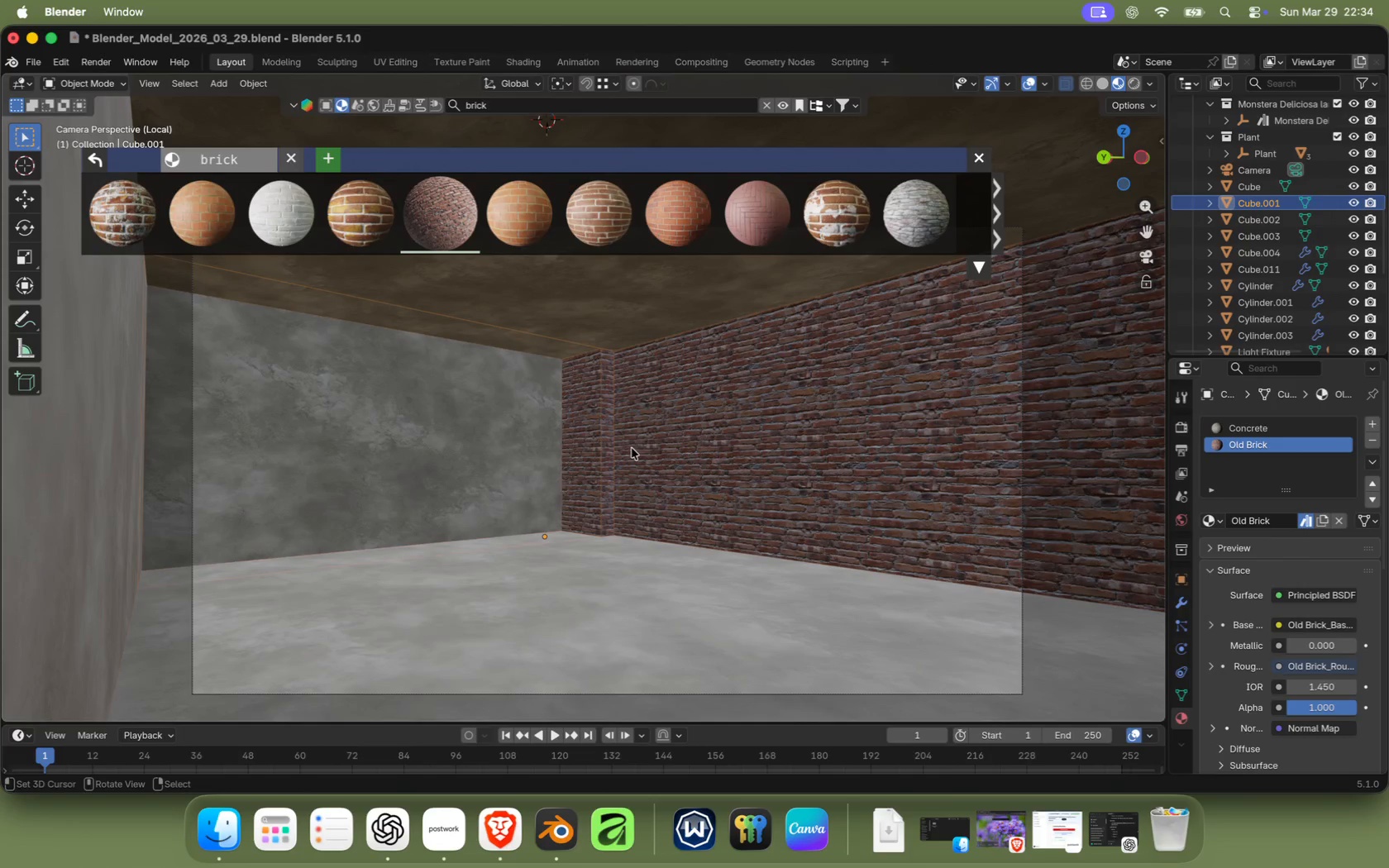 
left_click([388, 65])
 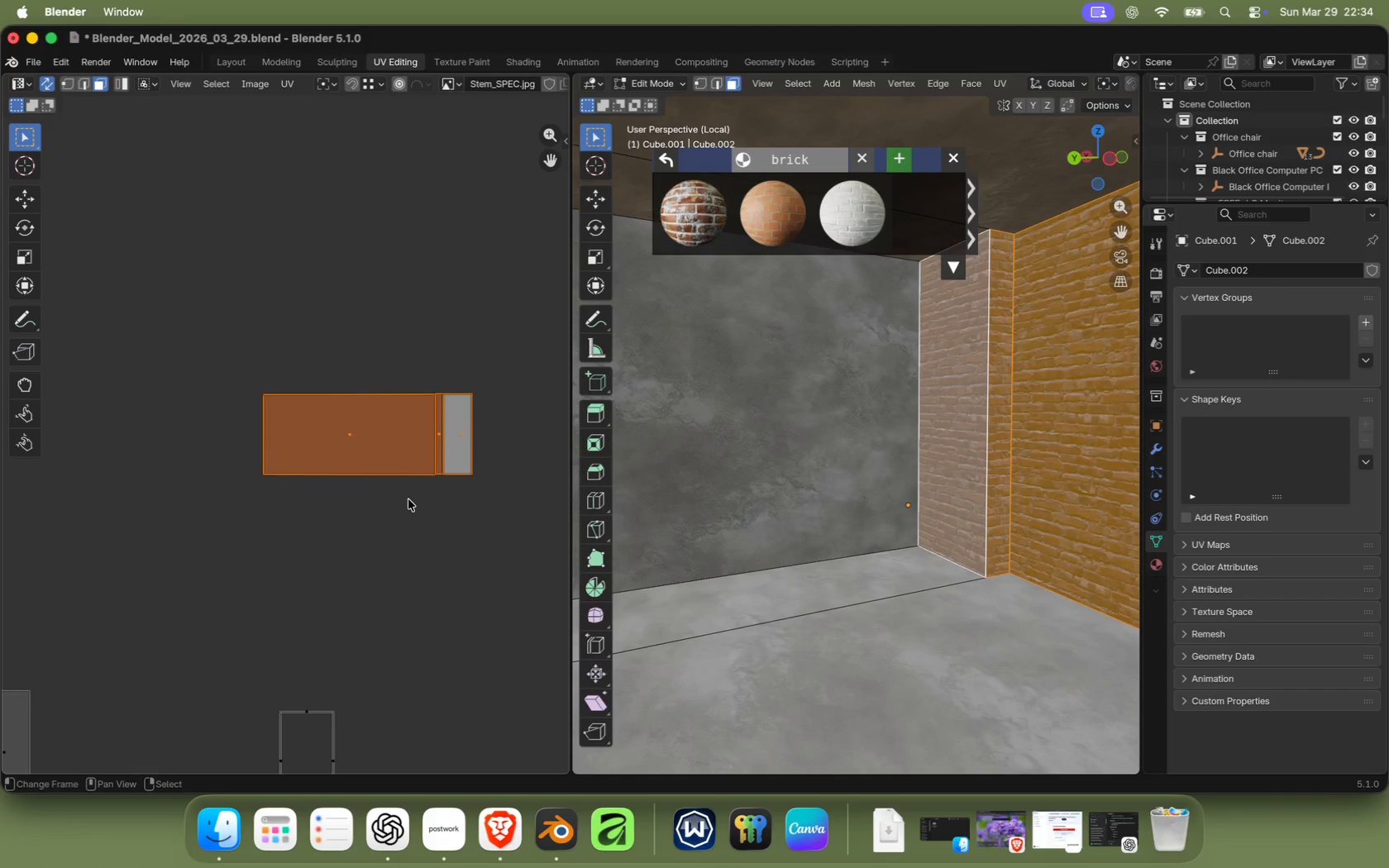 
left_click_drag(start_coordinate=[208, 354], to_coordinate=[510, 522])
 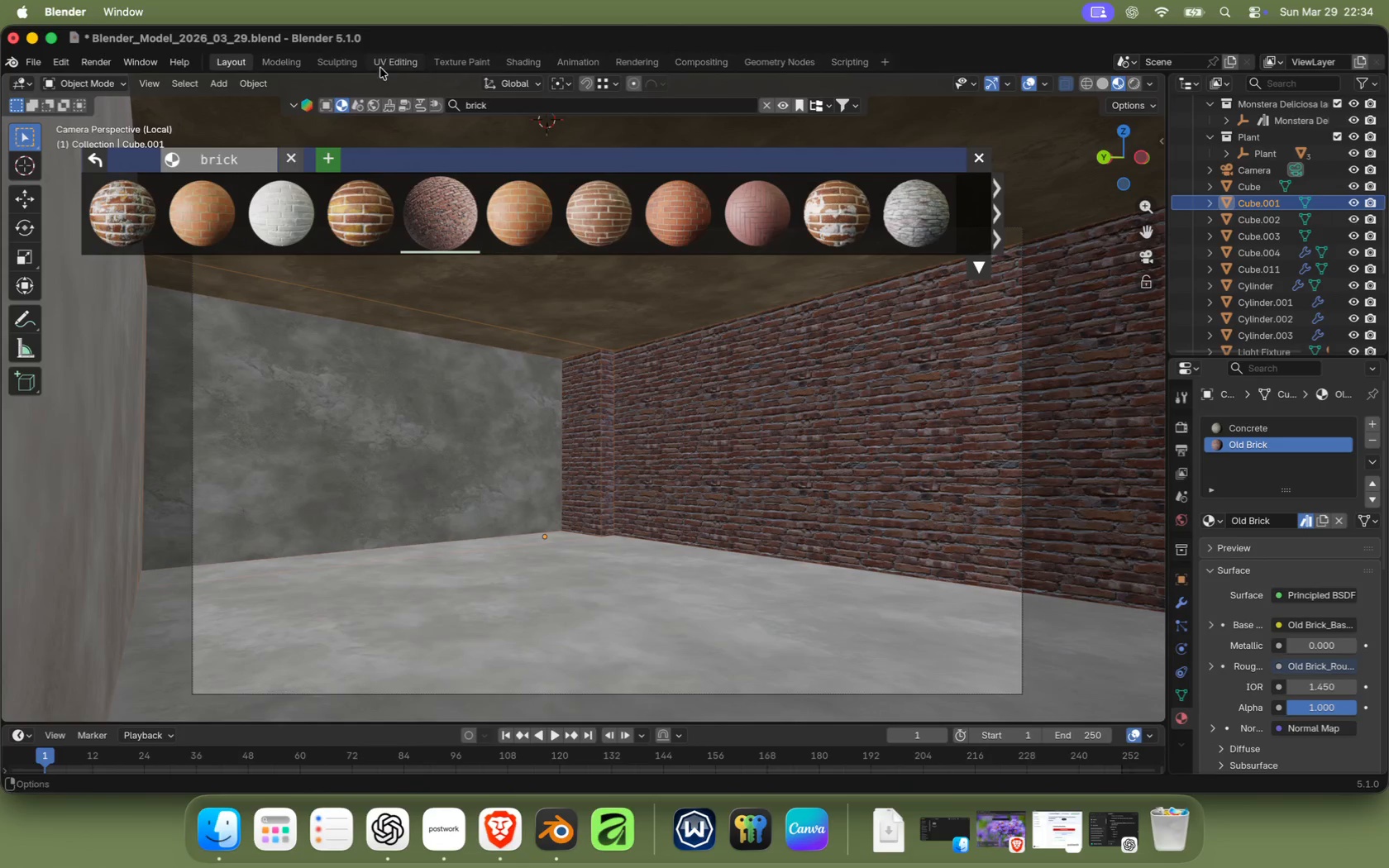 
key(S)
 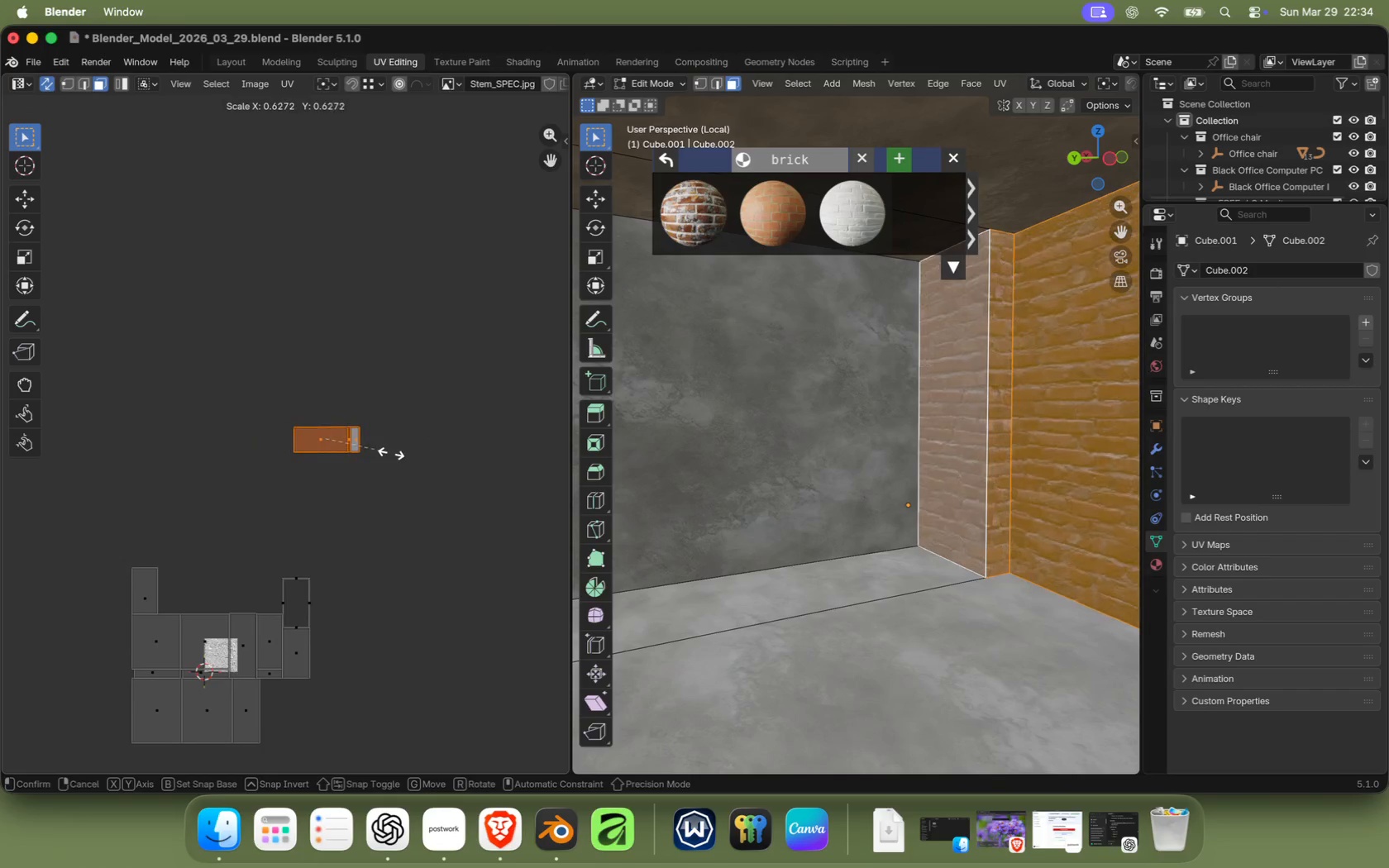 
scroll: coordinate [409, 500], scroll_direction: down, amount: 3.0
 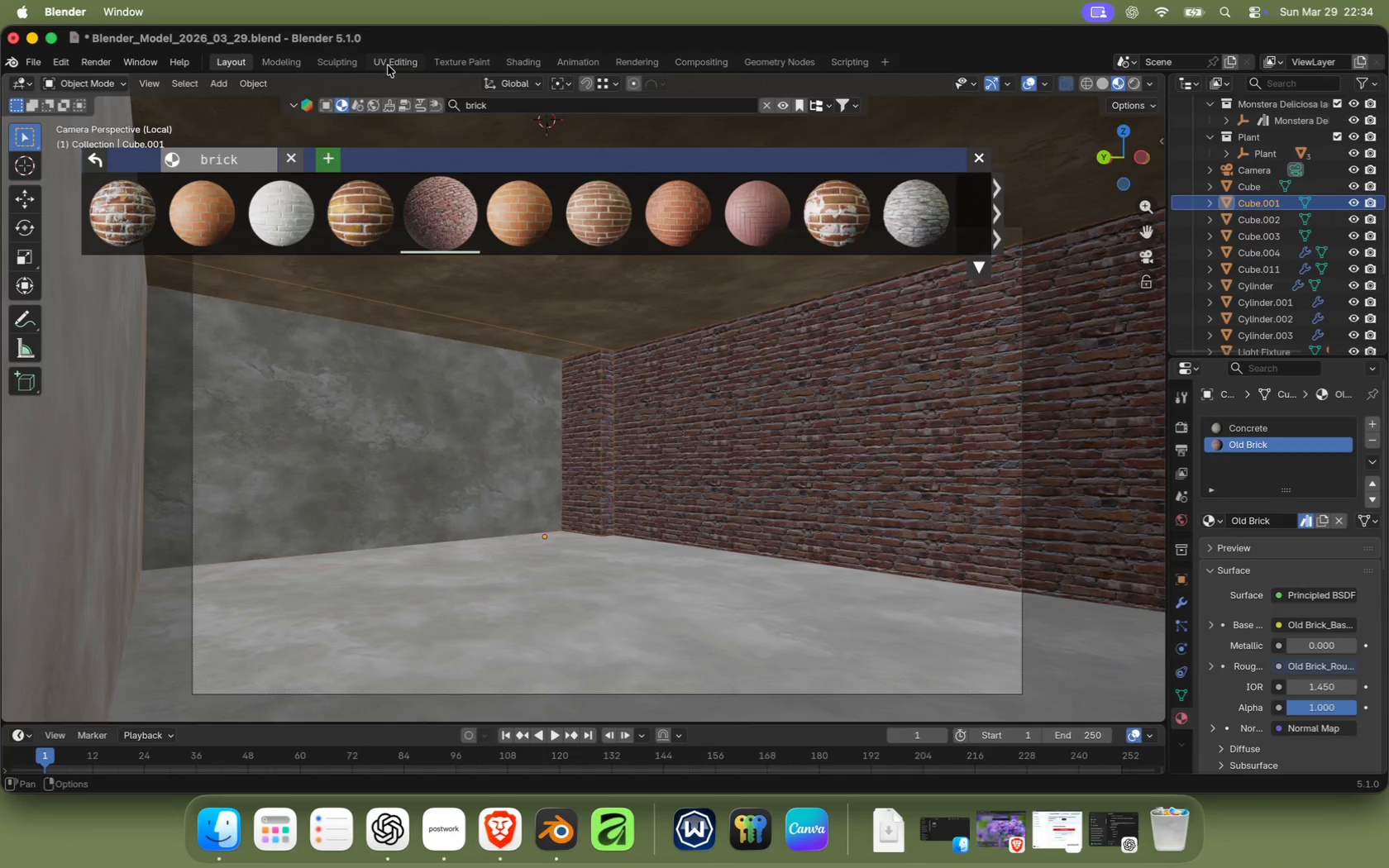 
left_click([392, 453])
 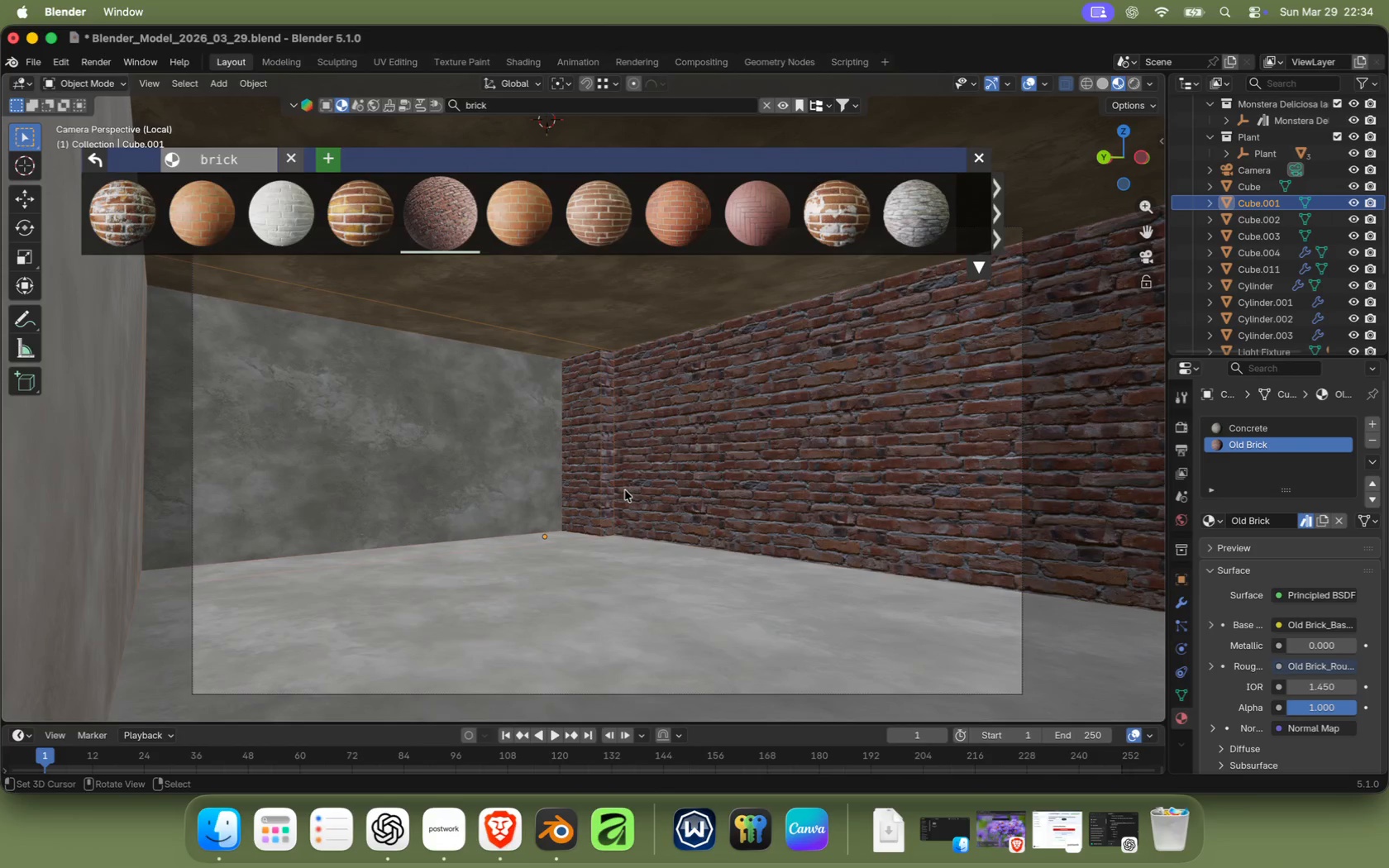 
wait(5.33)
 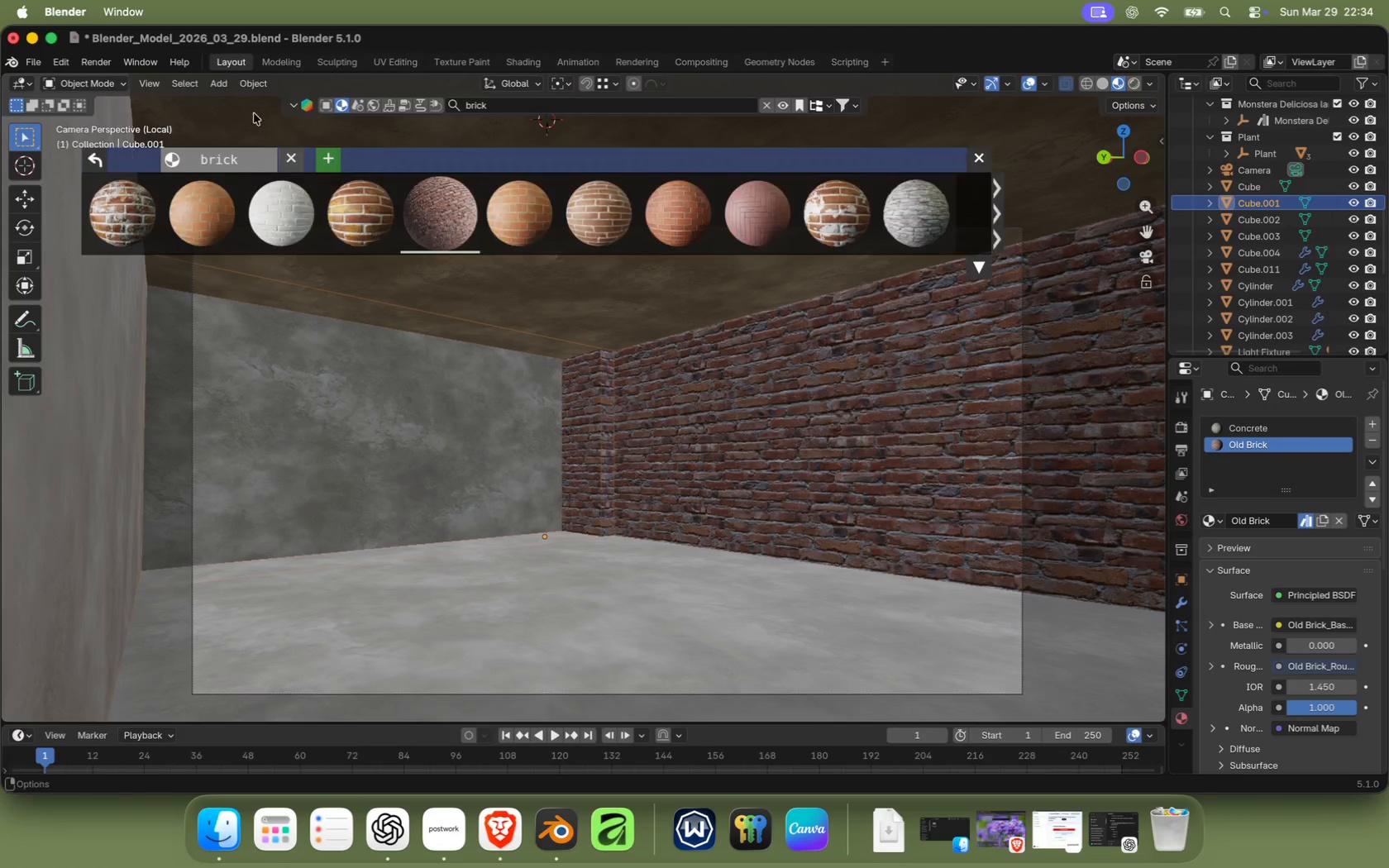 
key(Slash)
 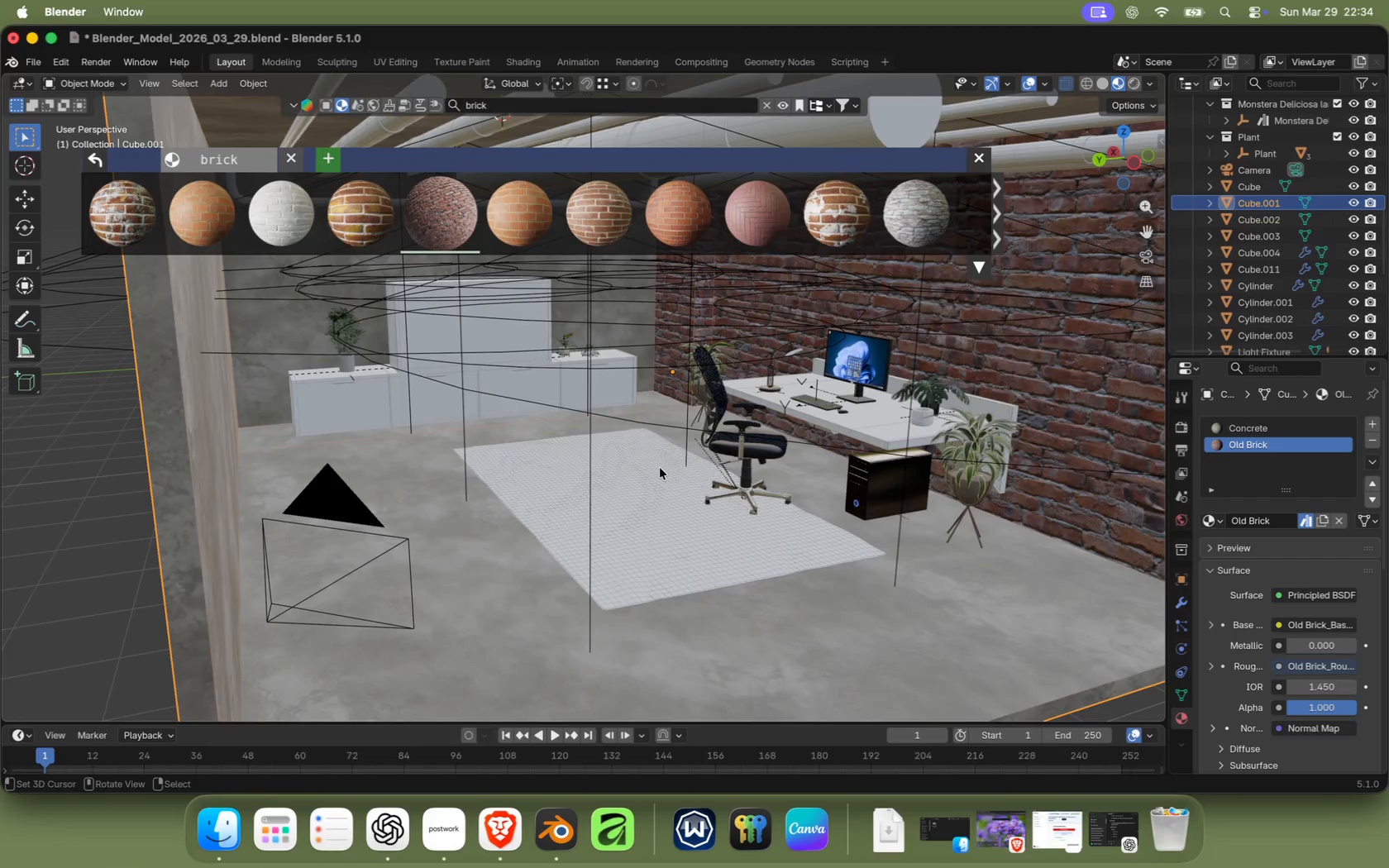 
key(Slash)
 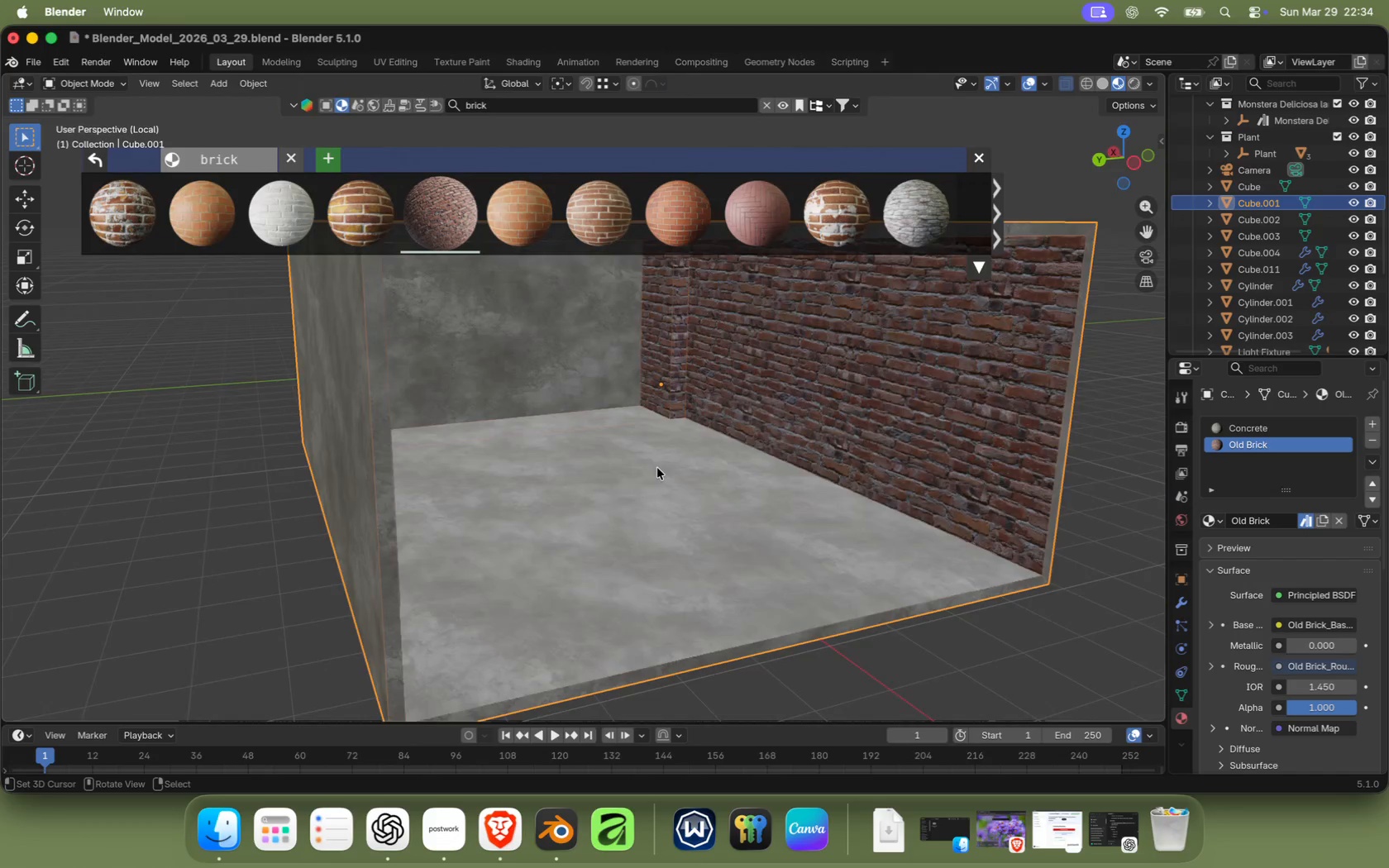 
key(Slash)
 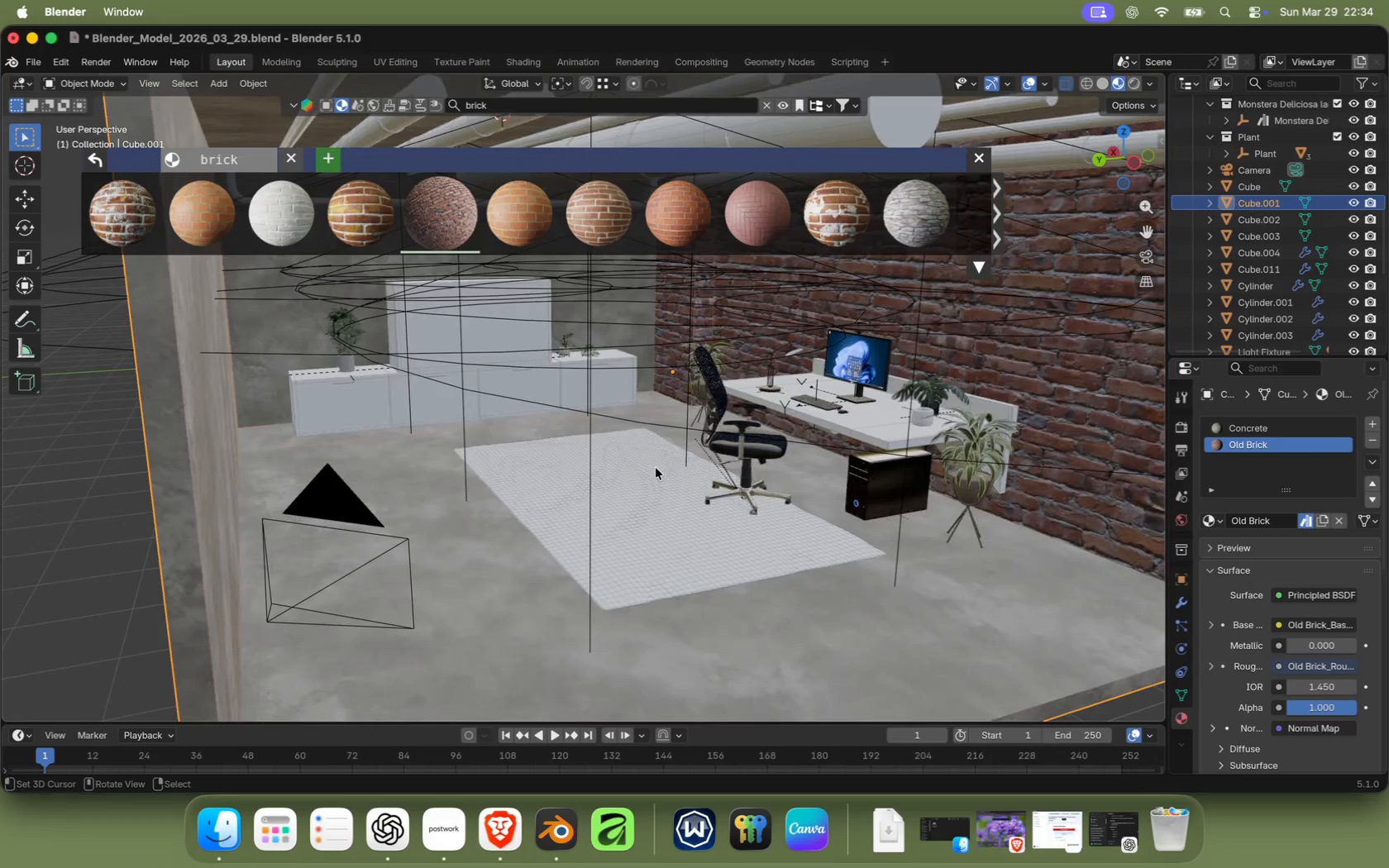 
key(0)
 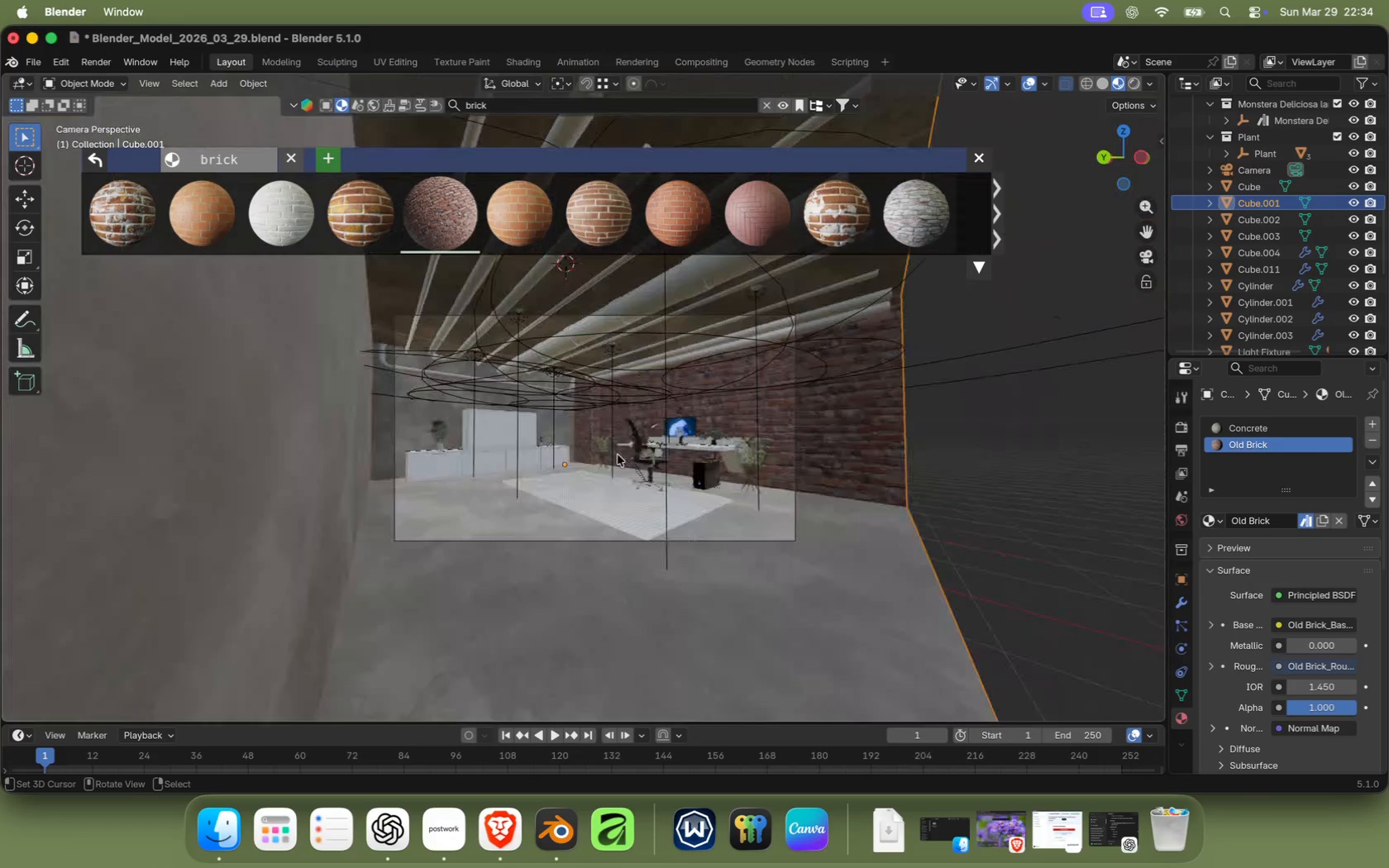 
scroll: coordinate [617, 455], scroll_direction: up, amount: 21.0
 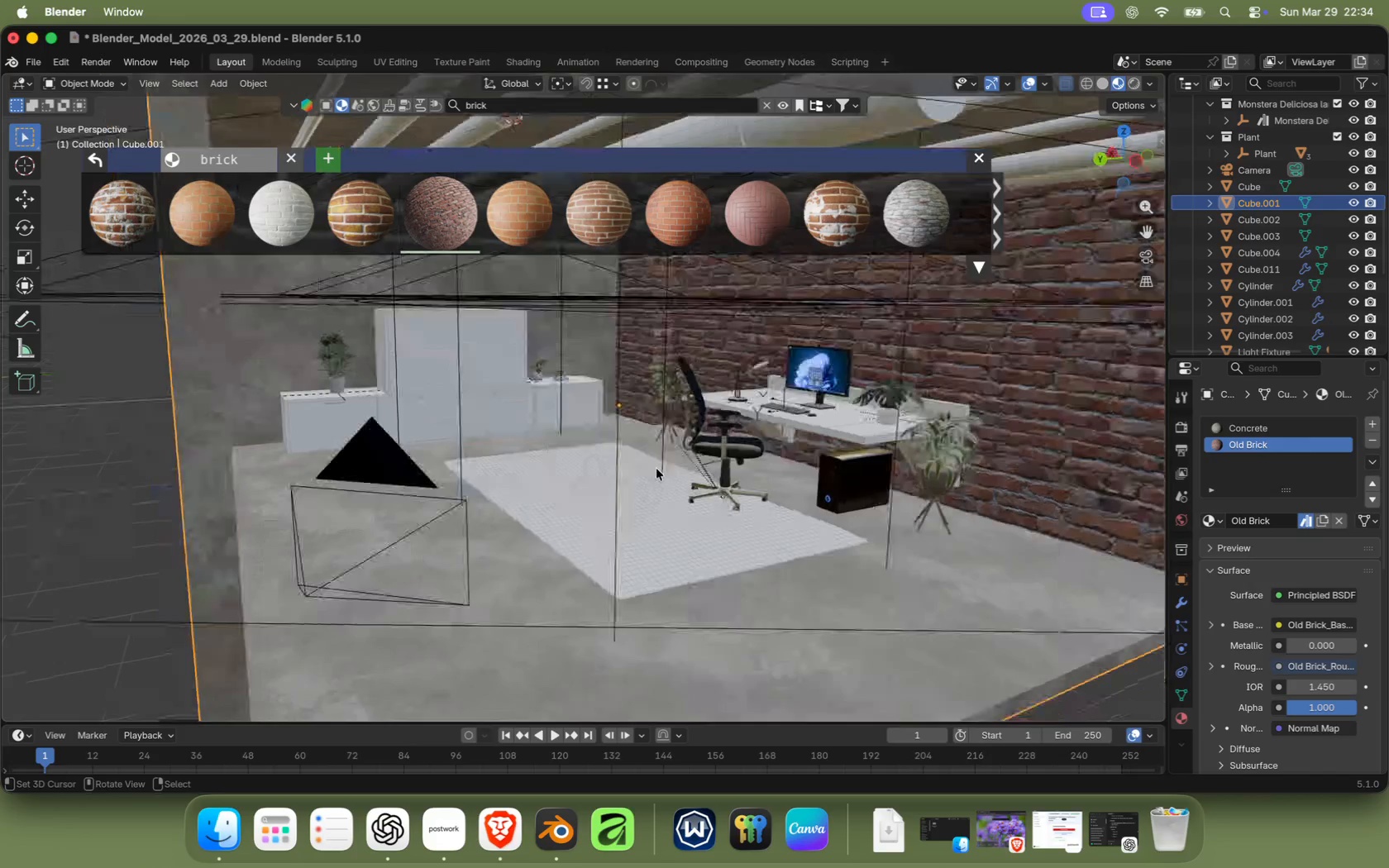 
scroll: coordinate [560, 420], scroll_direction: down, amount: 5.0
 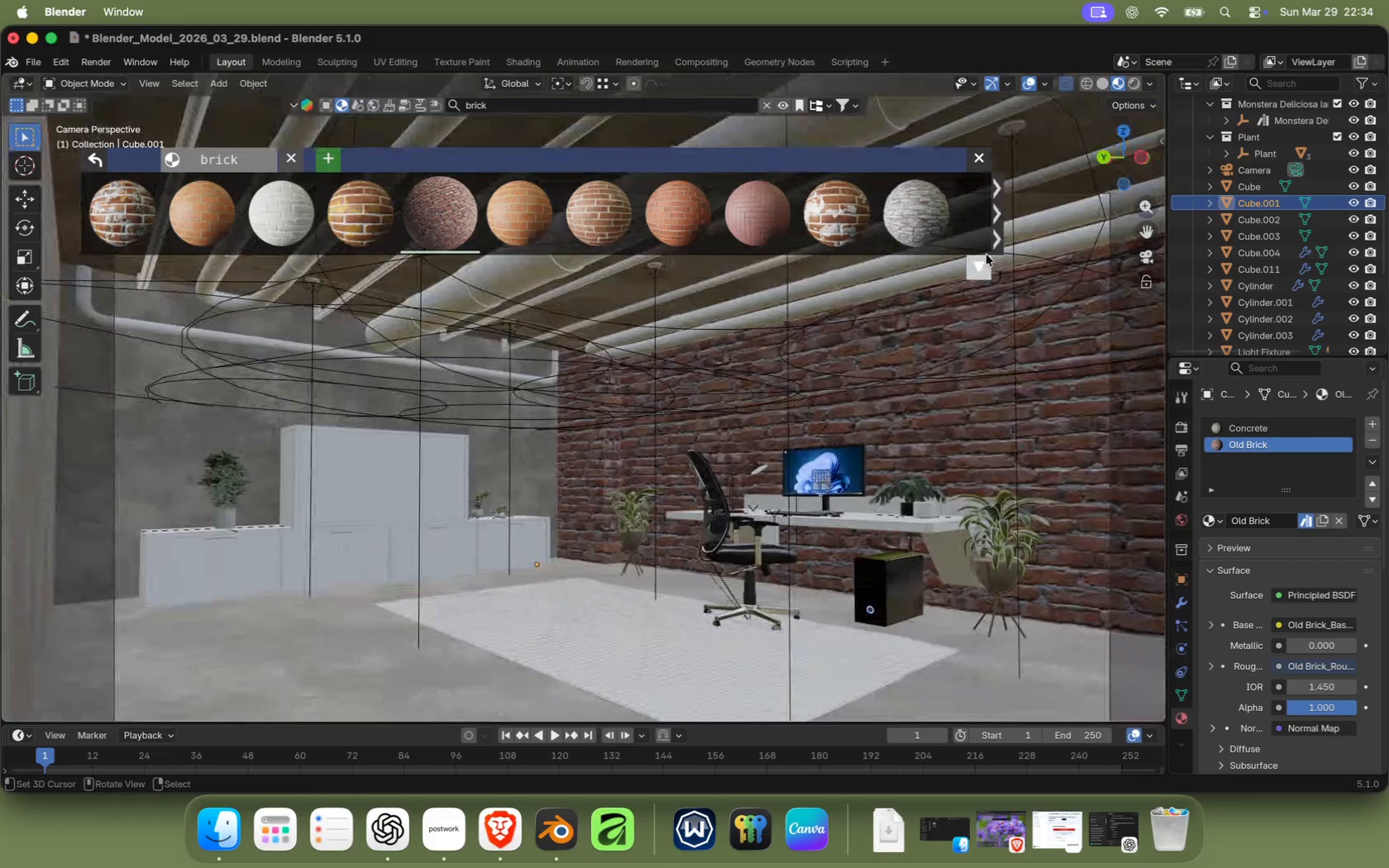 
left_click([1130, 87])
 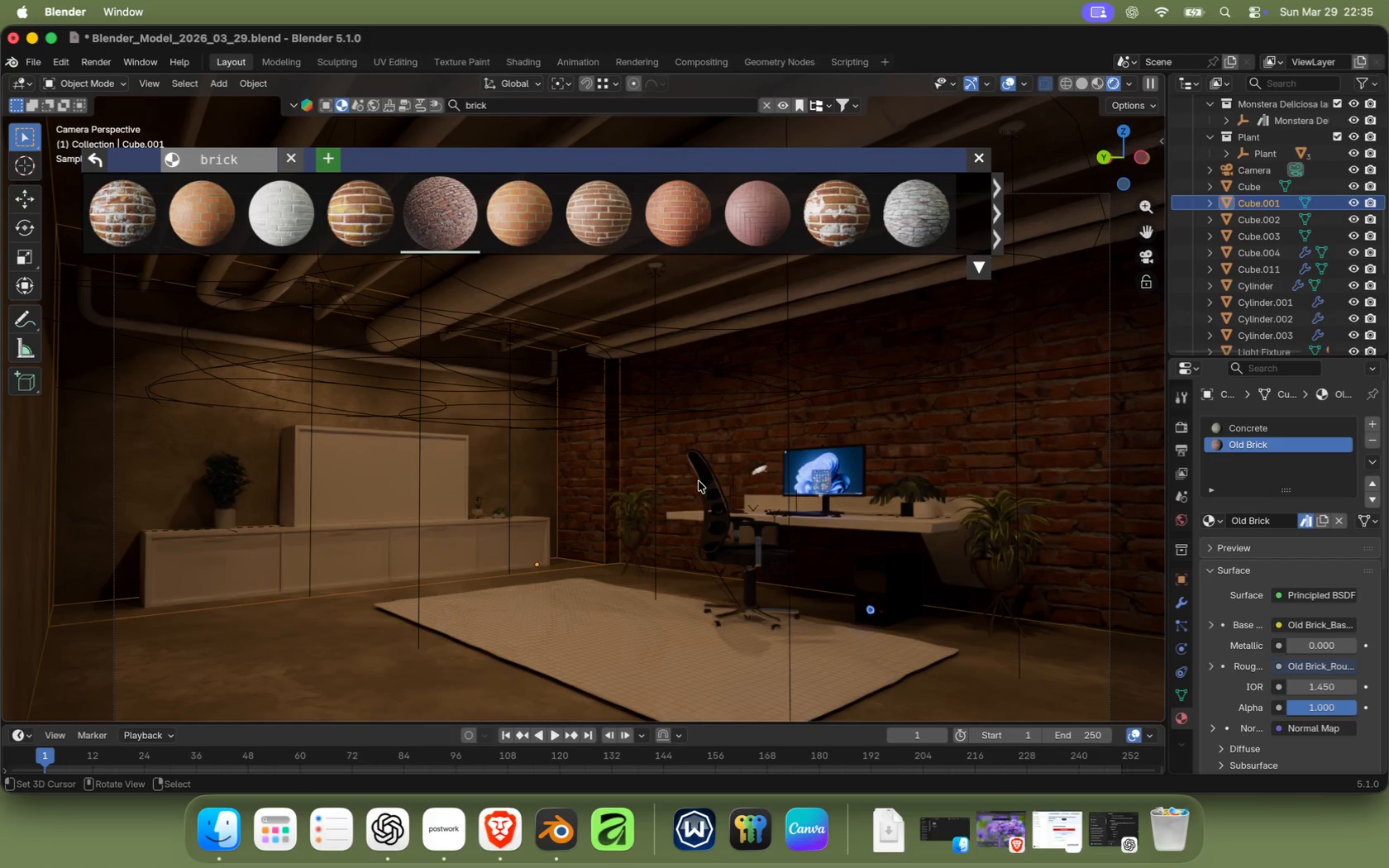 
wait(15.4)
 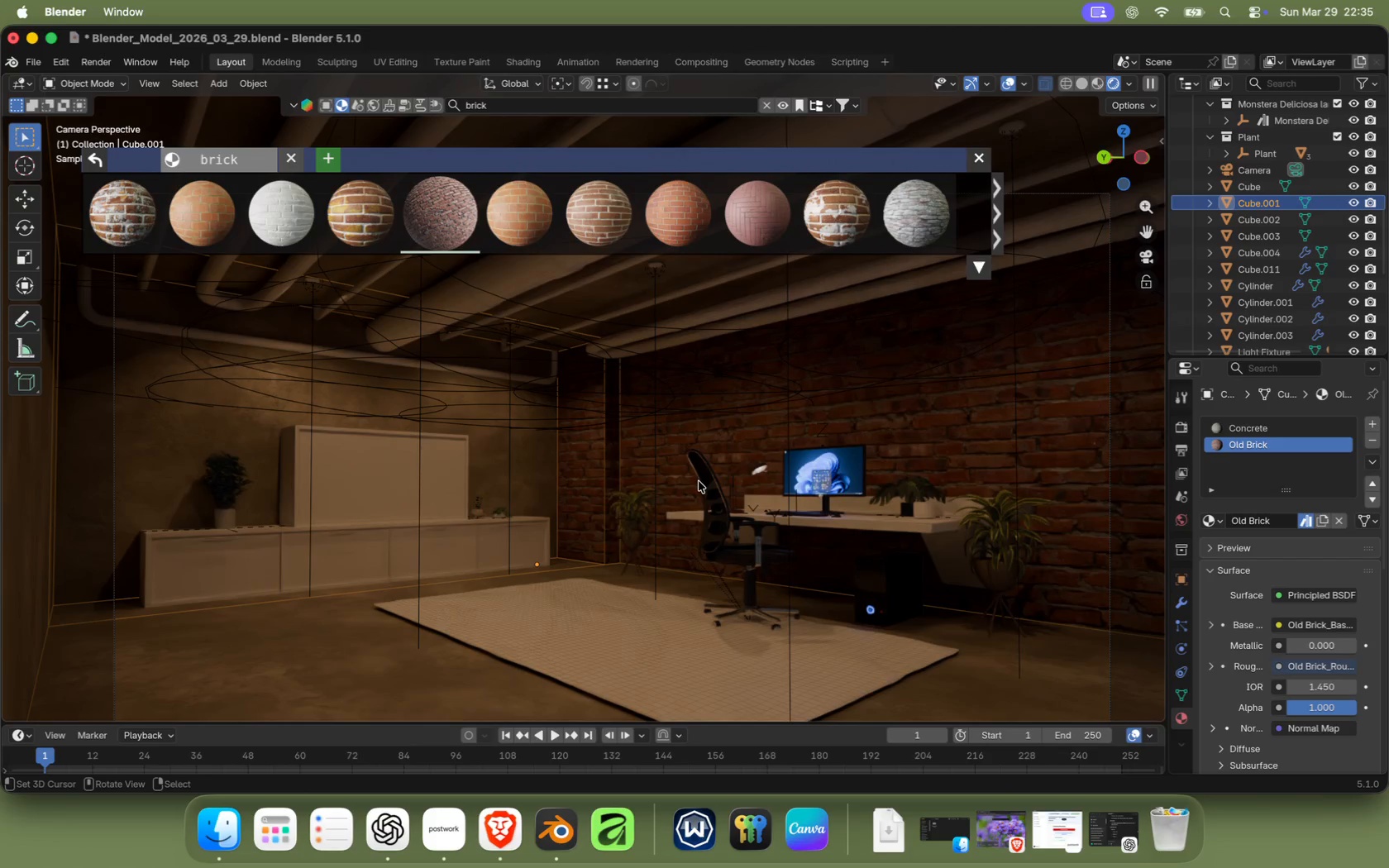 
left_click([999, 227])
 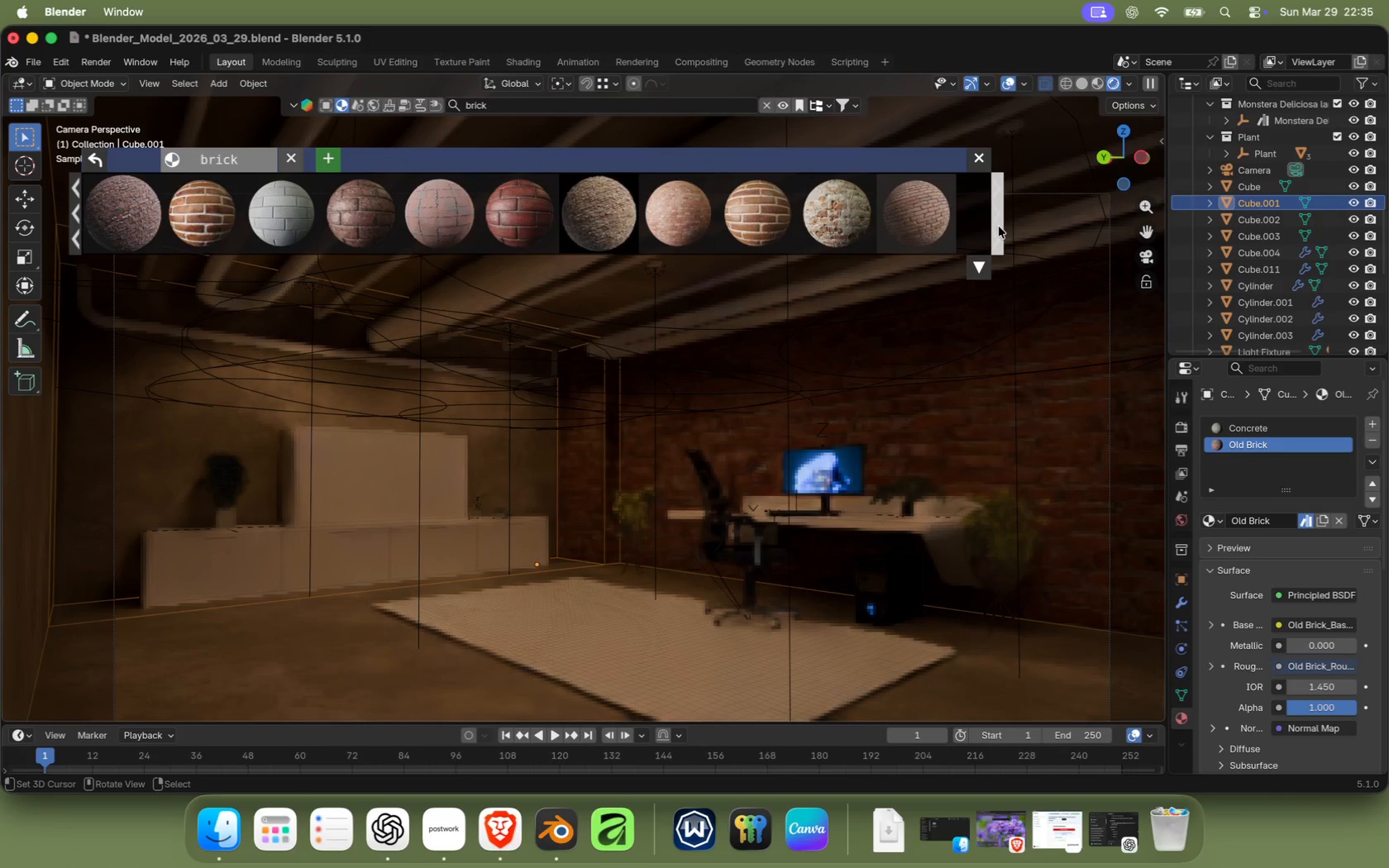 
left_click([999, 227])
 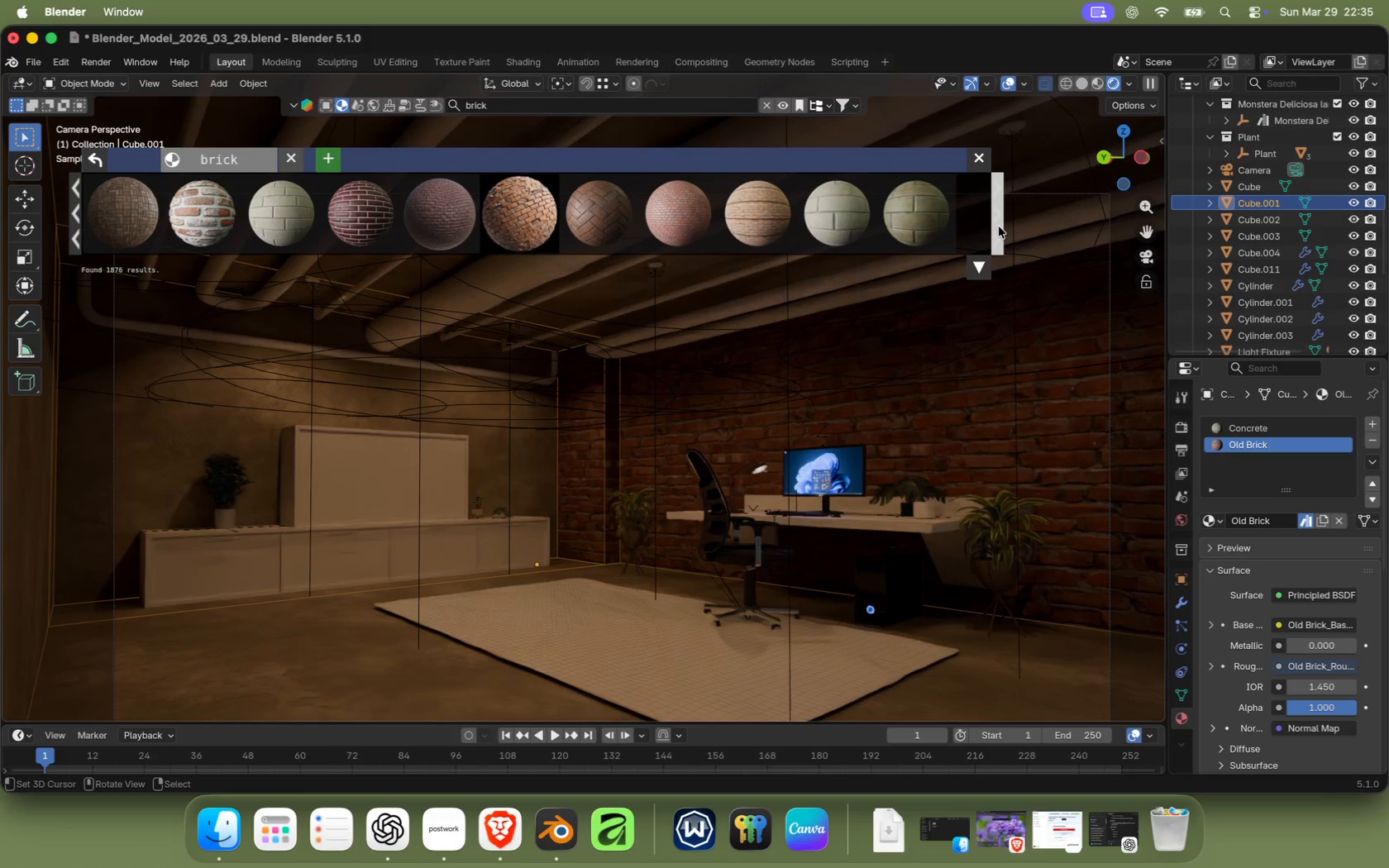 
wait(10.3)
 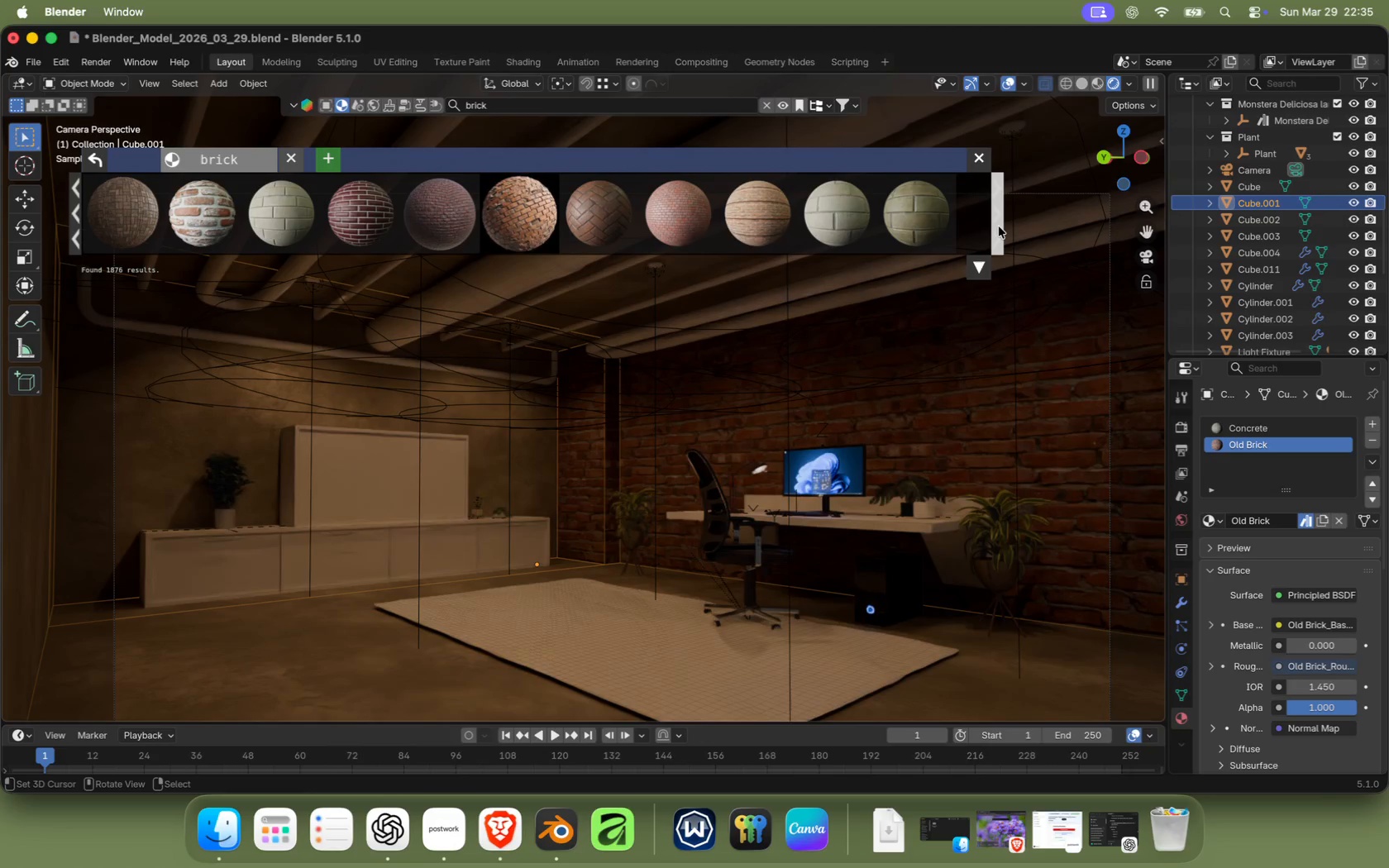 
left_click([975, 160])
 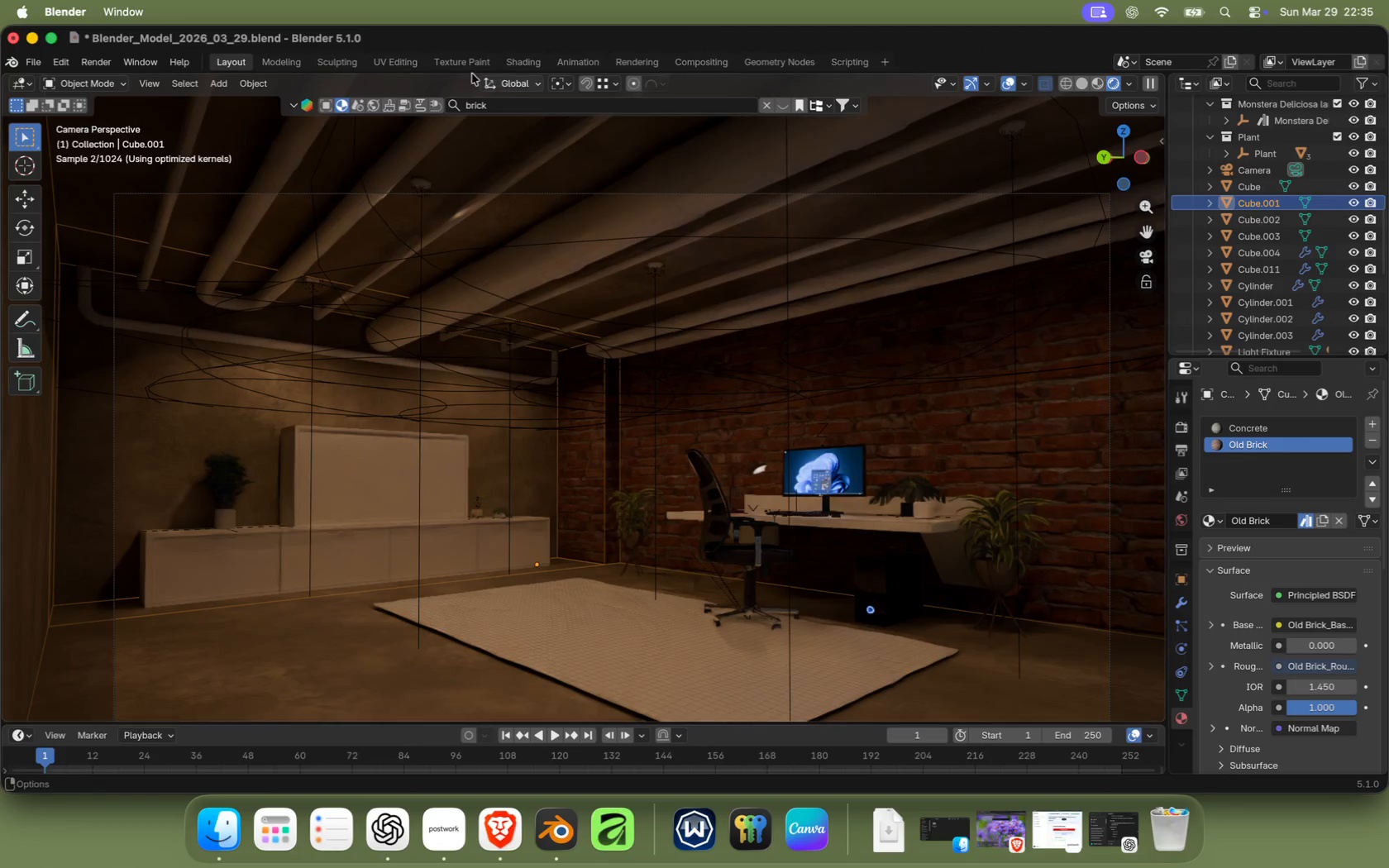 
left_click([403, 64])
 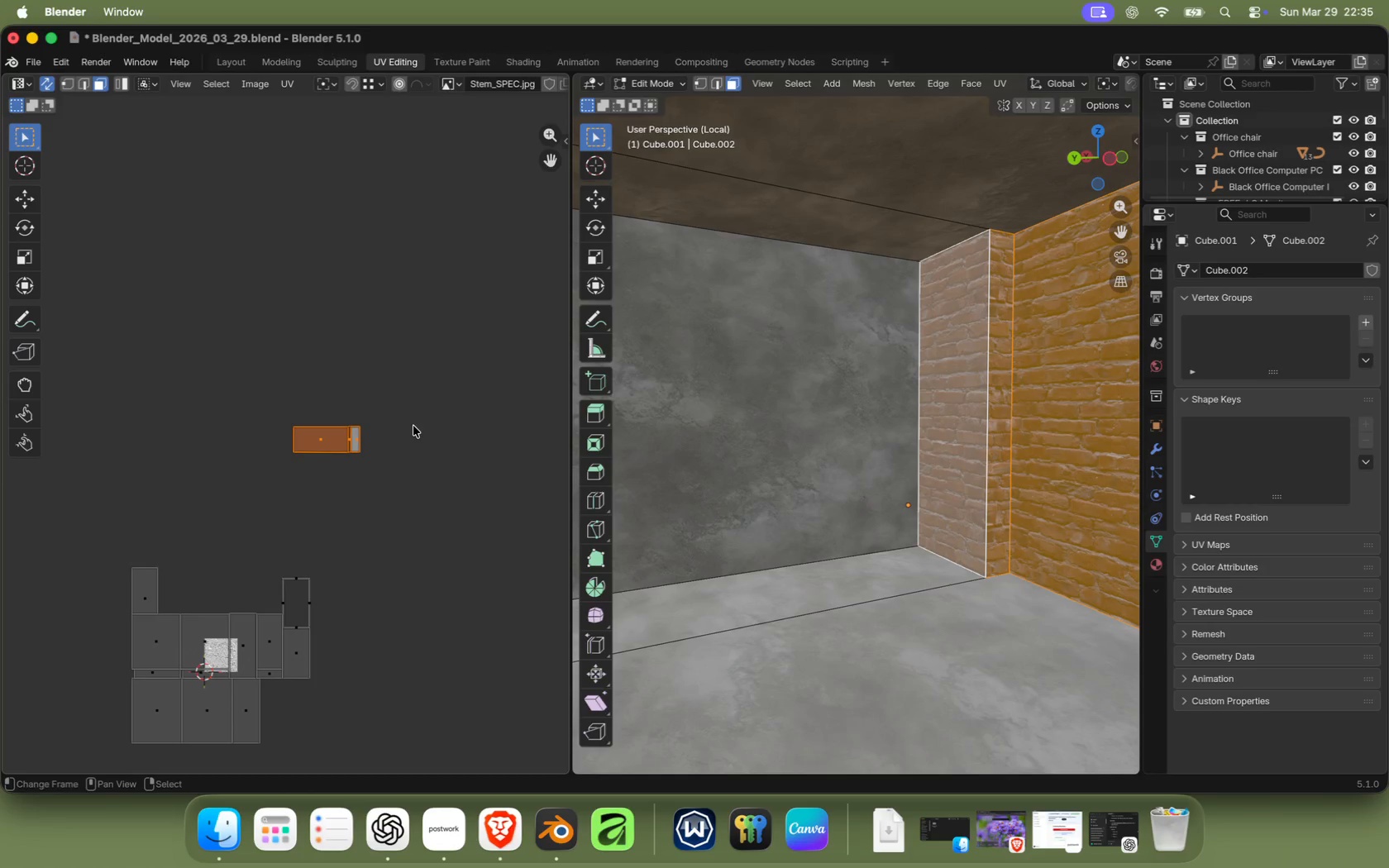 
key(S)
 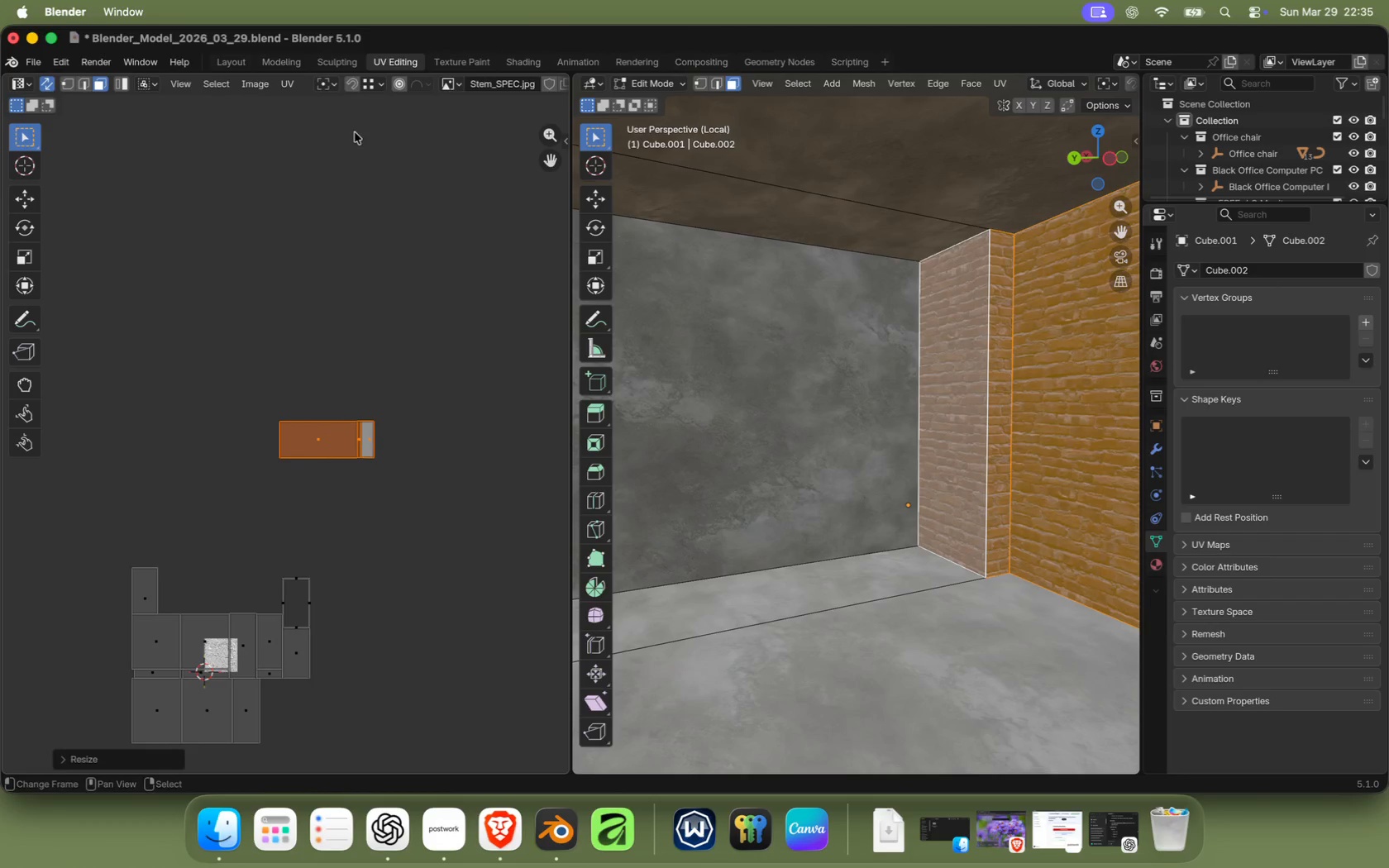 
left_click([223, 60])
 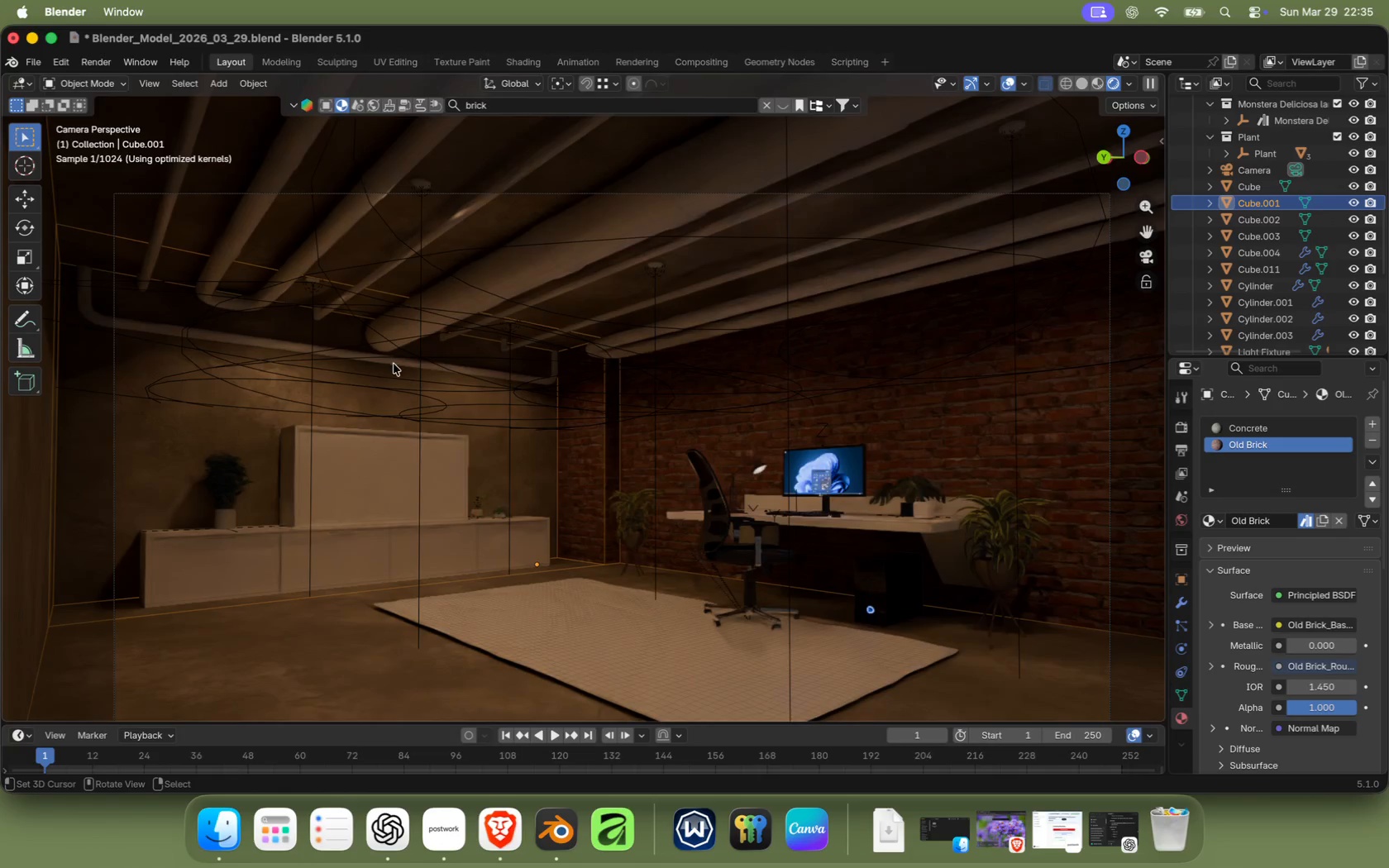 
wait(9.61)
 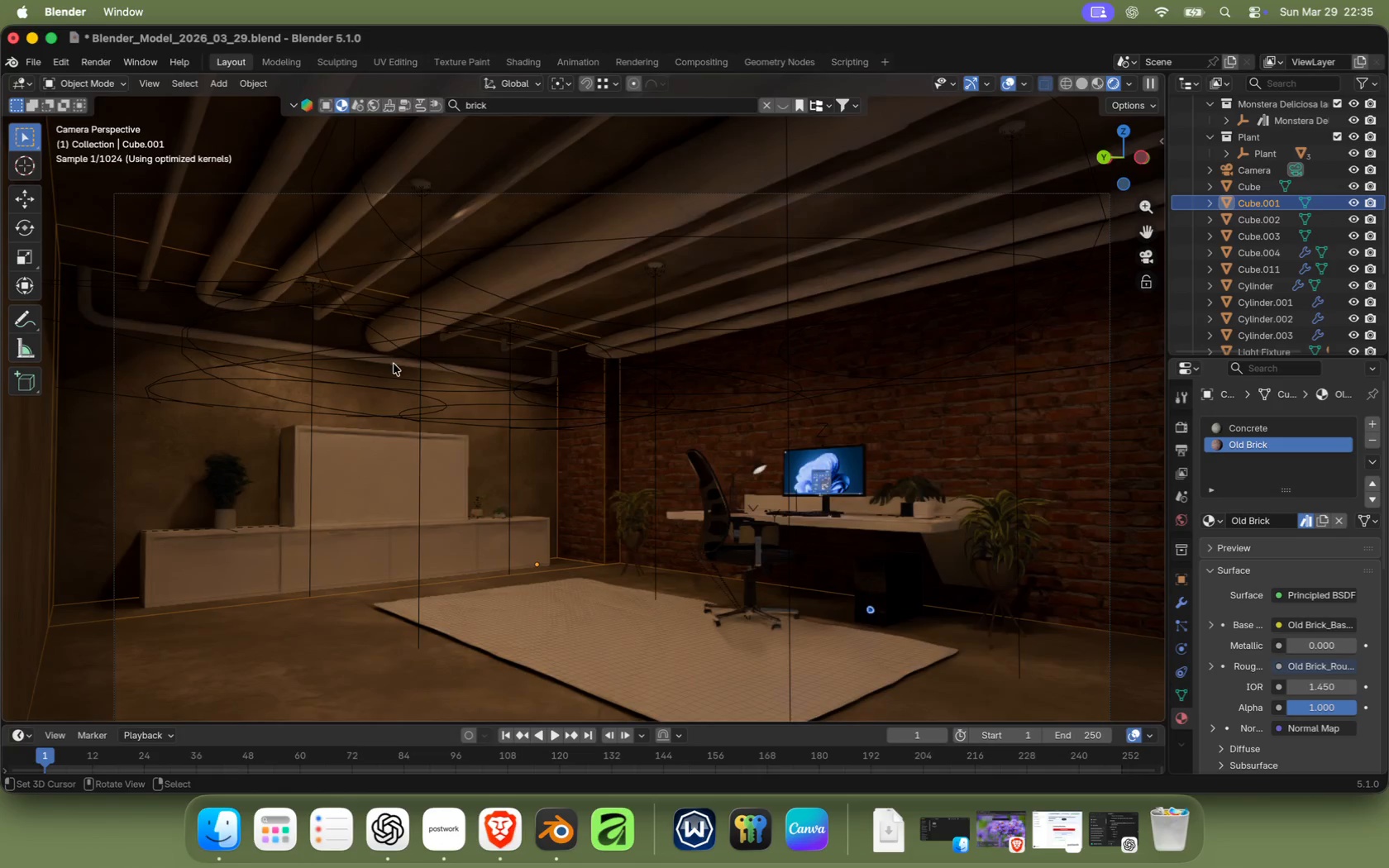 
right_click([427, 237])
 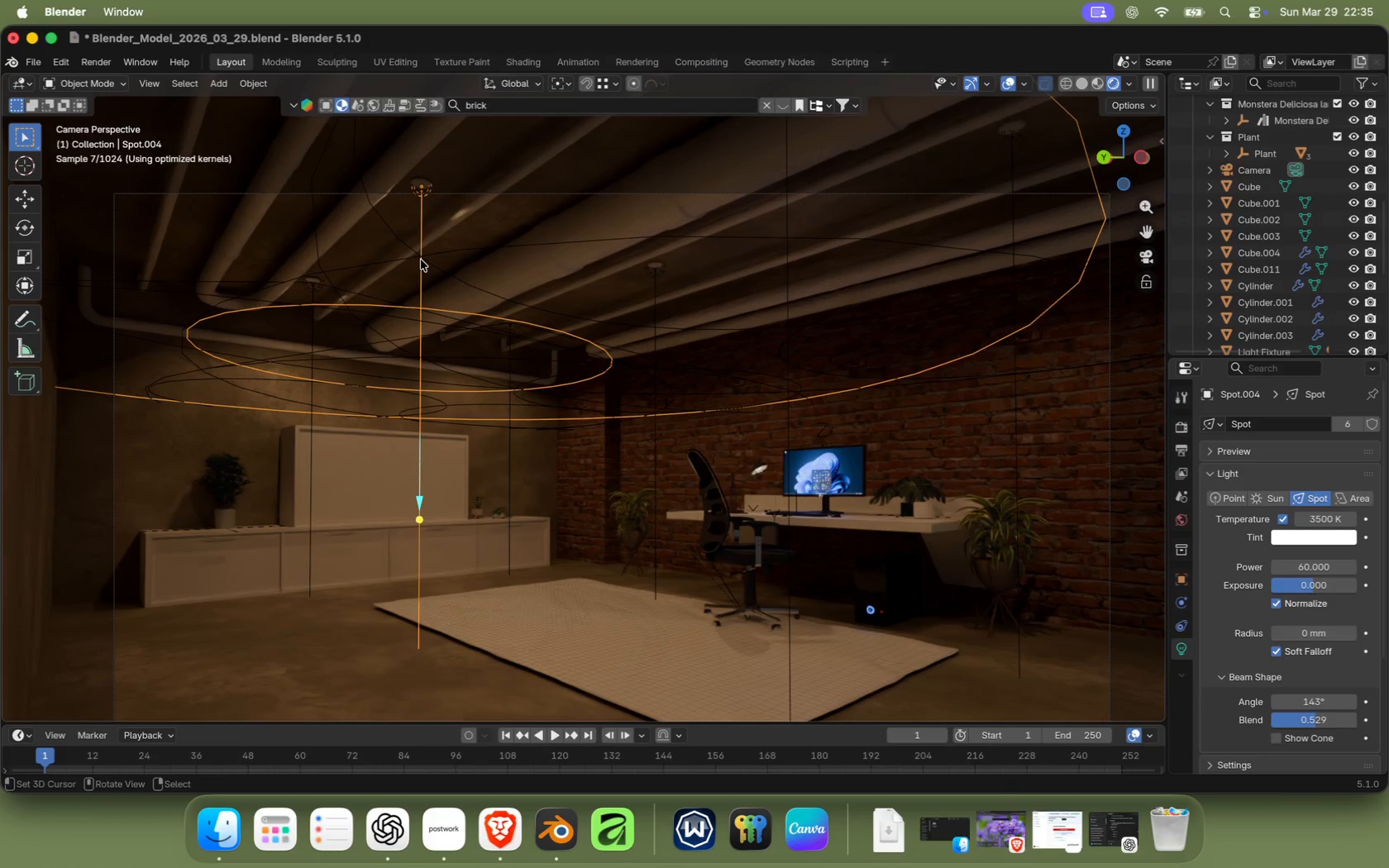 
left_click_drag(start_coordinate=[1320, 703], to_coordinate=[1285, 711])
 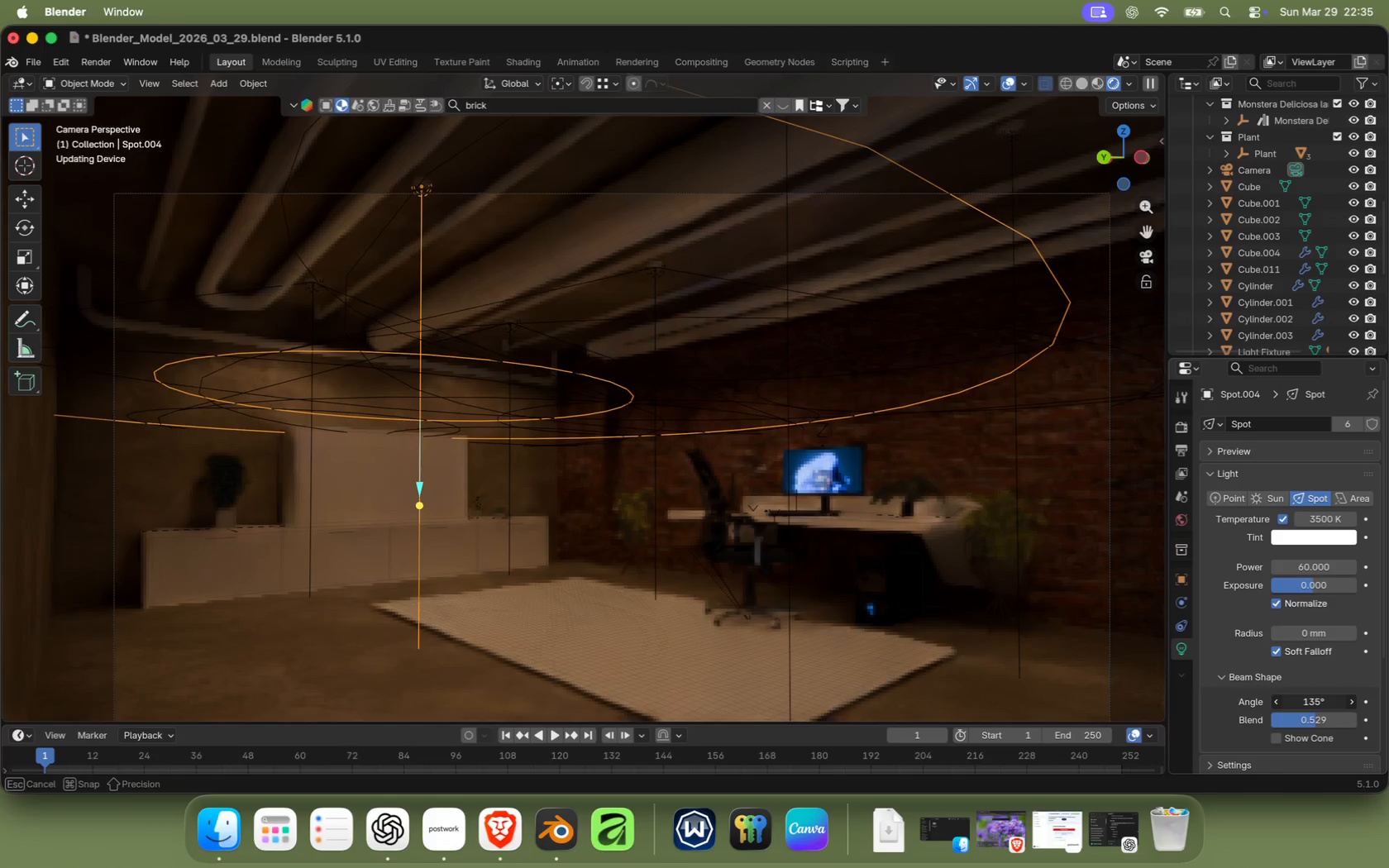 
scroll: coordinate [495, 413], scroll_direction: down, amount: 4.0
 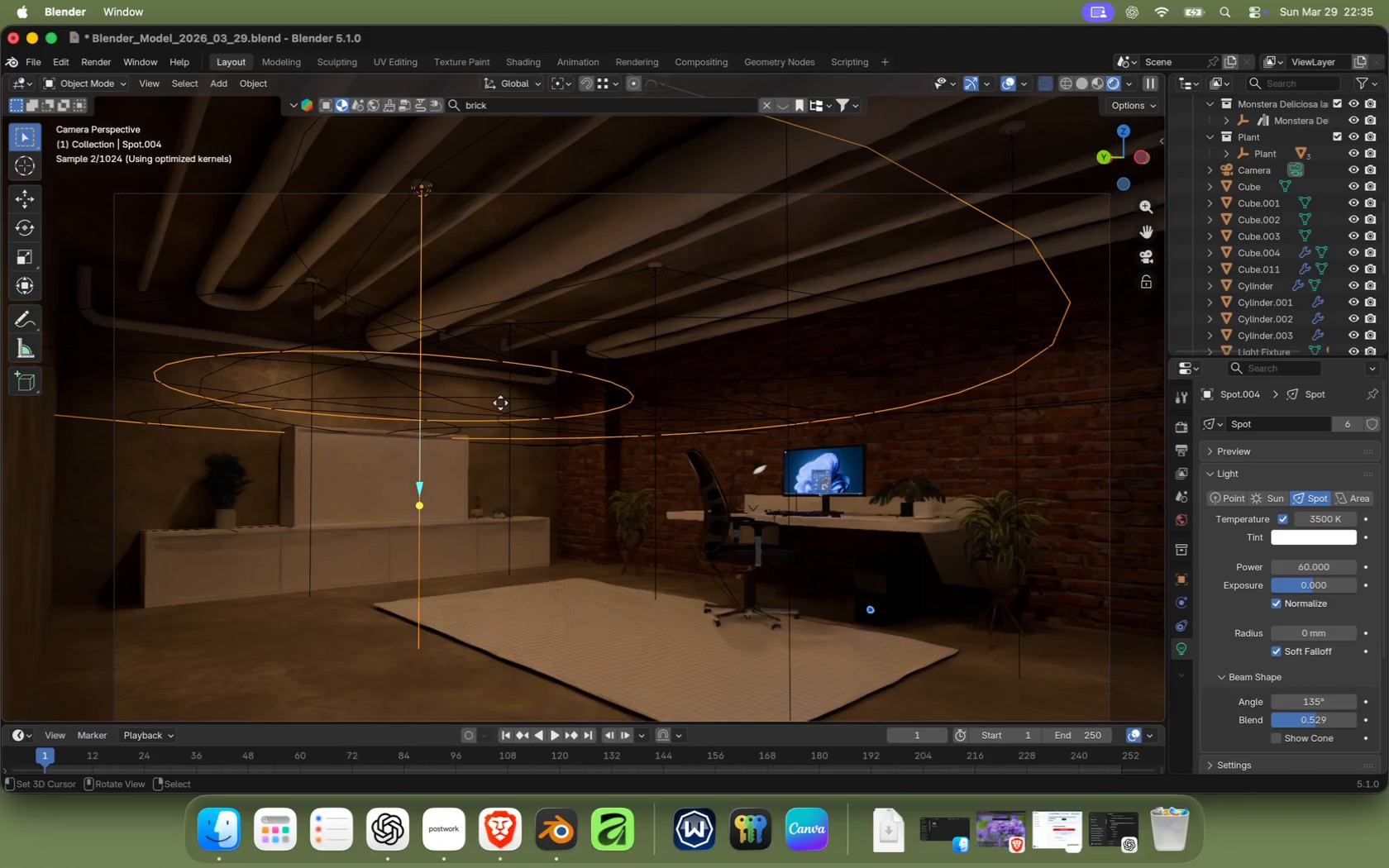 
left_click_drag(start_coordinate=[1082, 85], to_coordinate=[1081, 81])
 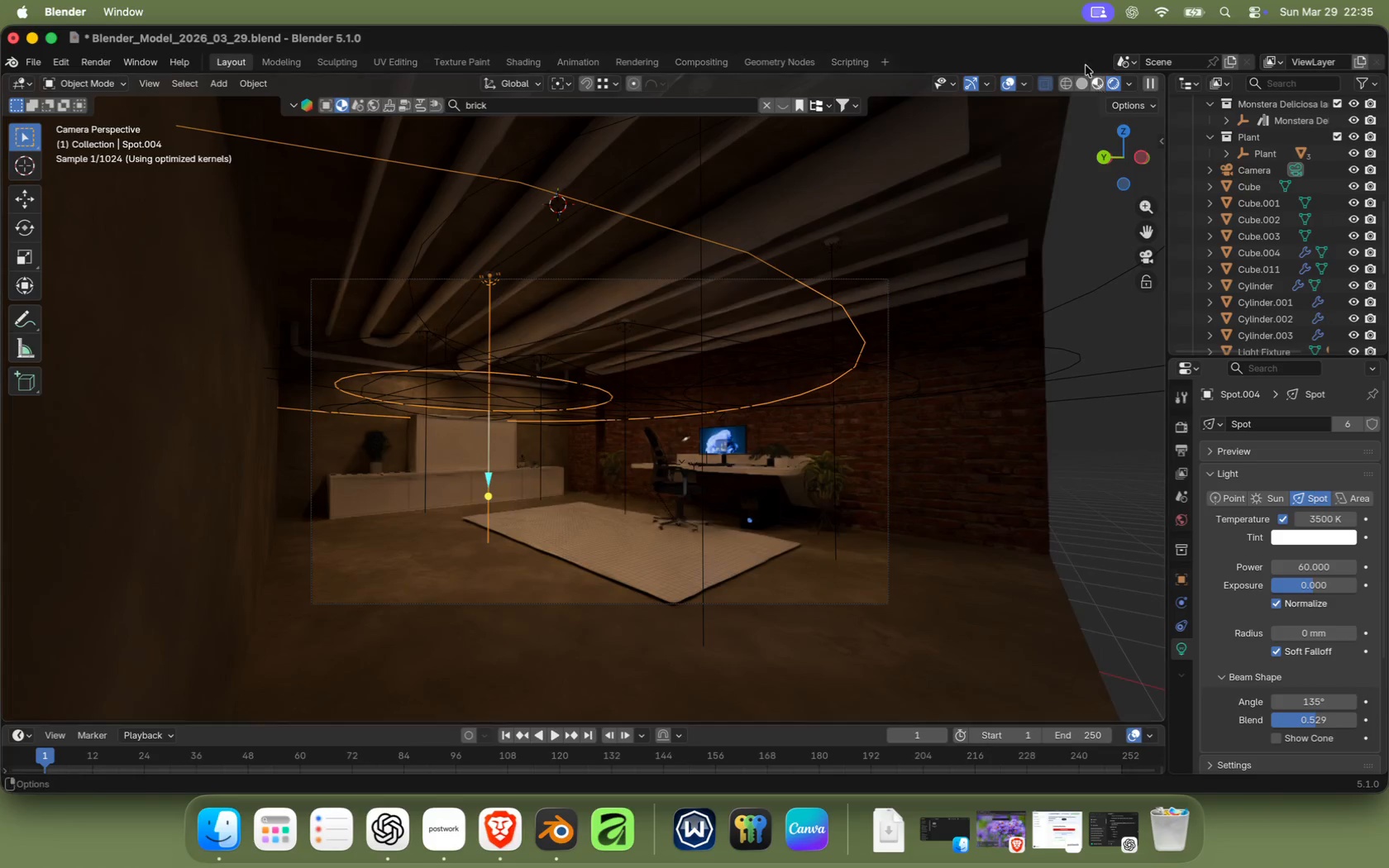 
scroll: coordinate [603, 481], scroll_direction: down, amount: 14.0
 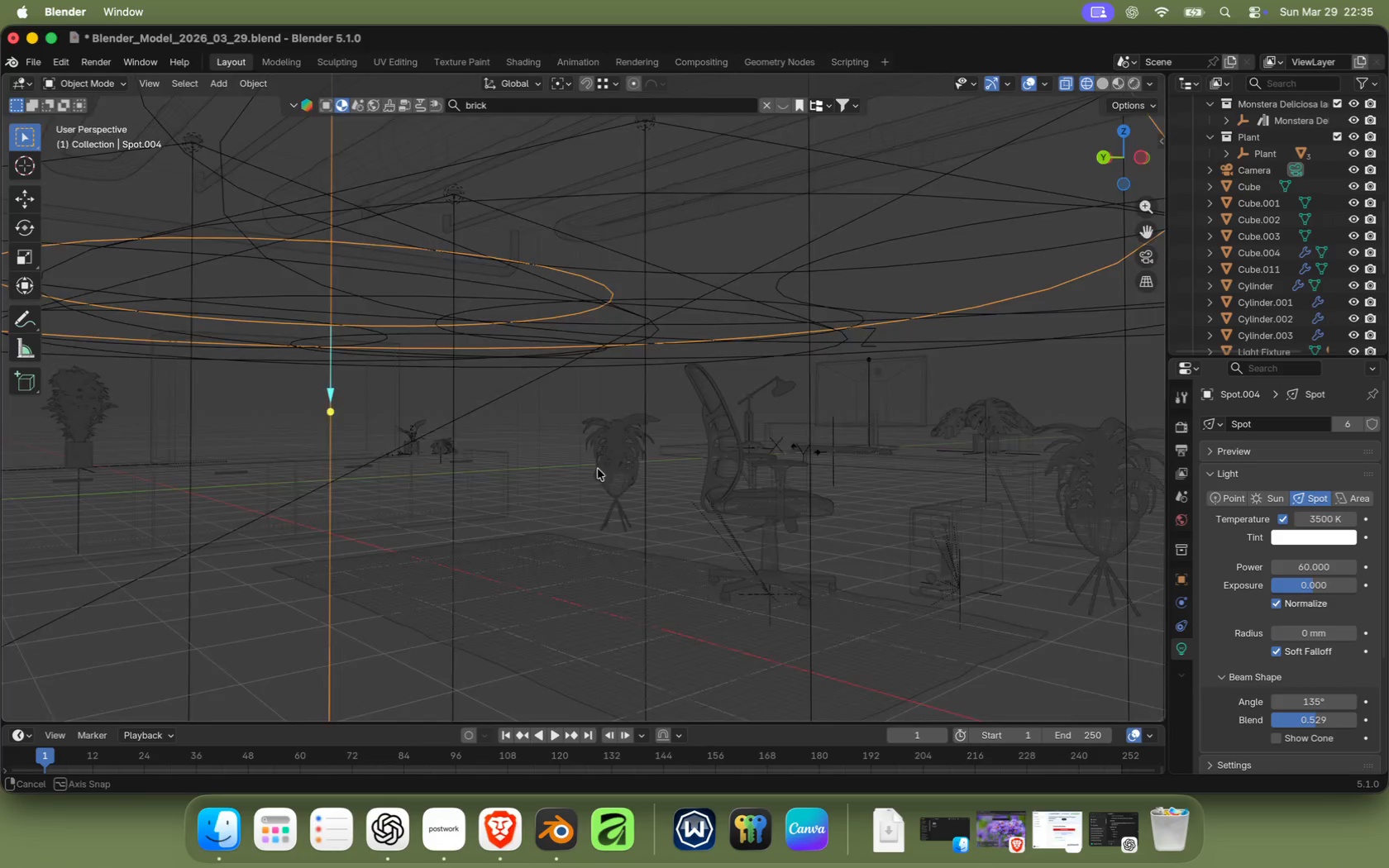 
hold_key(key=ShiftRight, duration=0.49)
scroll: coordinate [788, 429], scroll_direction: up, amount: 11.0
 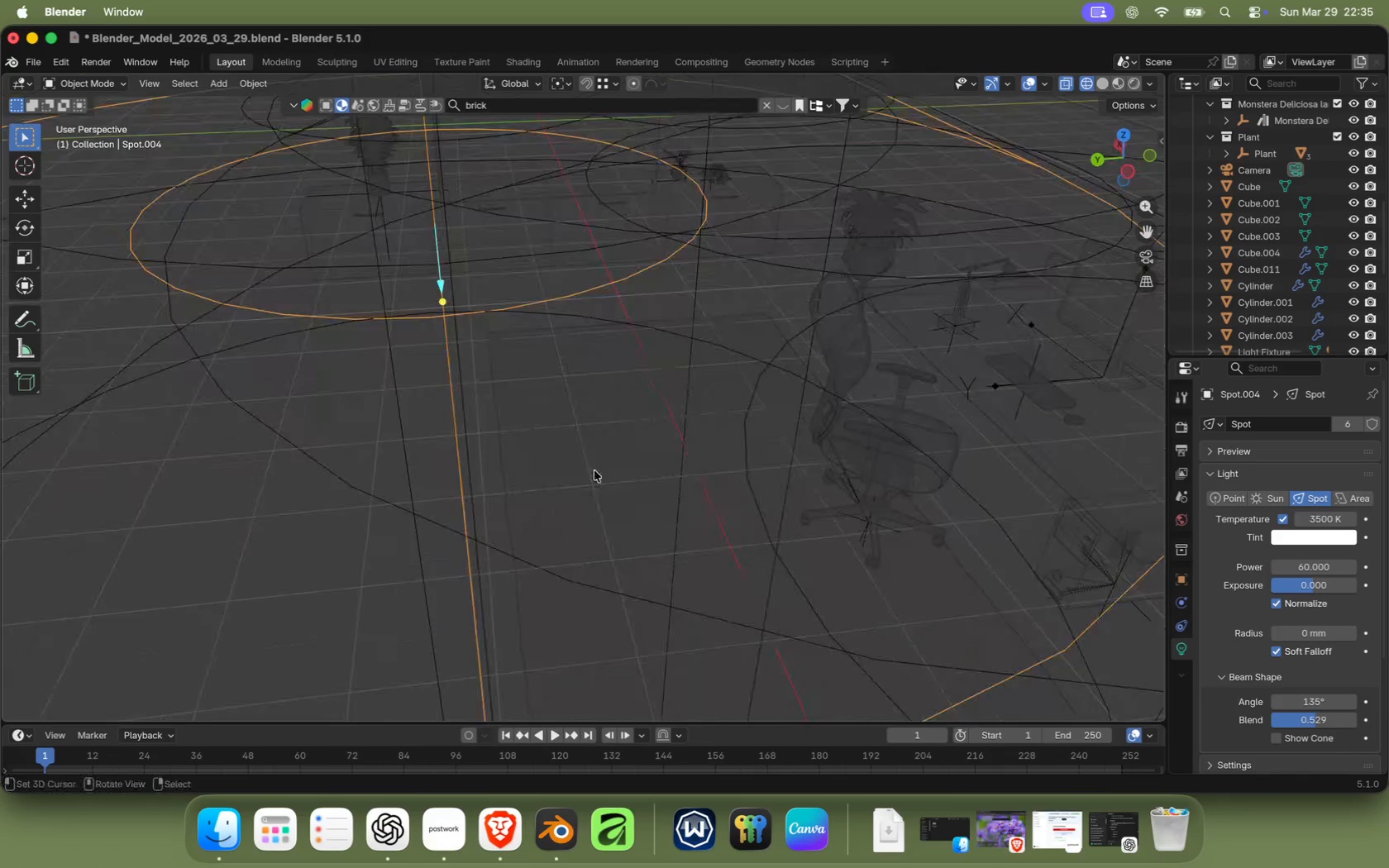 
right_click([929, 150])
 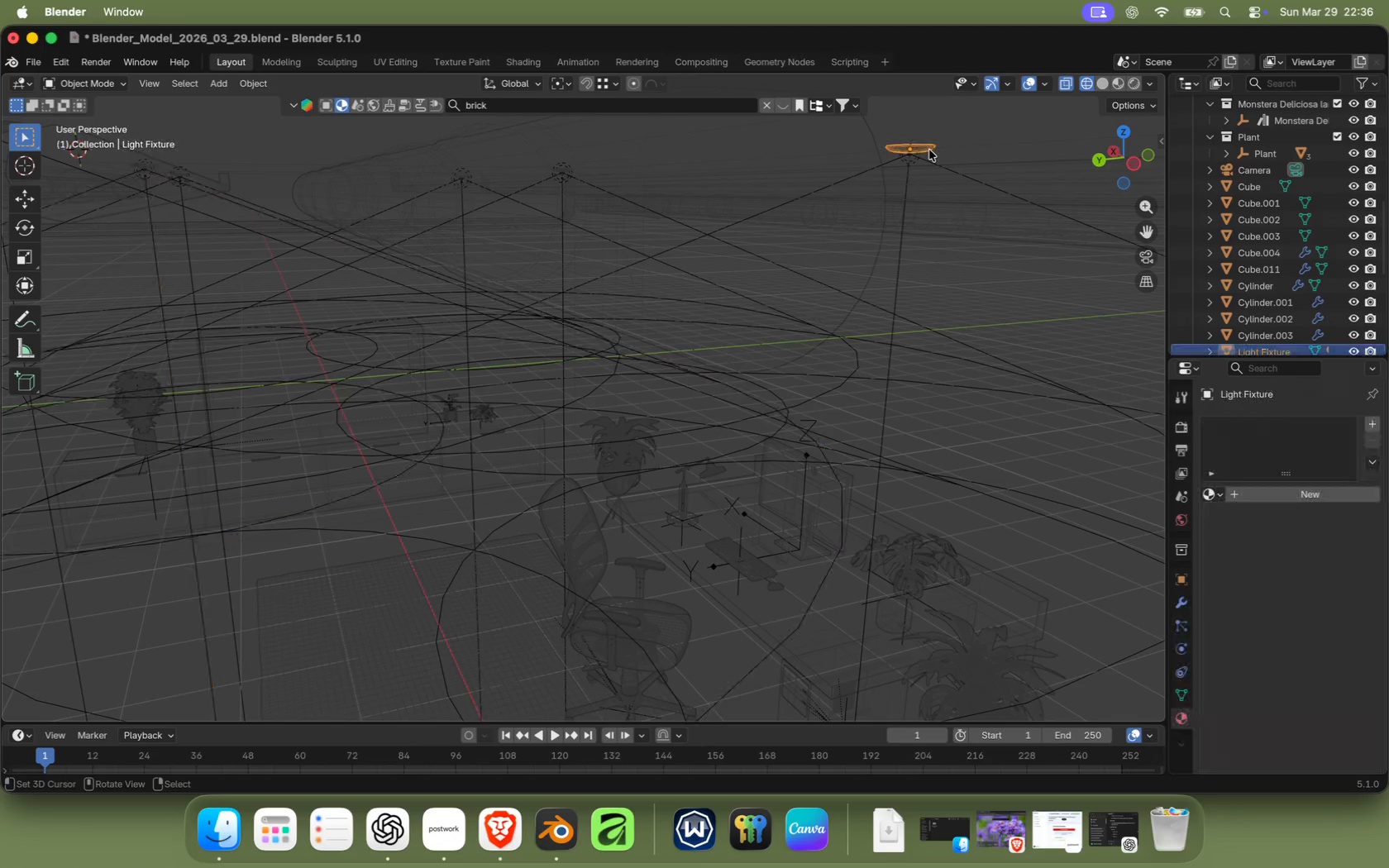 
key(Slash)
 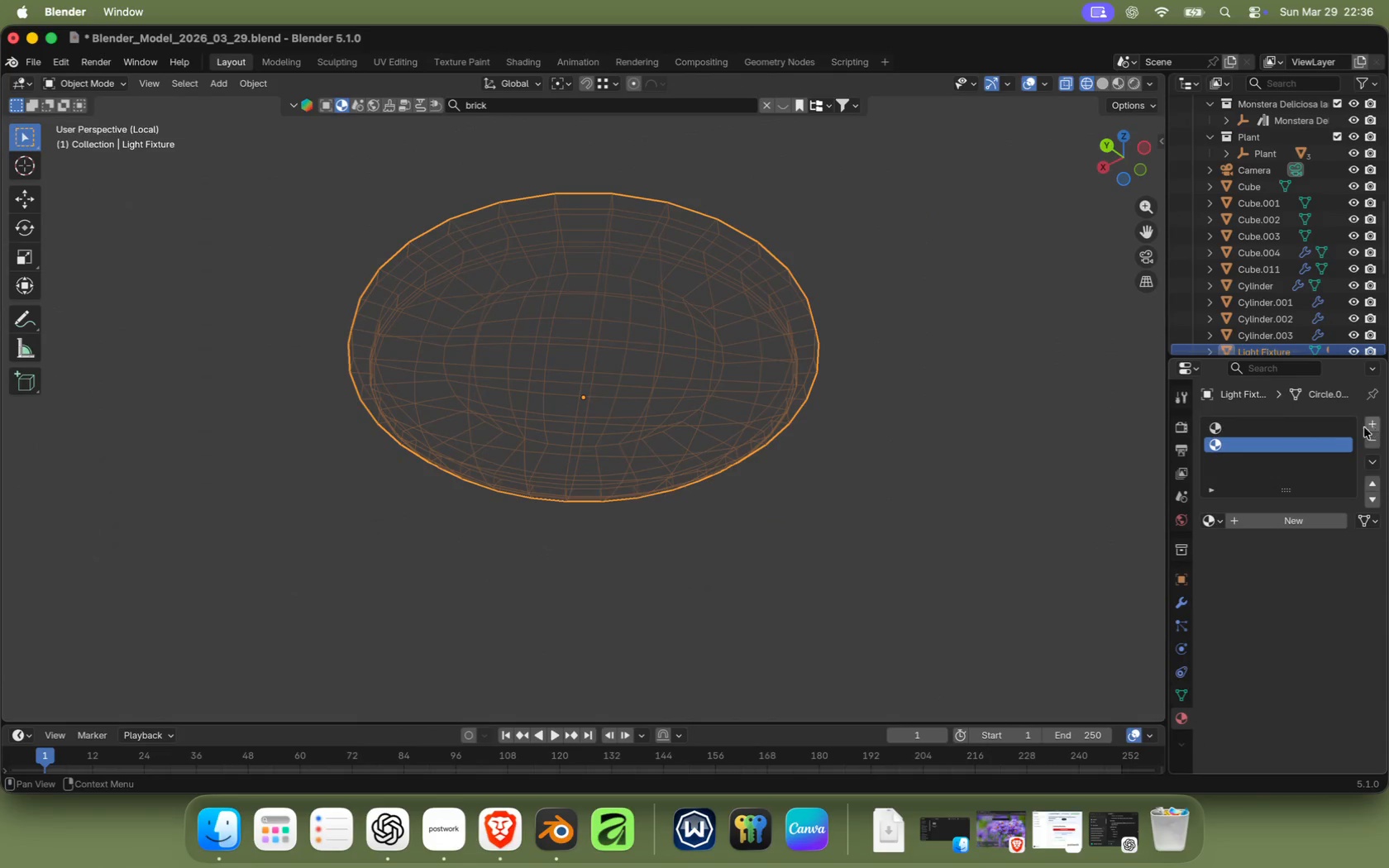 
scroll: coordinate [893, 578], scroll_direction: up, amount: 1.0
 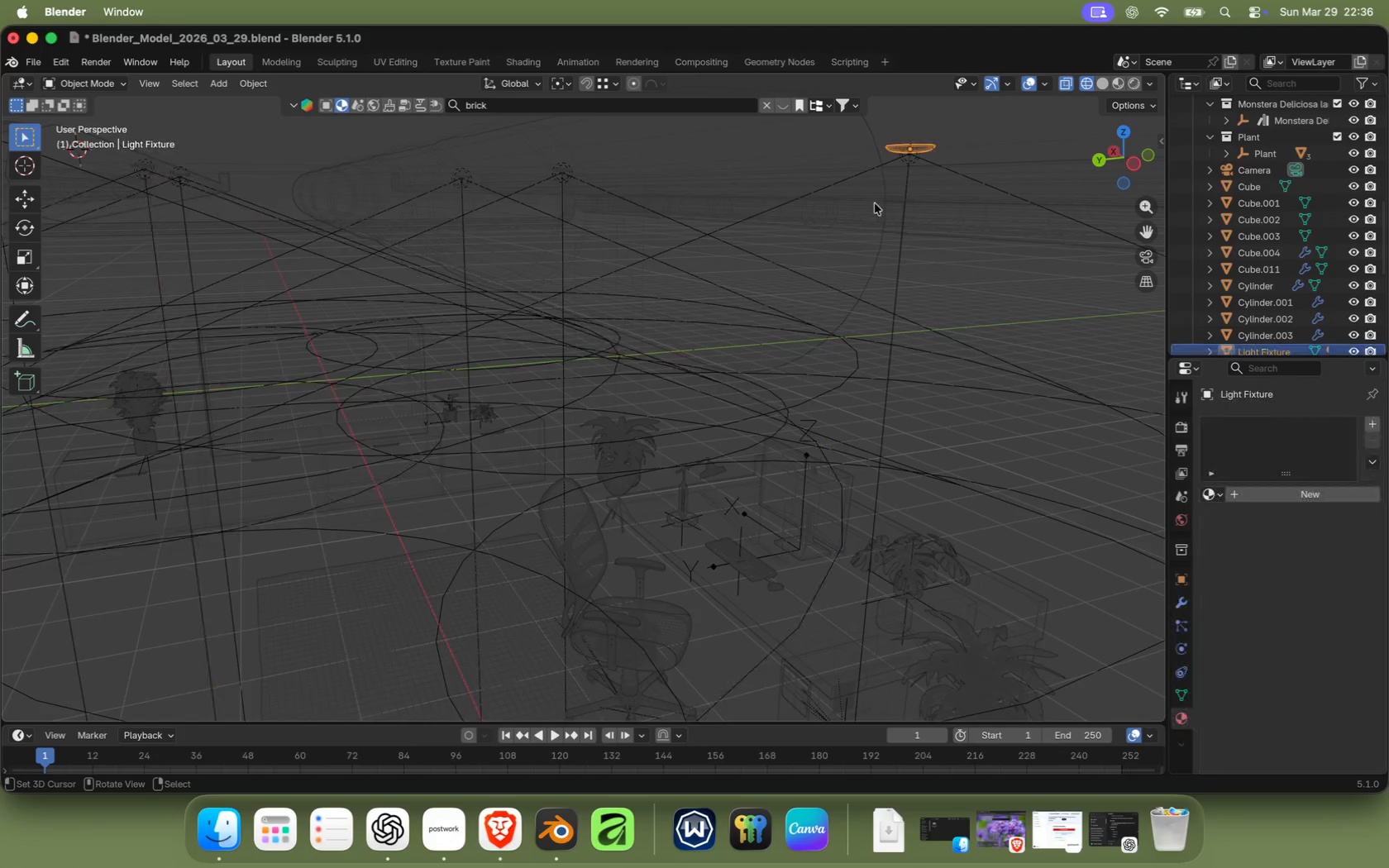 
left_click([1277, 517])
 